 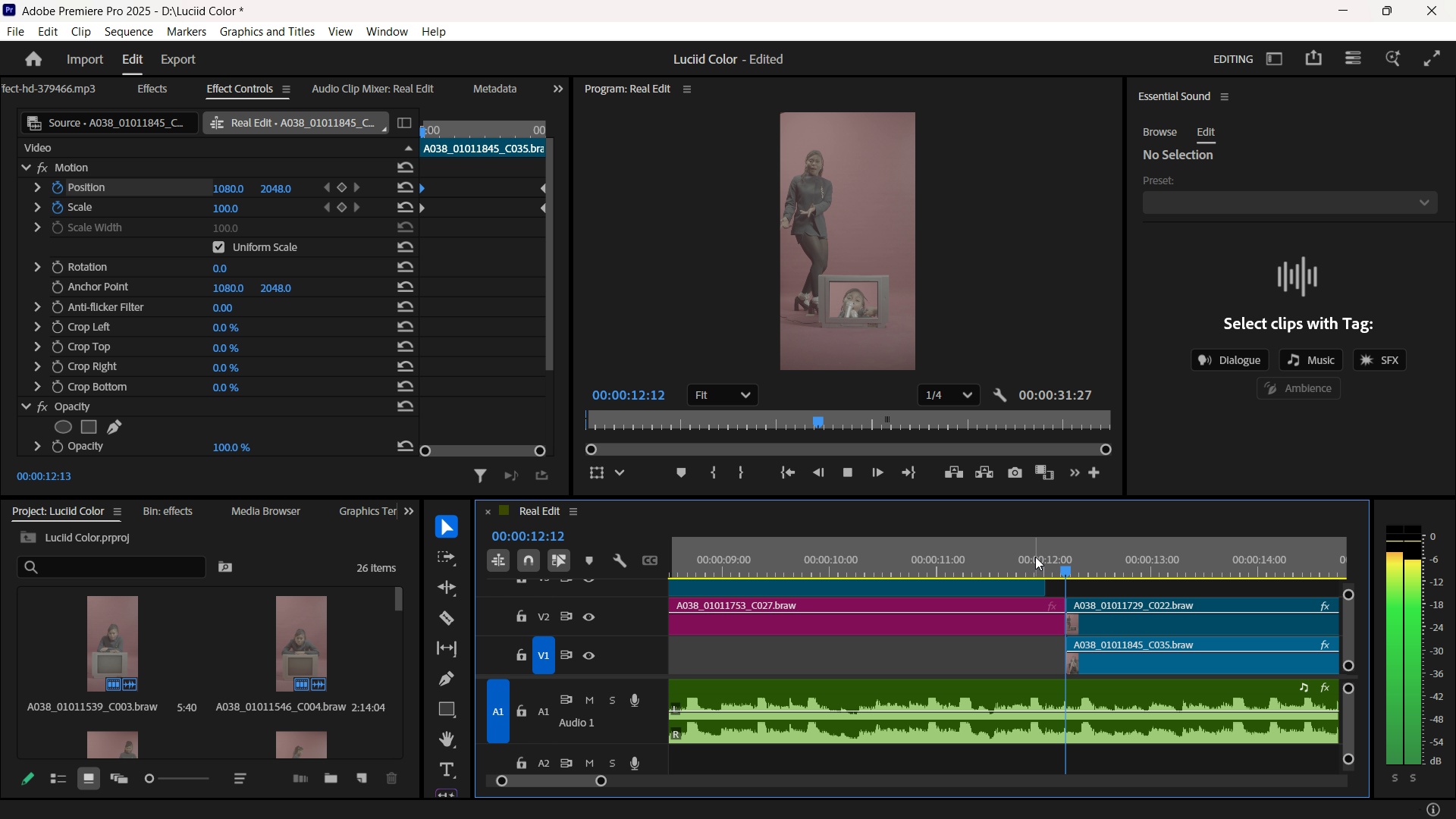 
key(Space)
 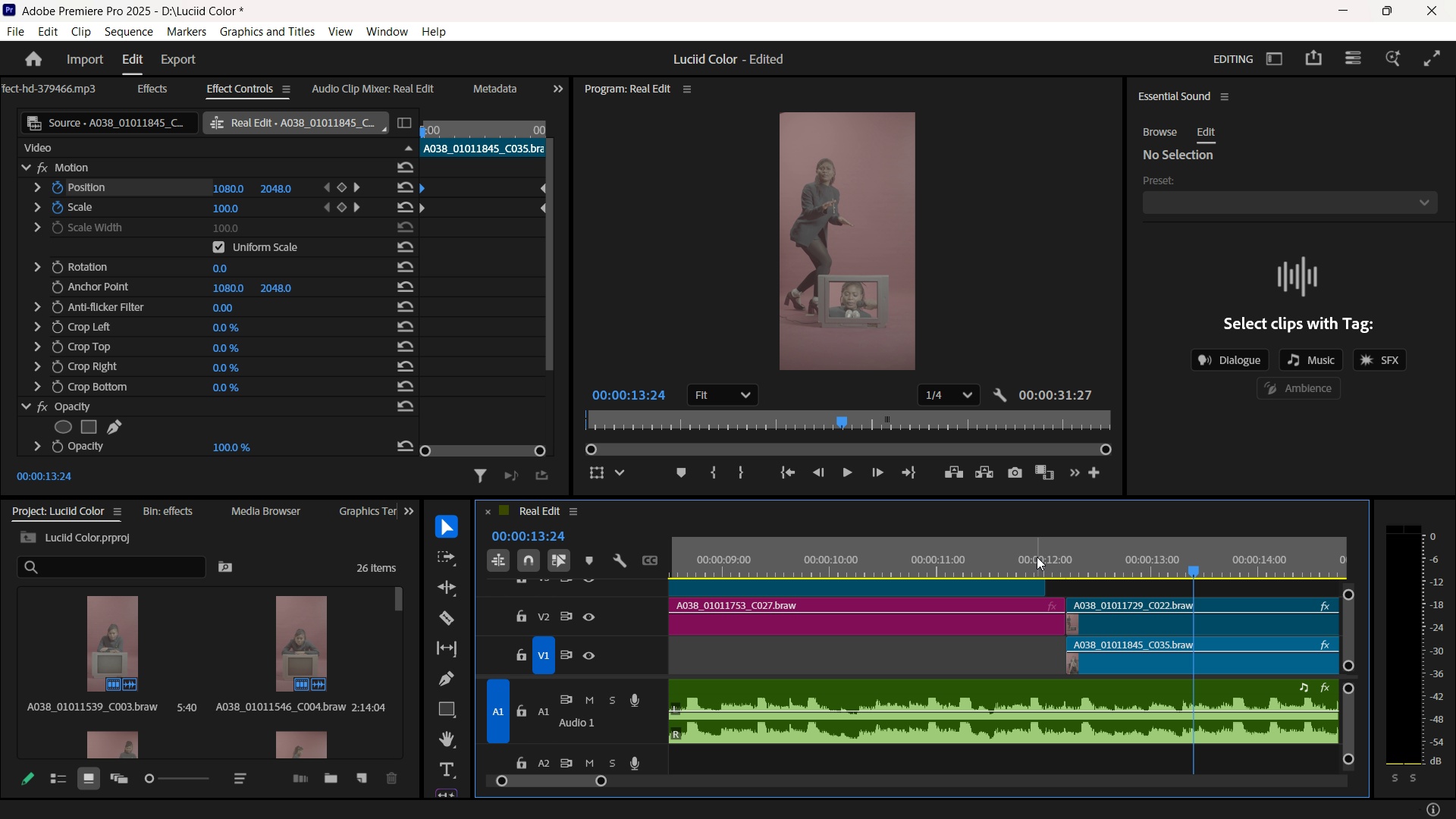 
key(Space)
 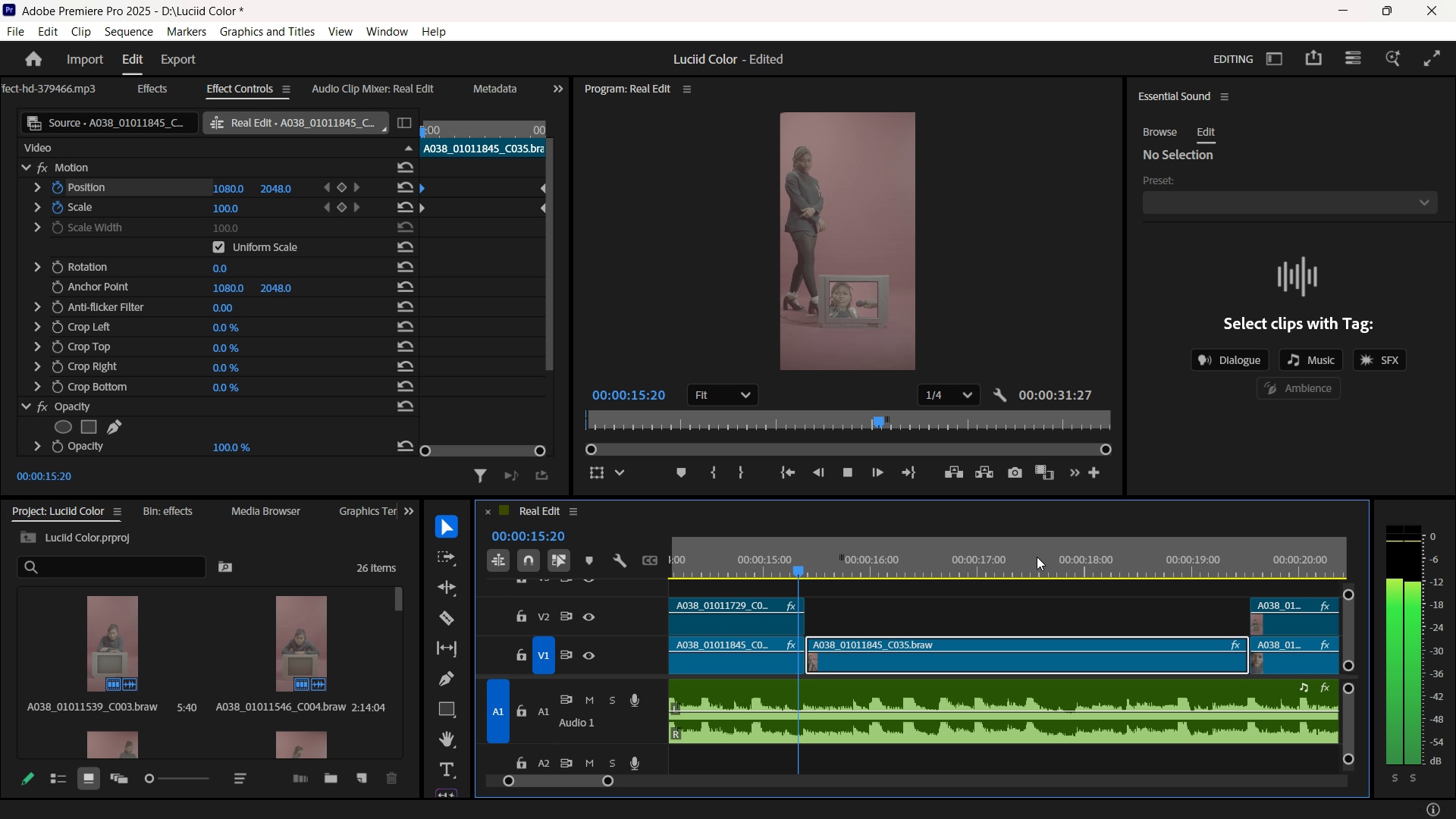 
key(Space)
 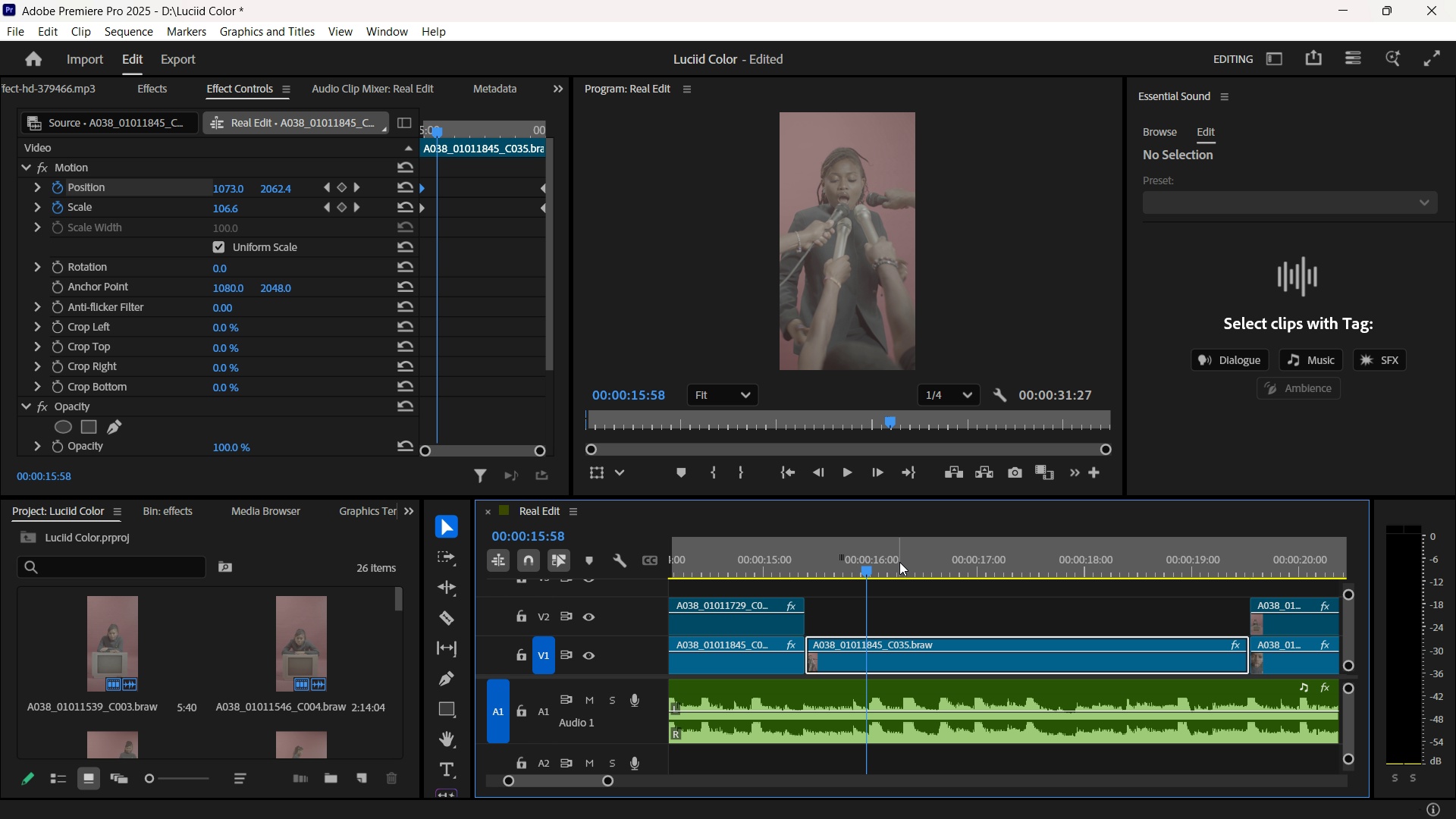 
key(Space)
 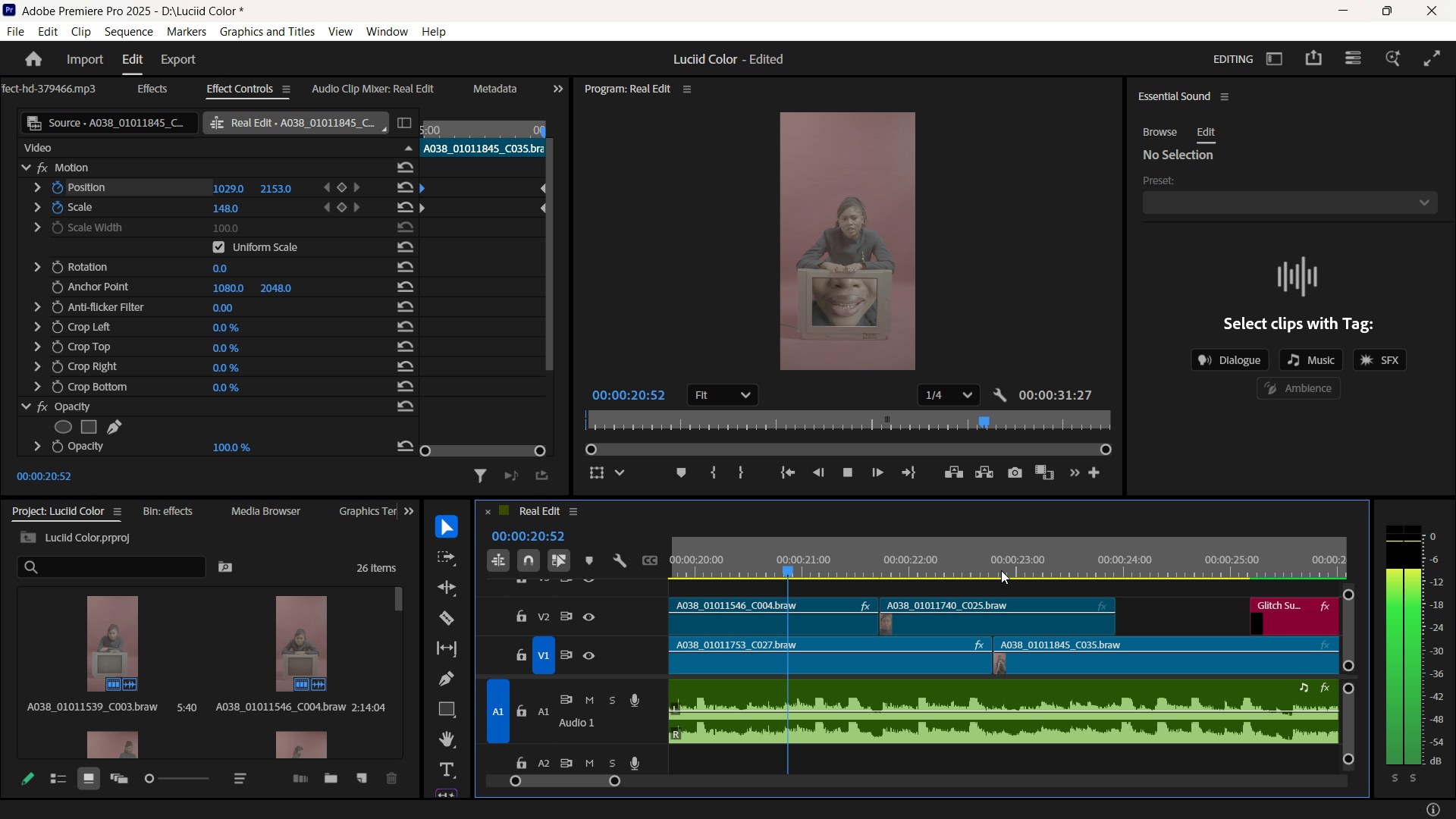 
wait(9.9)
 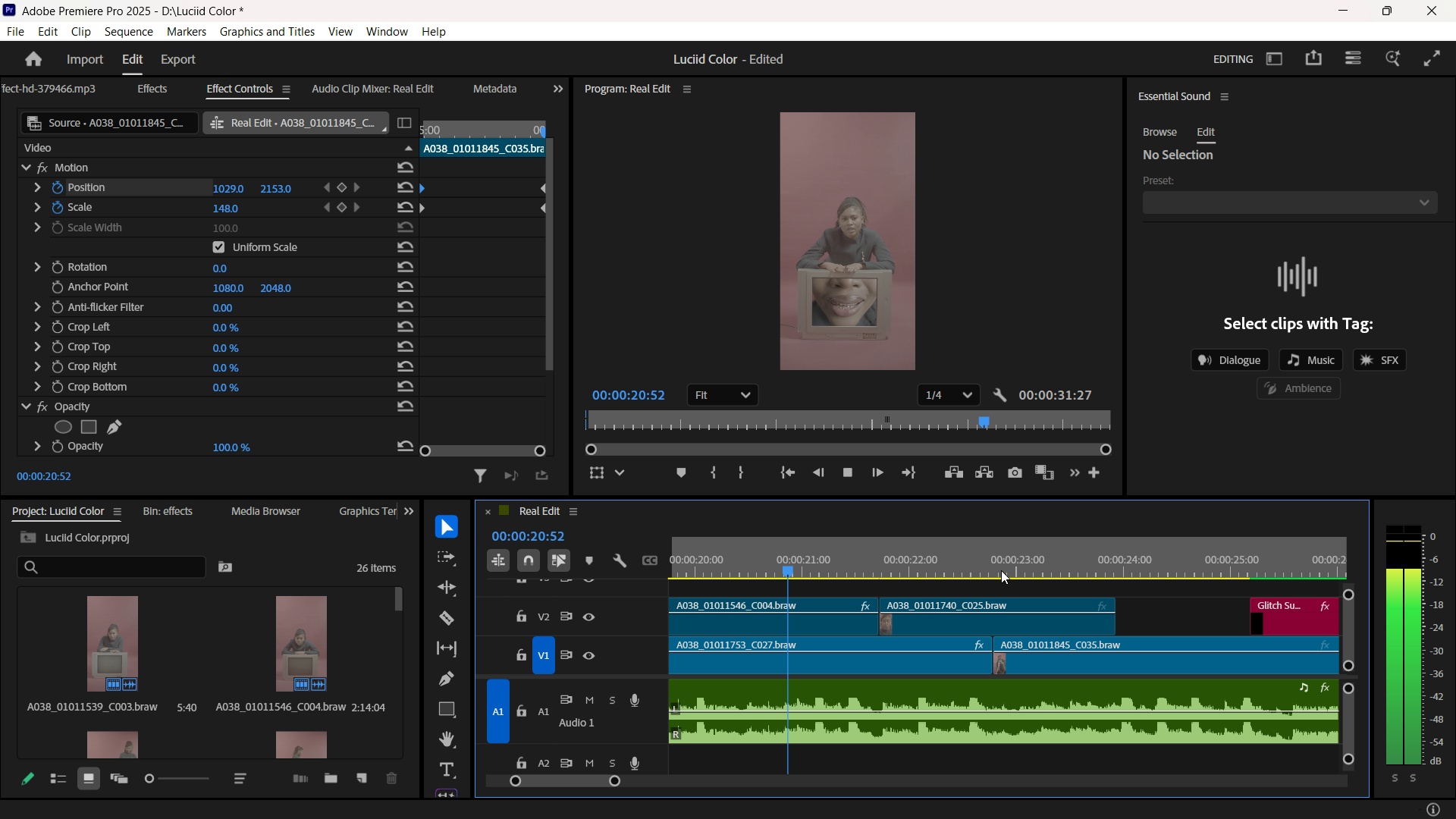 
key(Space)
 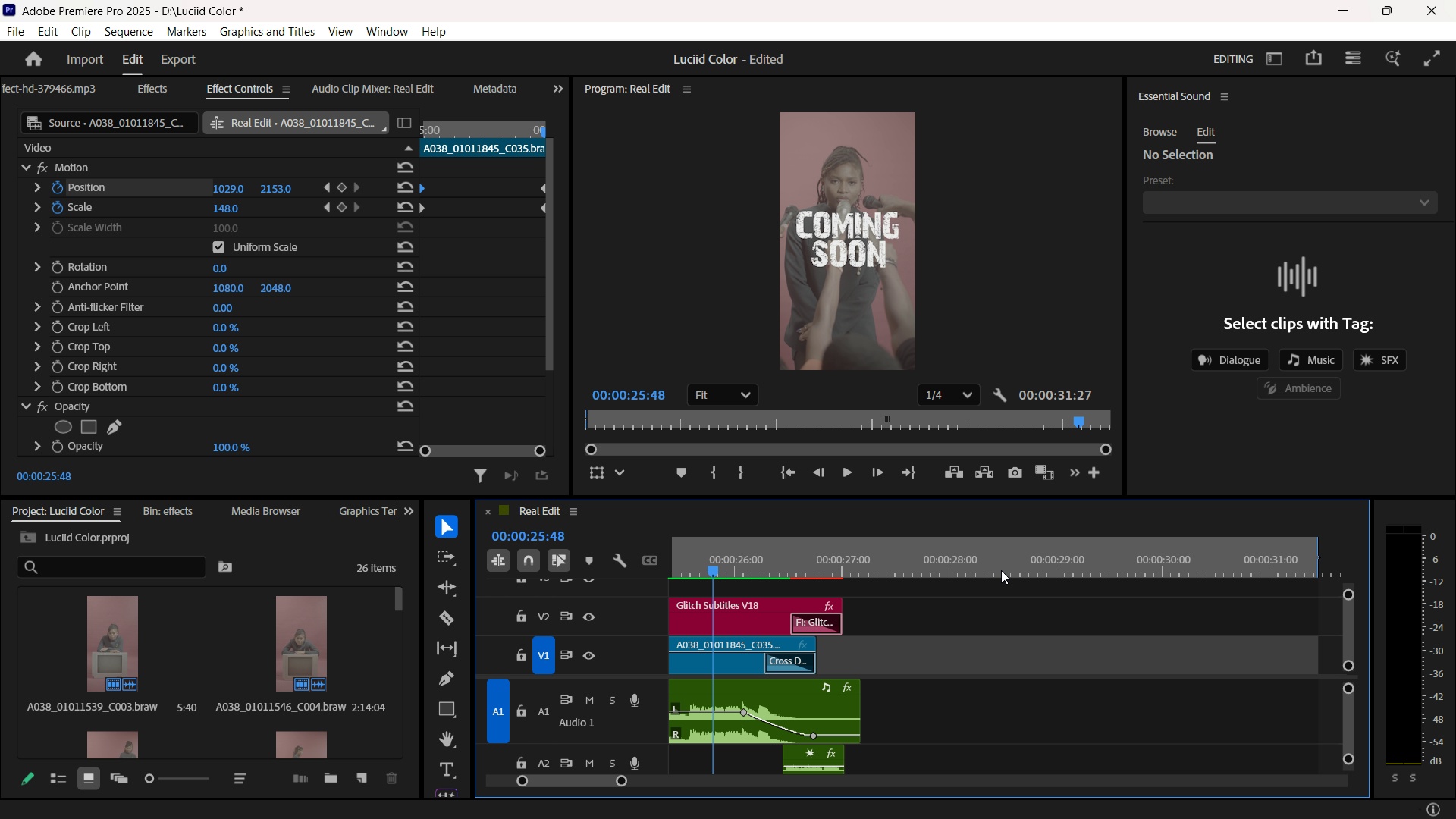 
key(Space)
 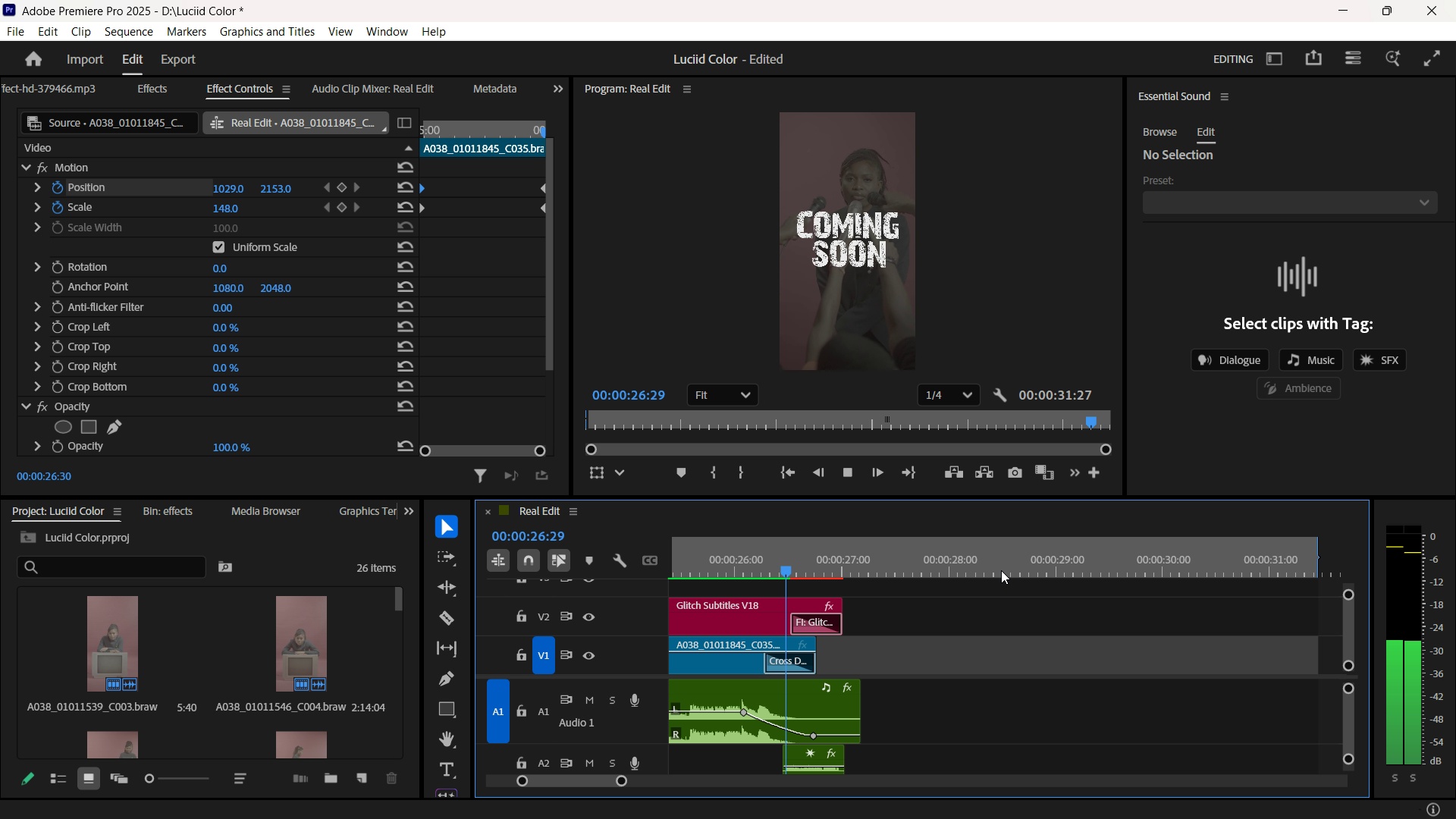 
key(Space)
 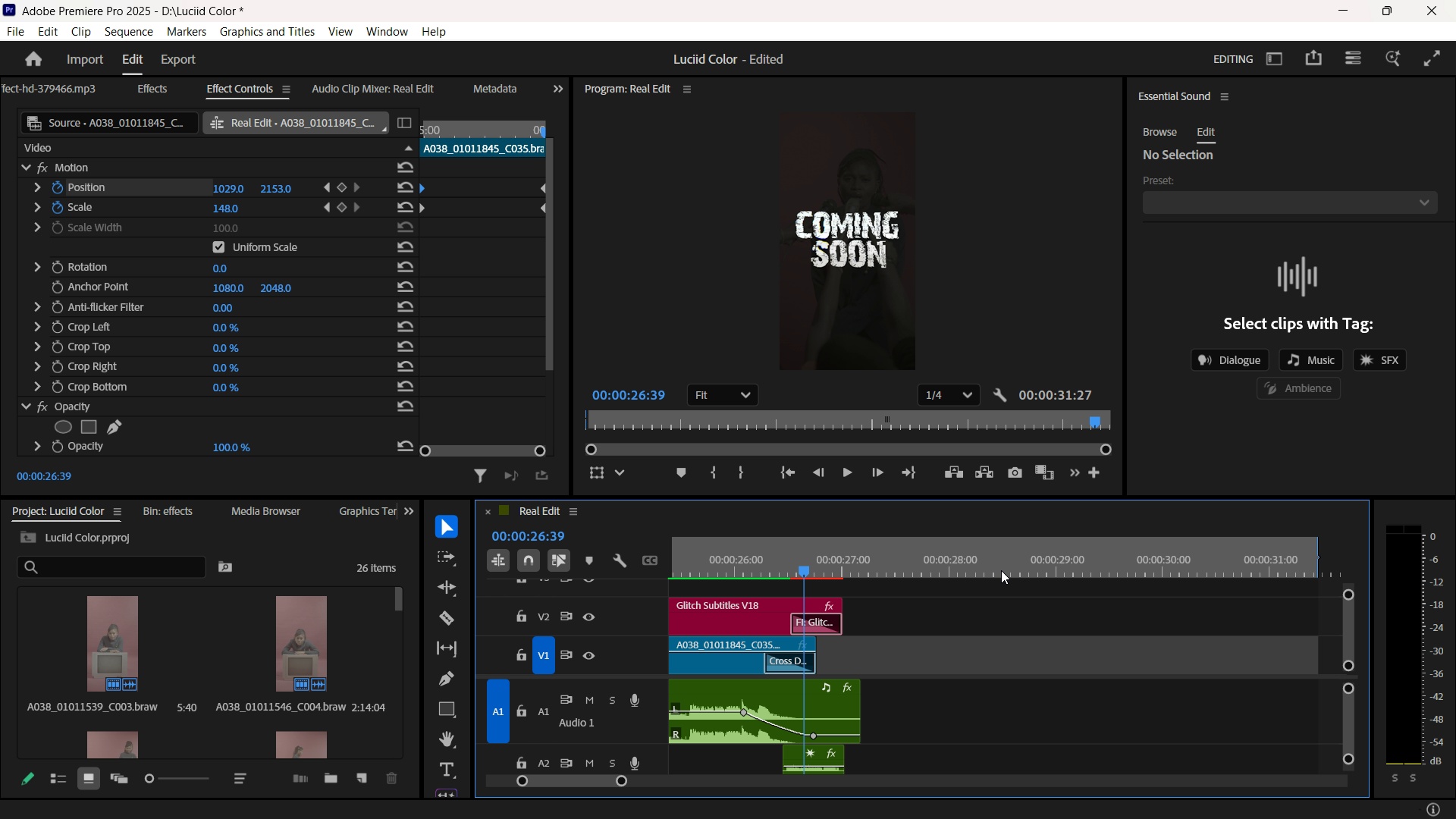 
key(Enter)
 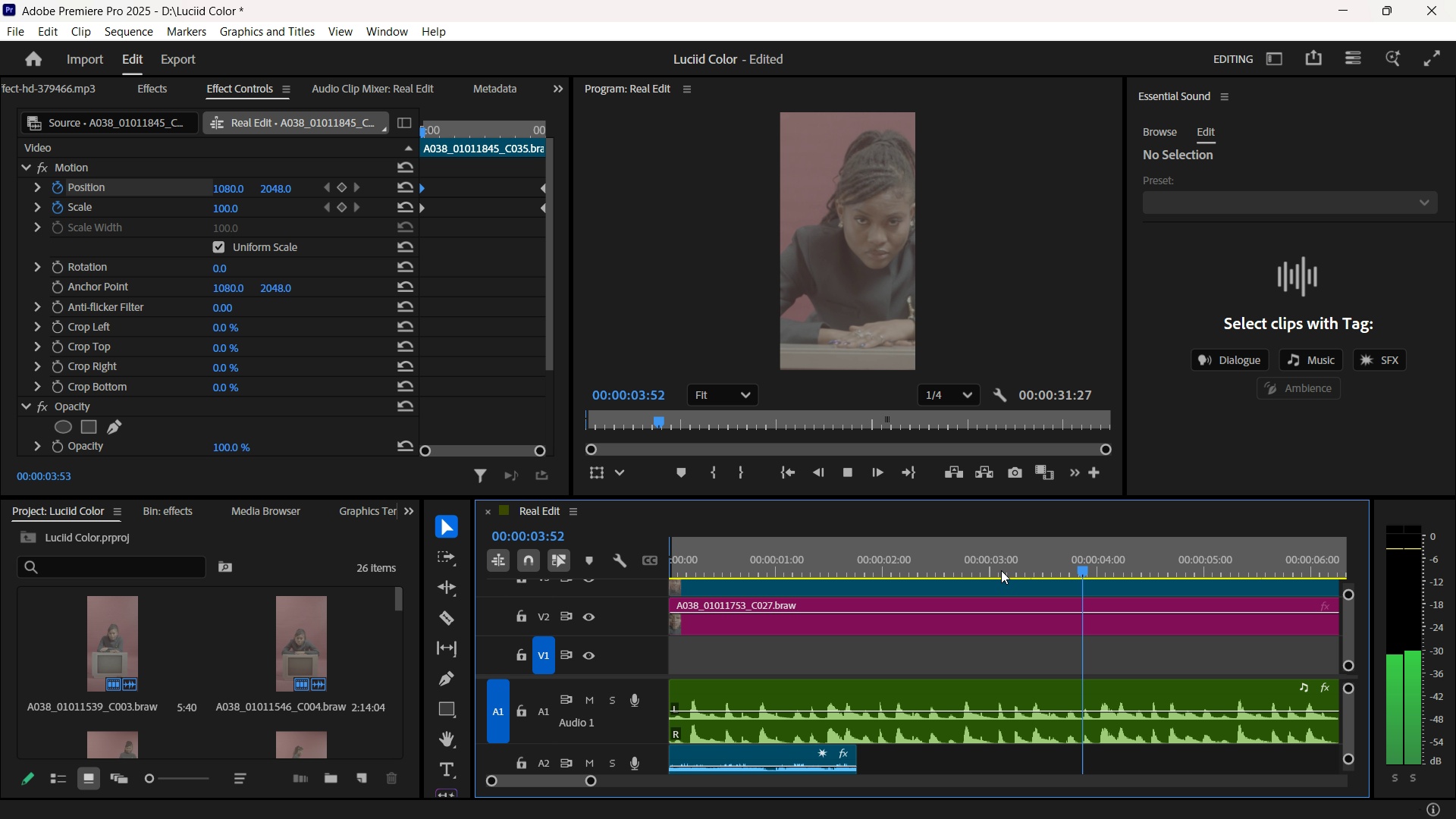 
wait(13.38)
 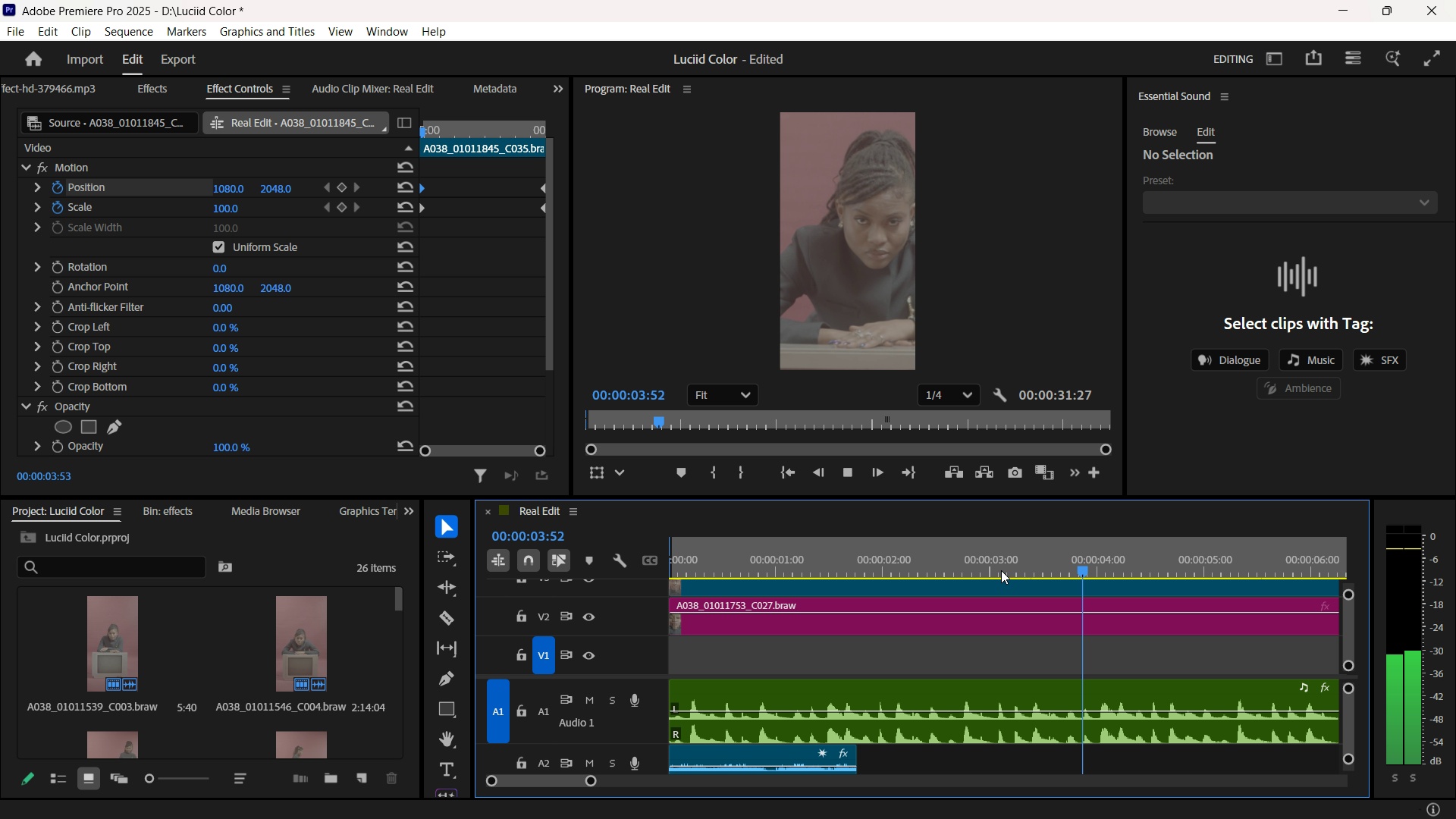 
key(Space)
 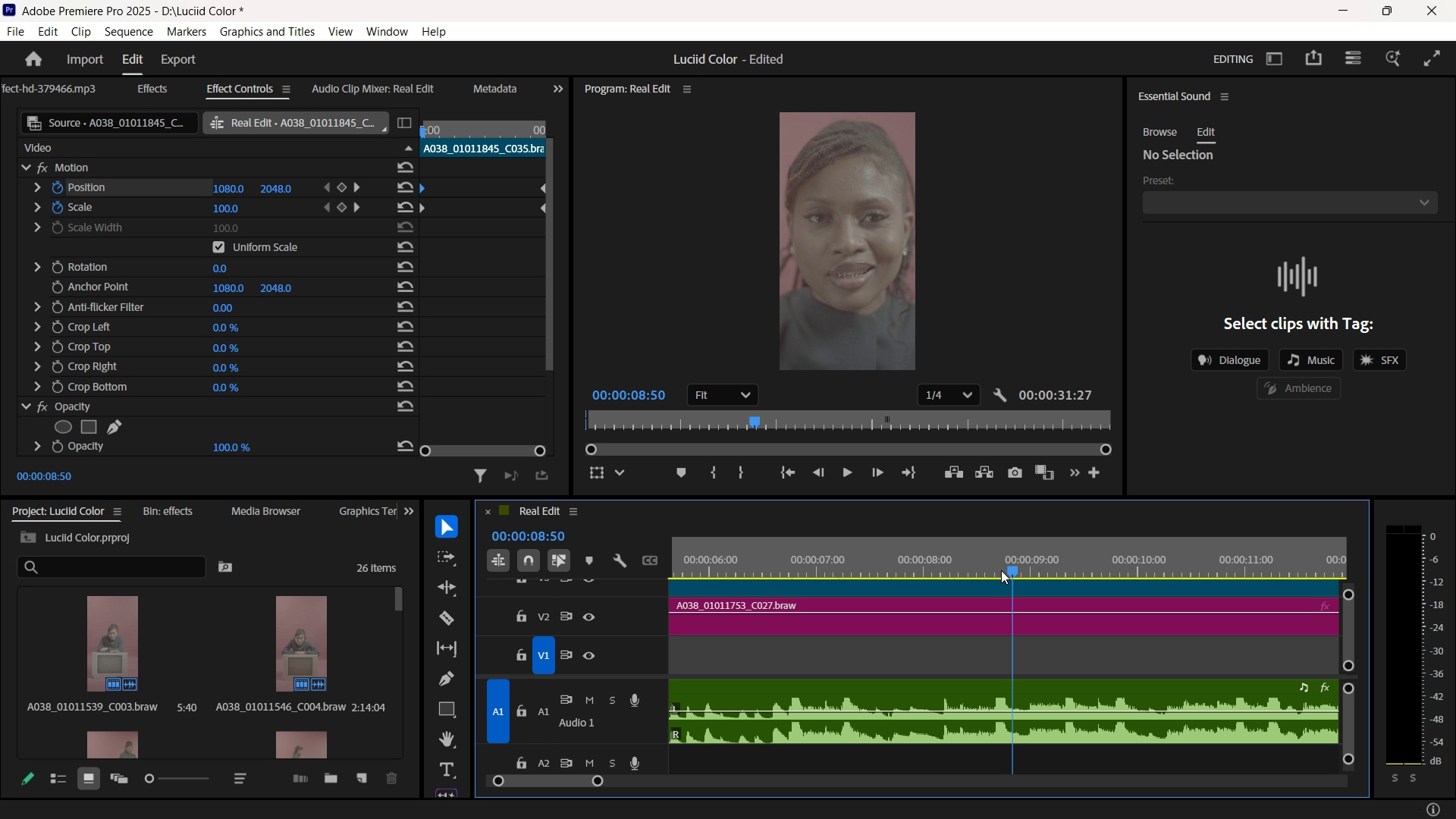 
hold_key(key=ControlLeft, duration=0.89)
scroll: coordinate [996, 637], scroll_direction: up, amount: 2.0
 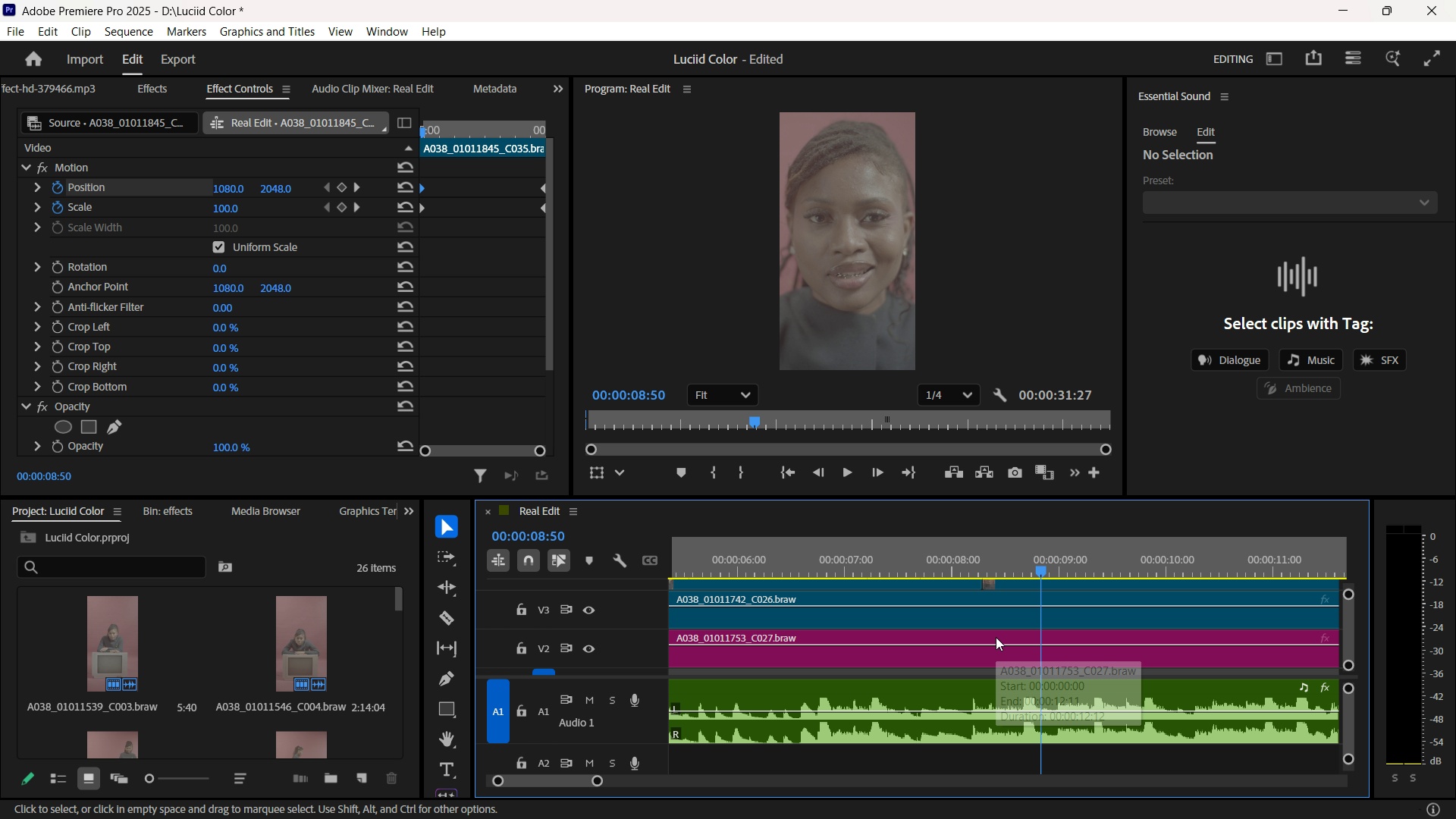 
hold_key(key=ControlLeft, duration=0.65)
 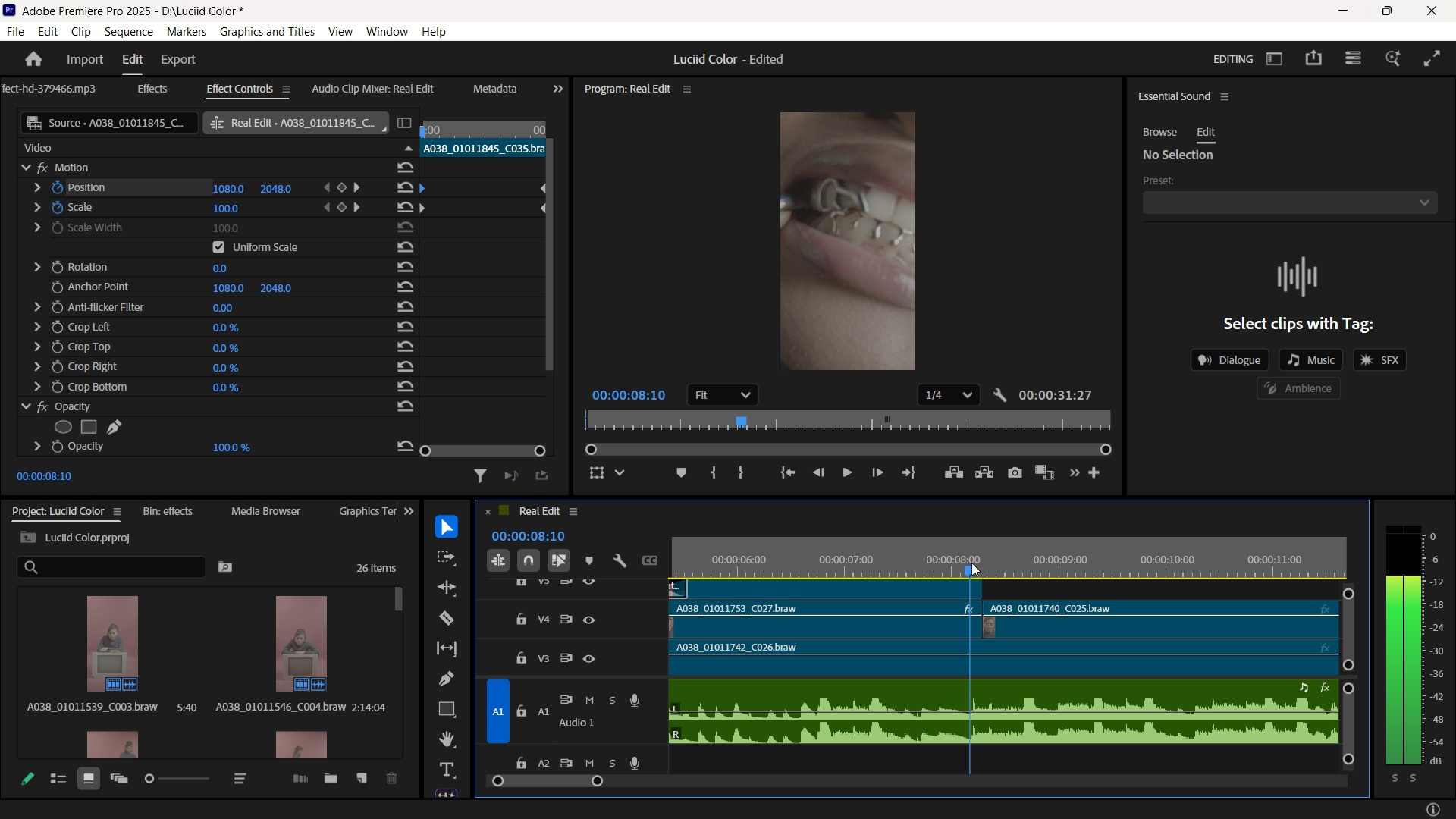 
key(Space)
 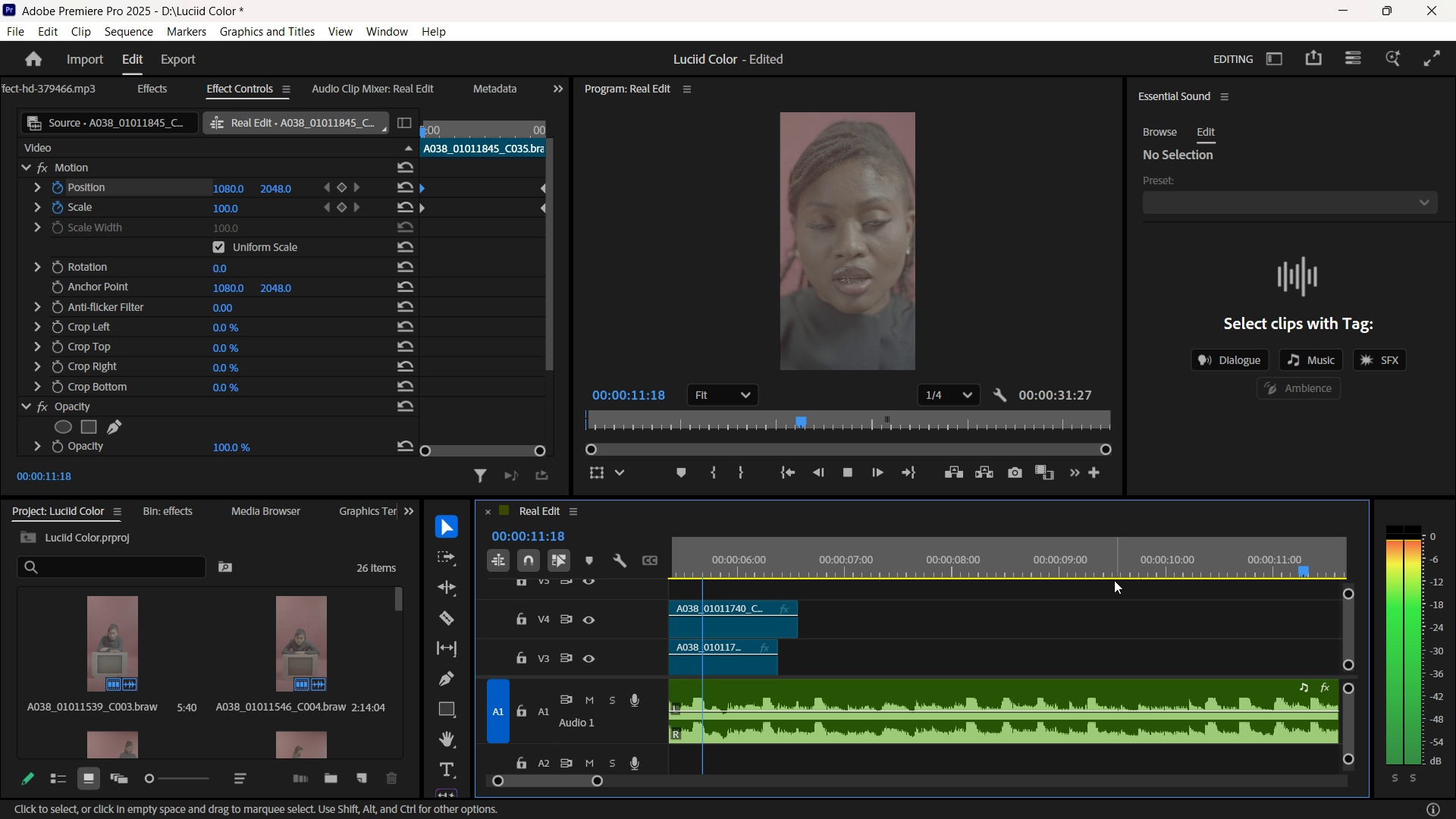 
key(Space)
 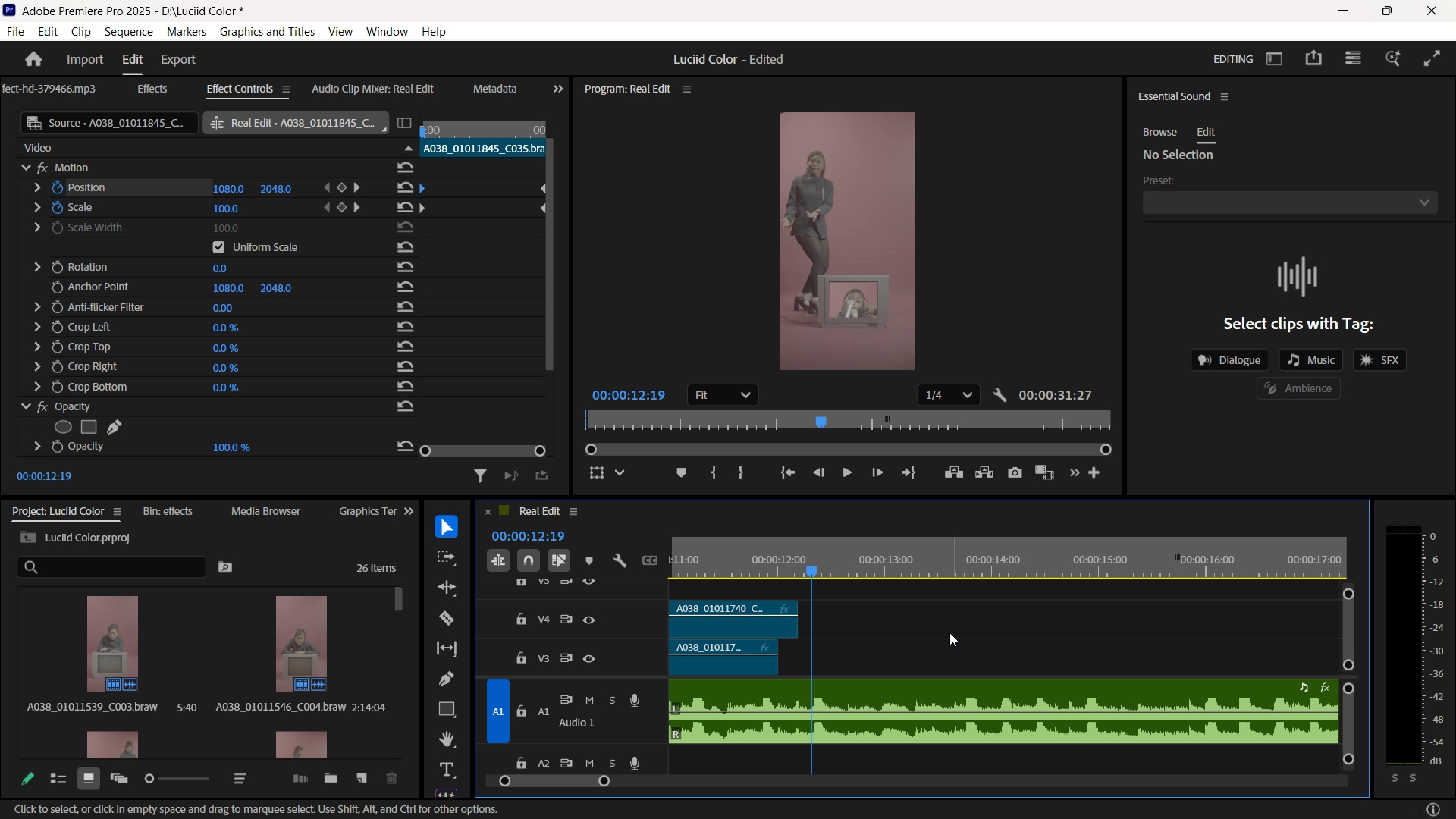 
hold_key(key=ControlLeft, duration=1.59)
scroll: coordinate [940, 641], scroll_direction: down, amount: 2.0
 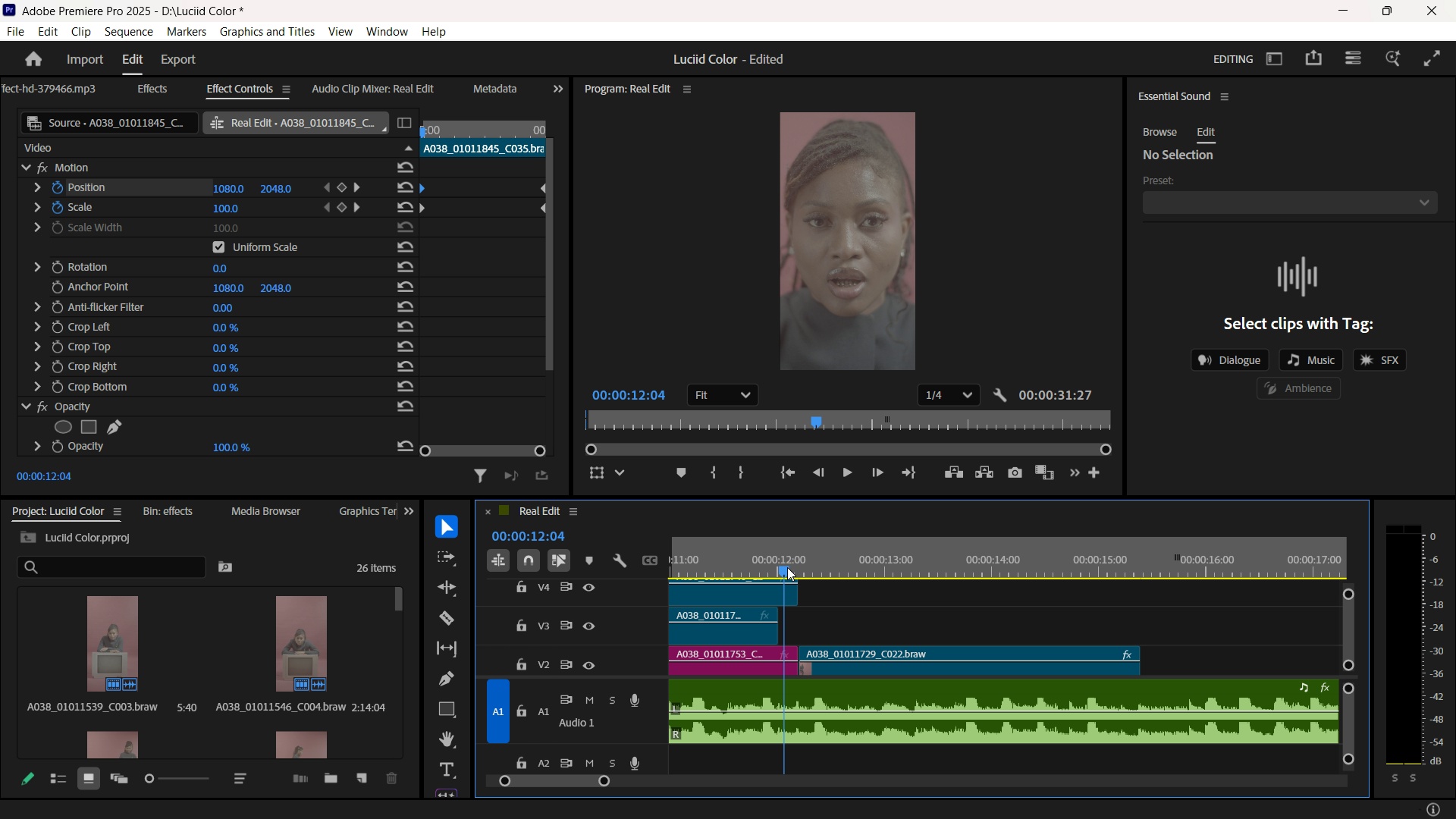 
wait(5.61)
 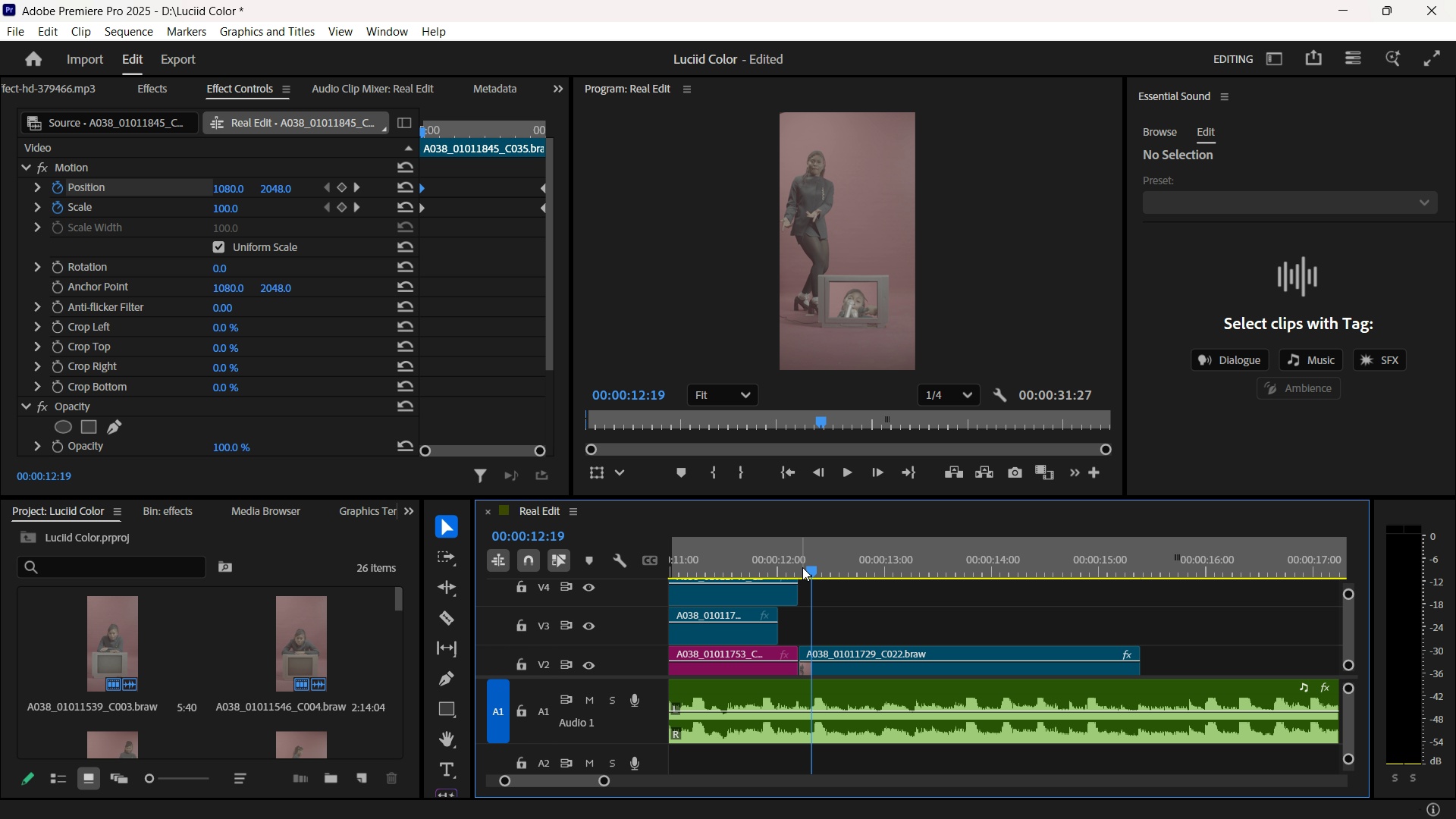 
hold_key(key=ControlLeft, duration=1.36)
scroll: coordinate [750, 604], scroll_direction: up, amount: 4.0
 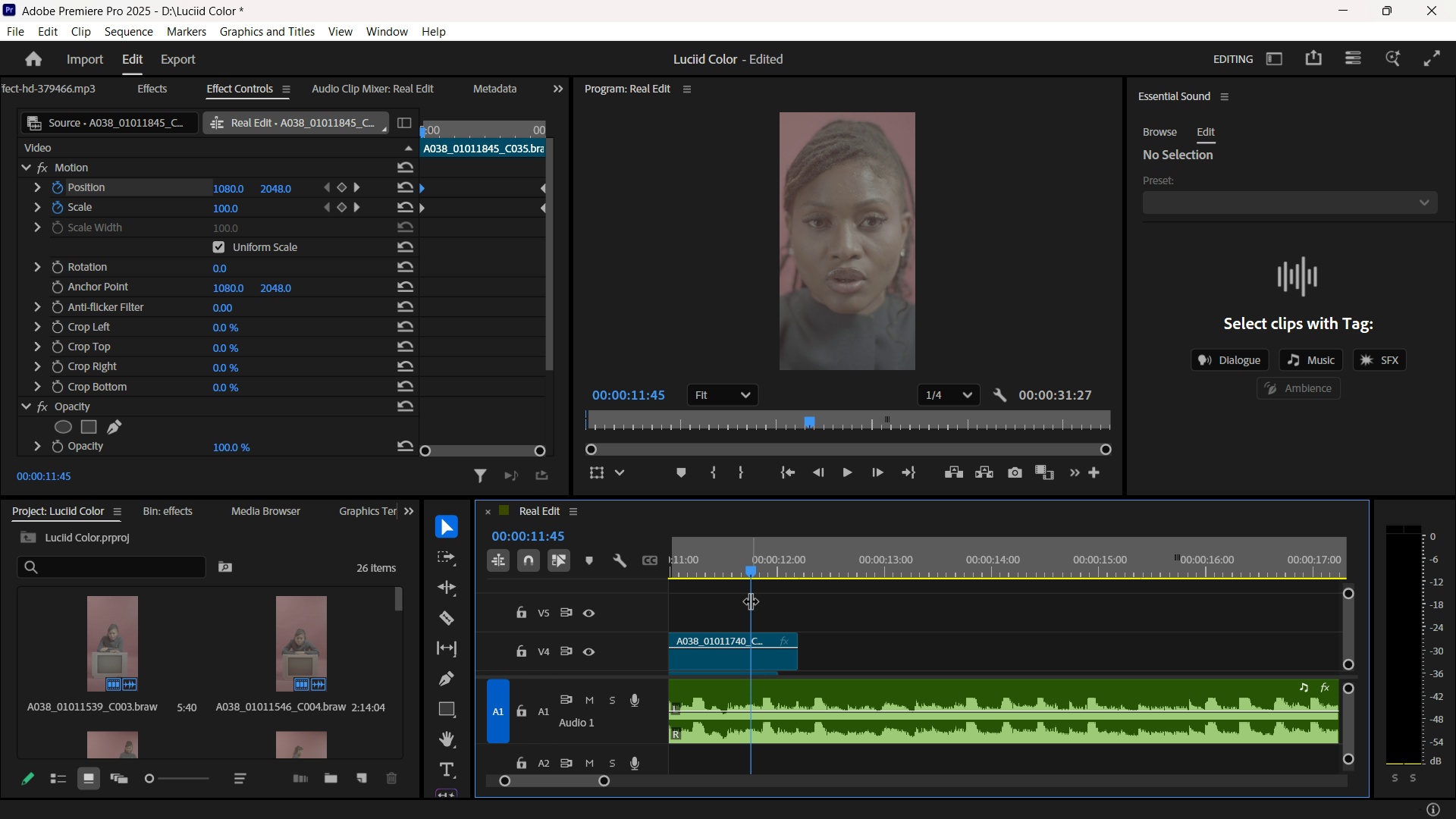 
scroll: coordinate [750, 601], scroll_direction: down, amount: 2.0
 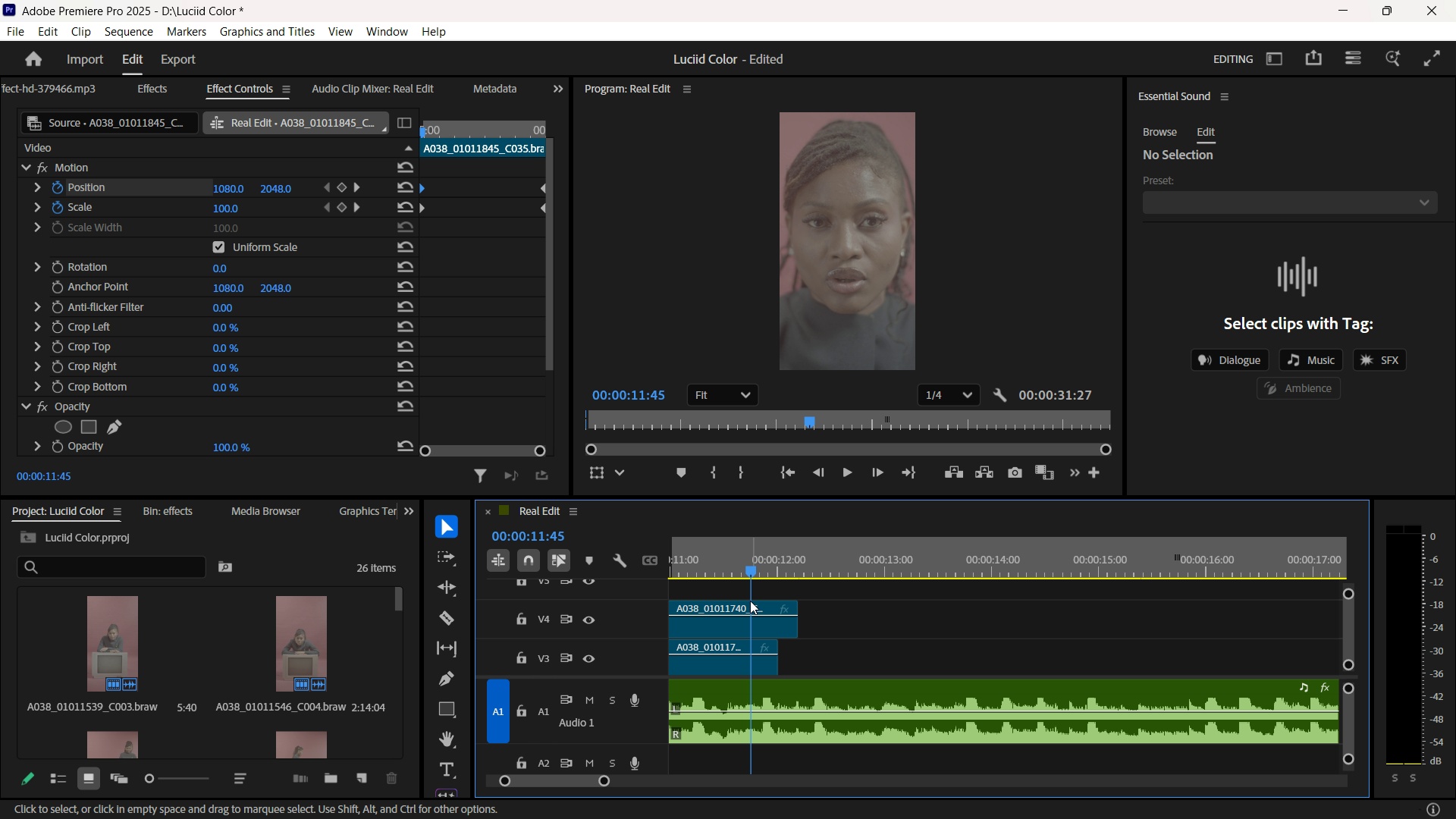 
scroll: coordinate [762, 588], scroll_direction: up, amount: 18.0
 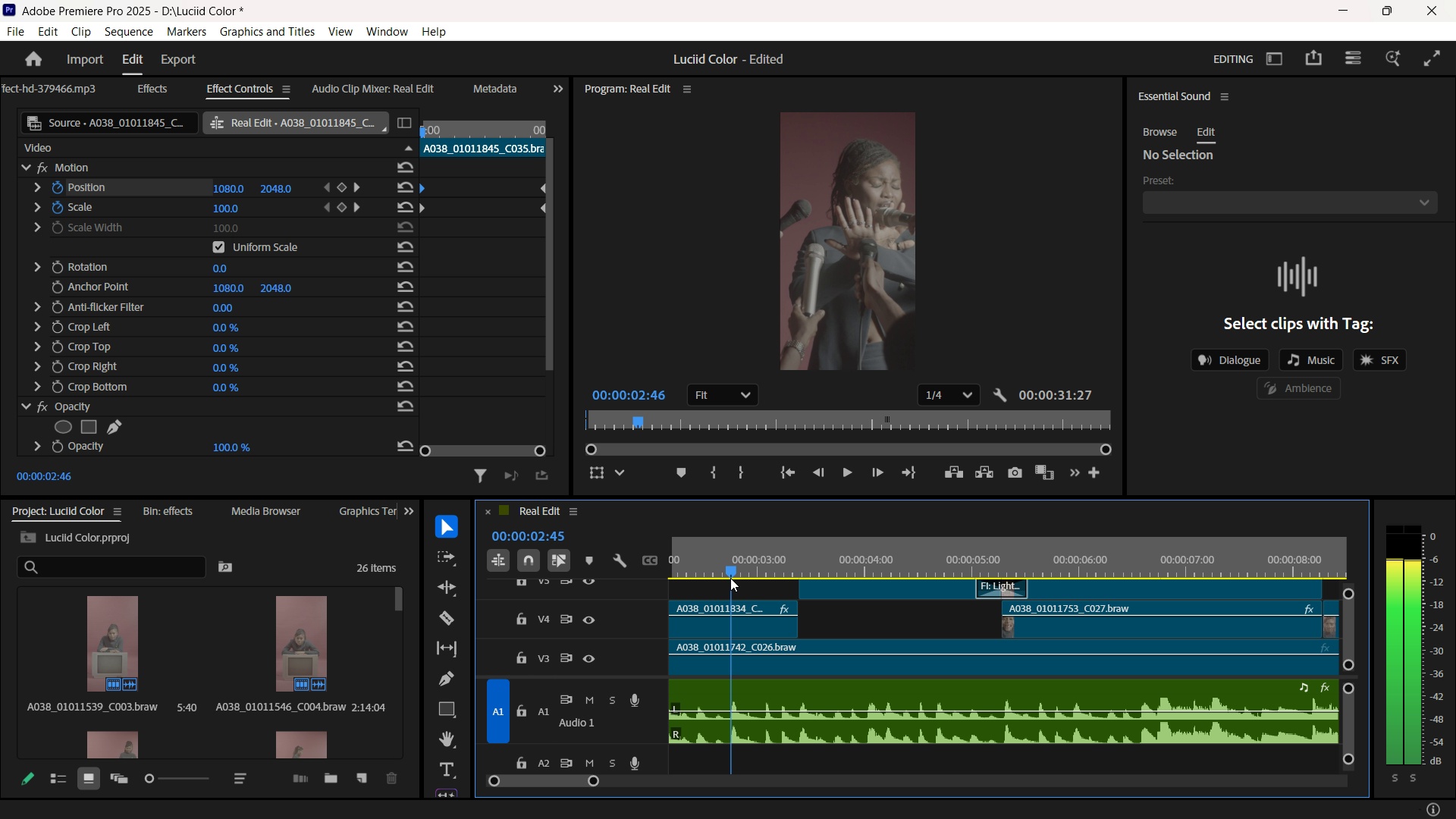 
wait(13.79)
 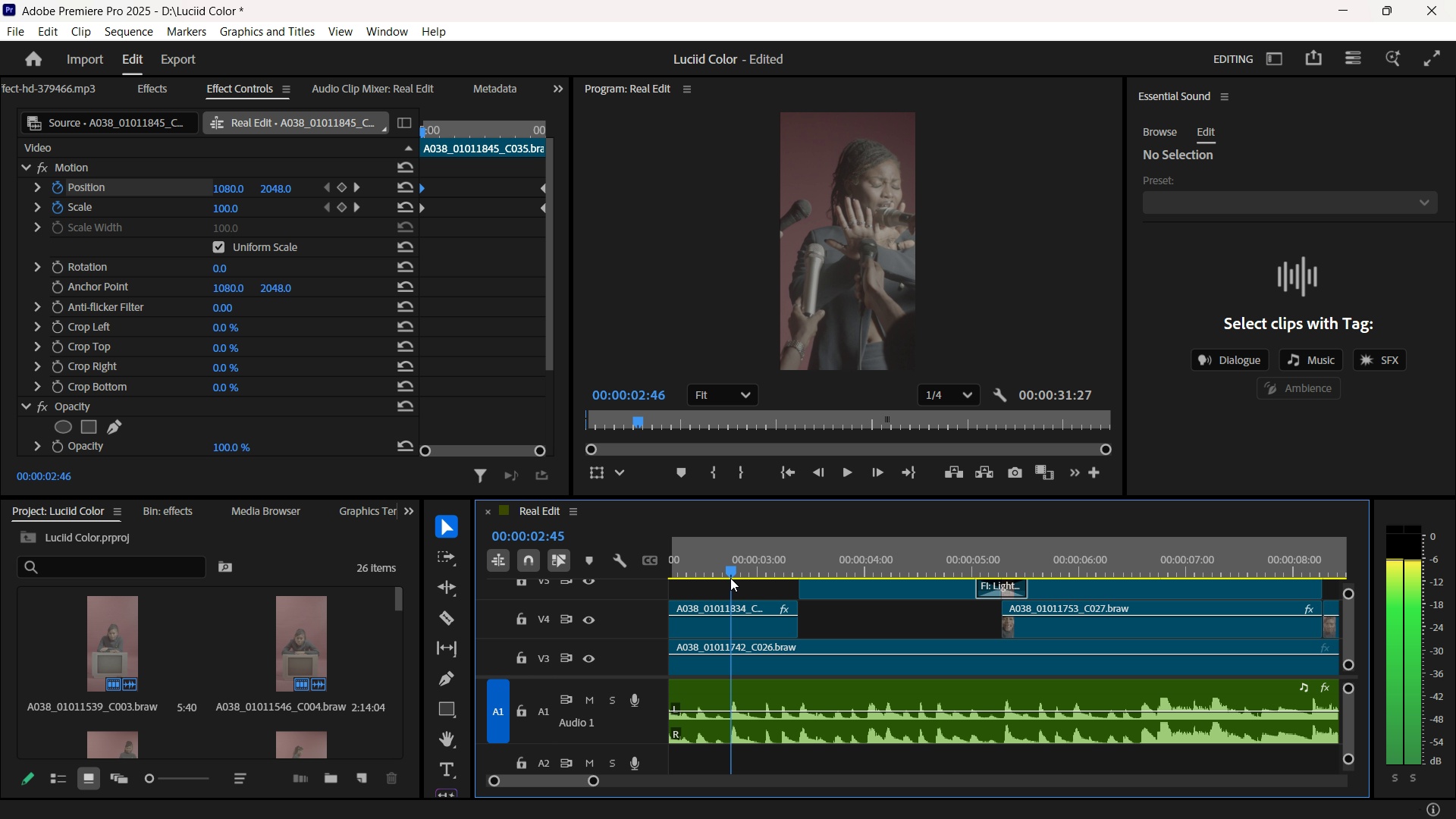 
left_click([595, 620])
 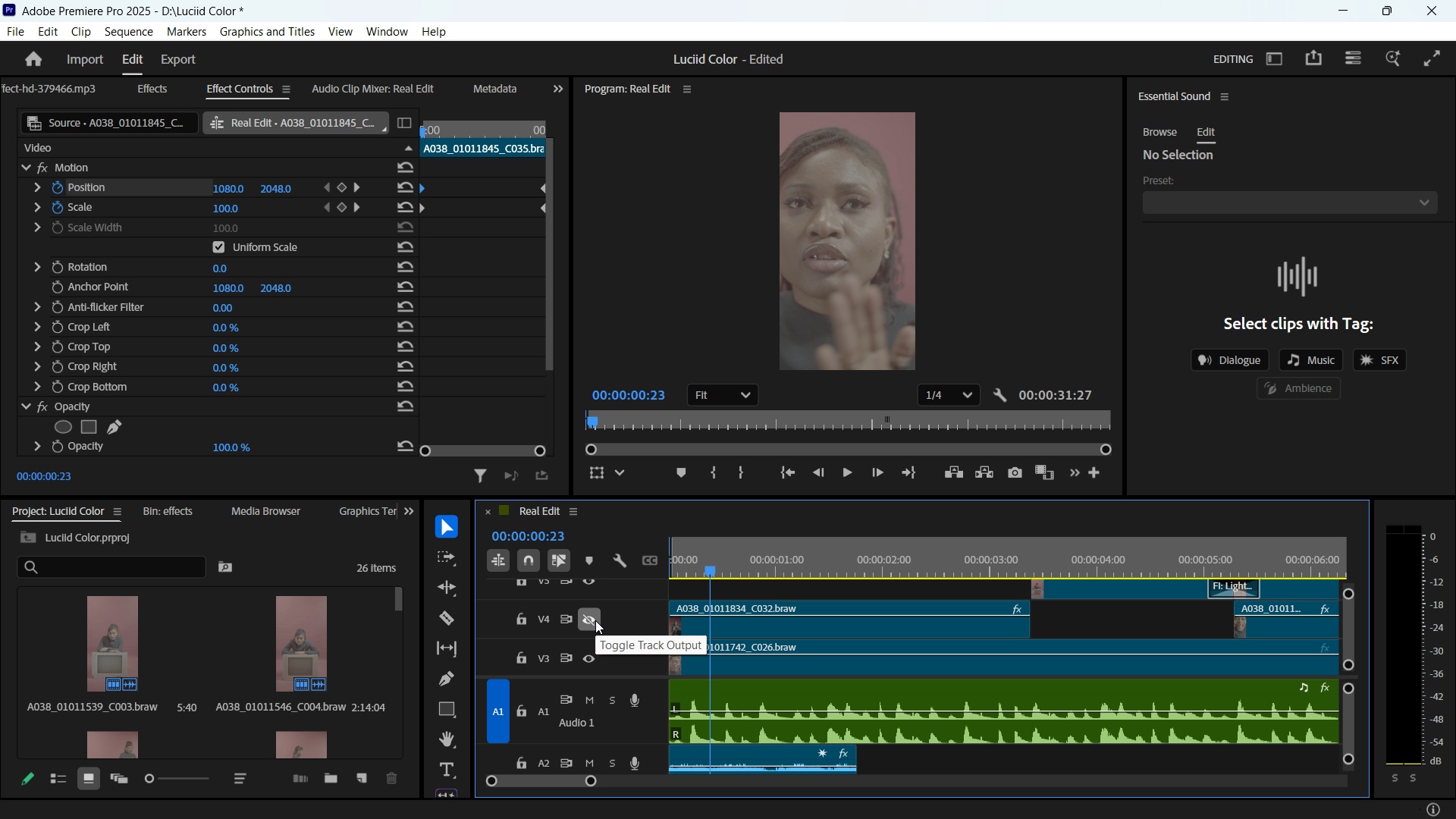 
key(Space)
 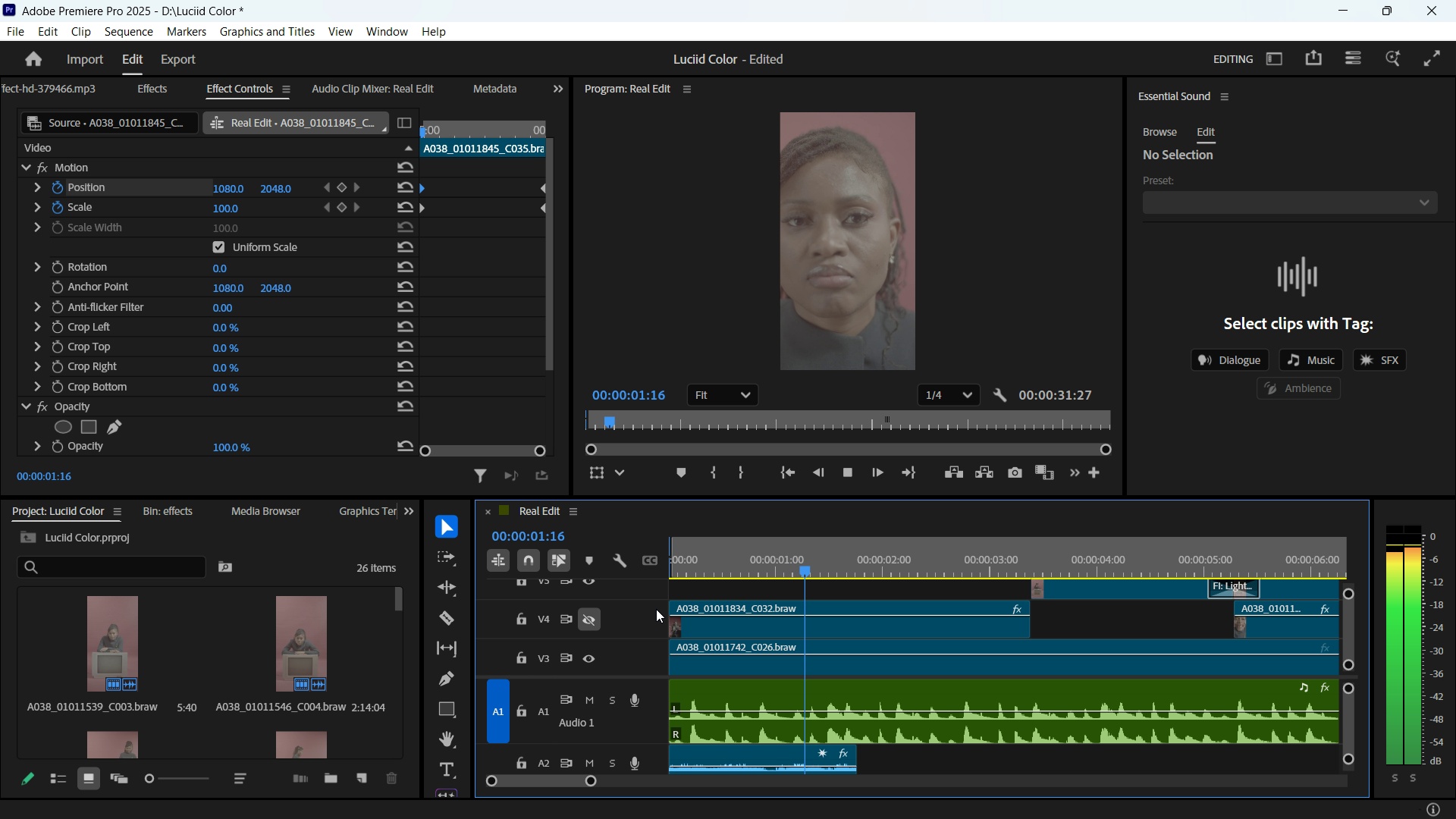 
key(Space)
 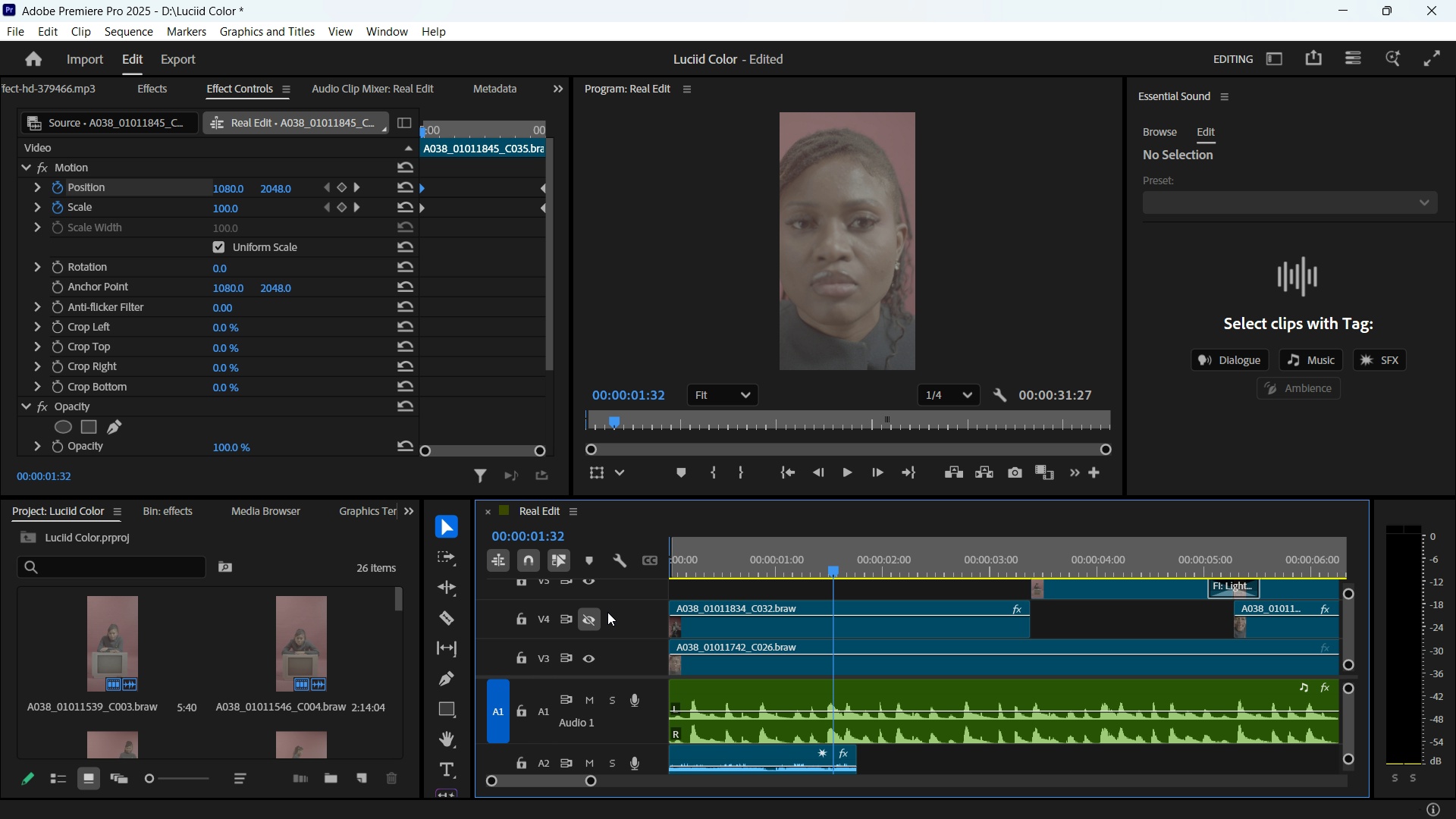 
key(Space)
 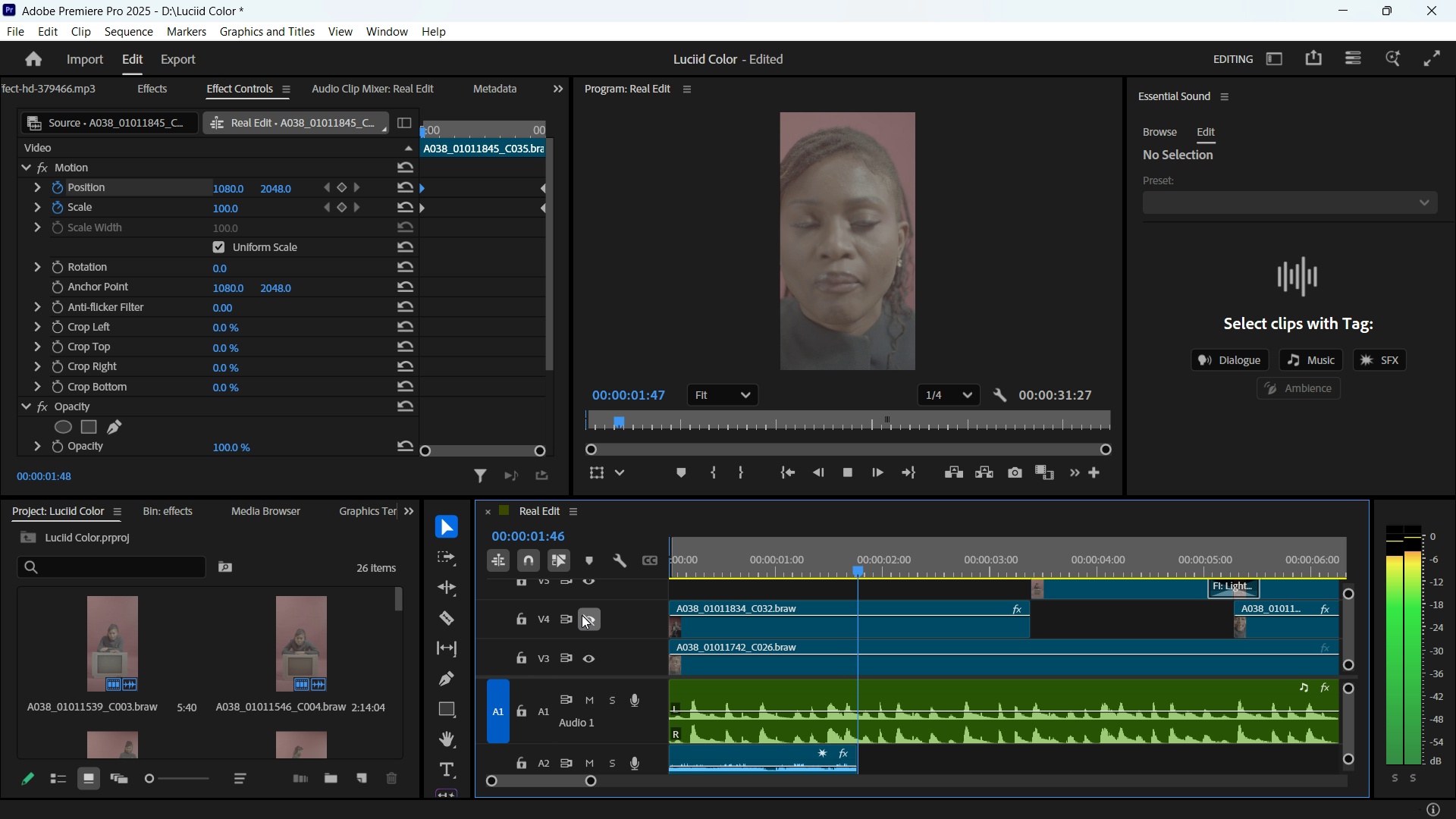 
key(Space)
 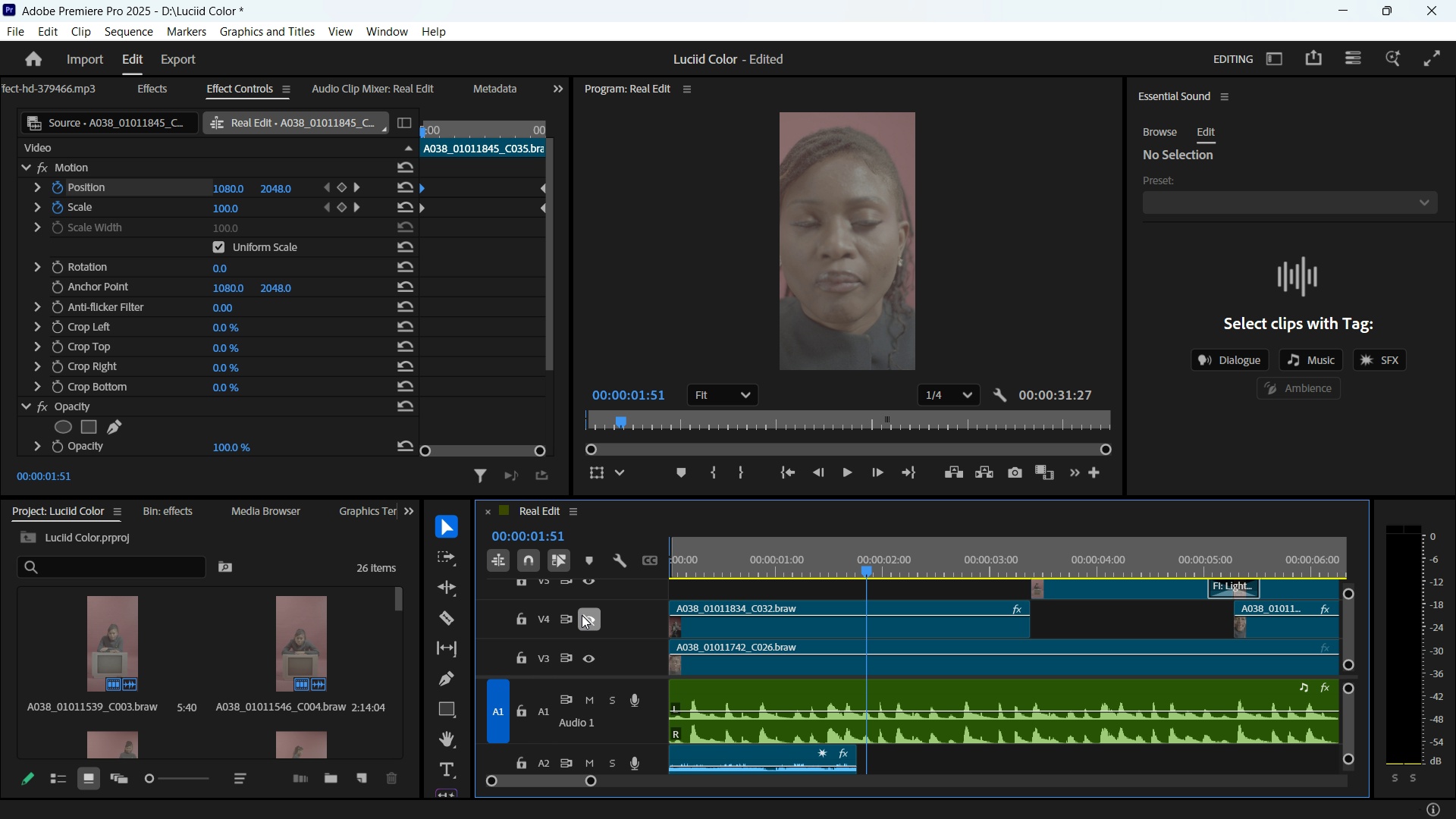 
left_click([582, 615])
 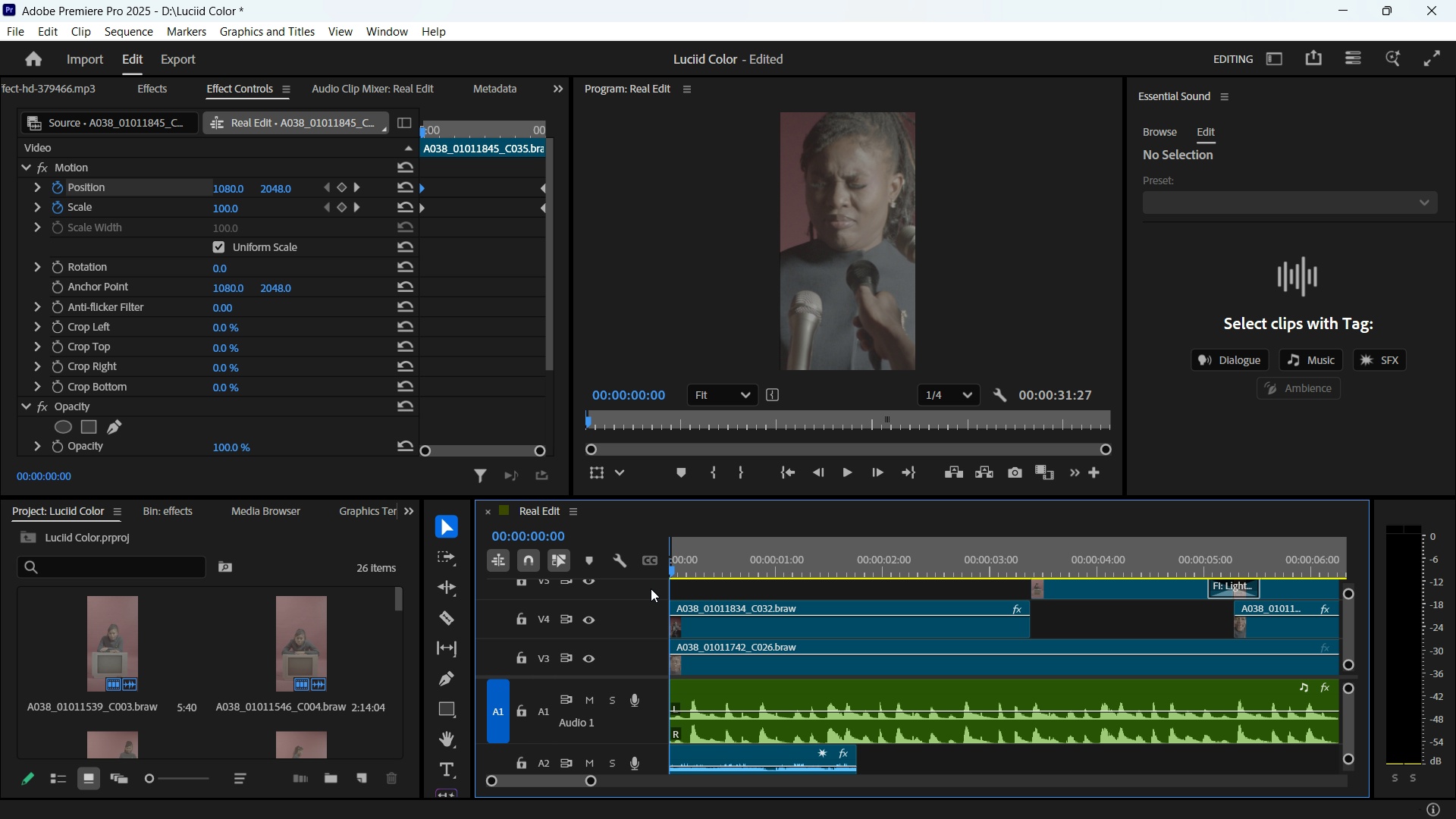 
mouse_move([667, 662])
 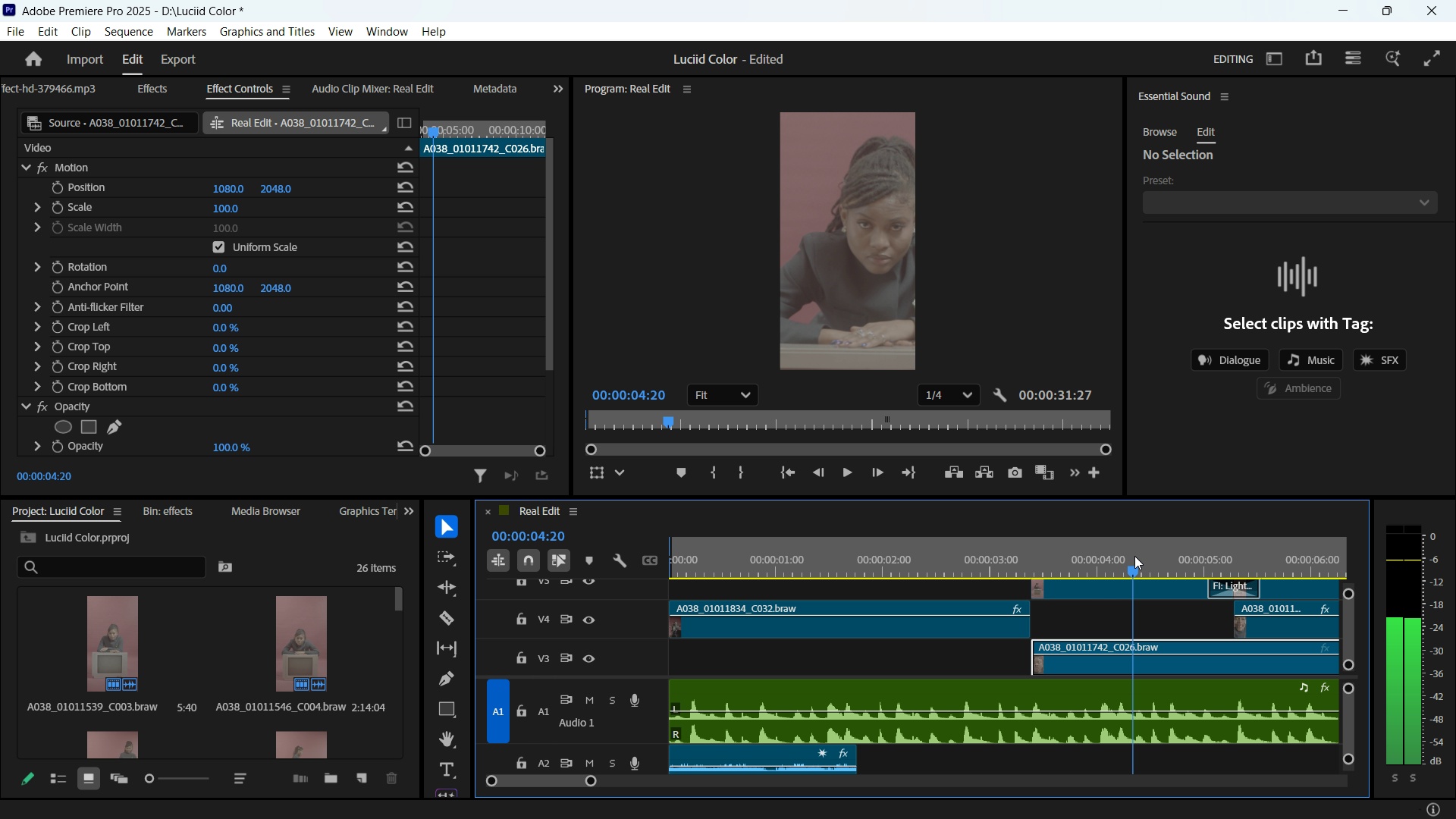 
wait(6.86)
 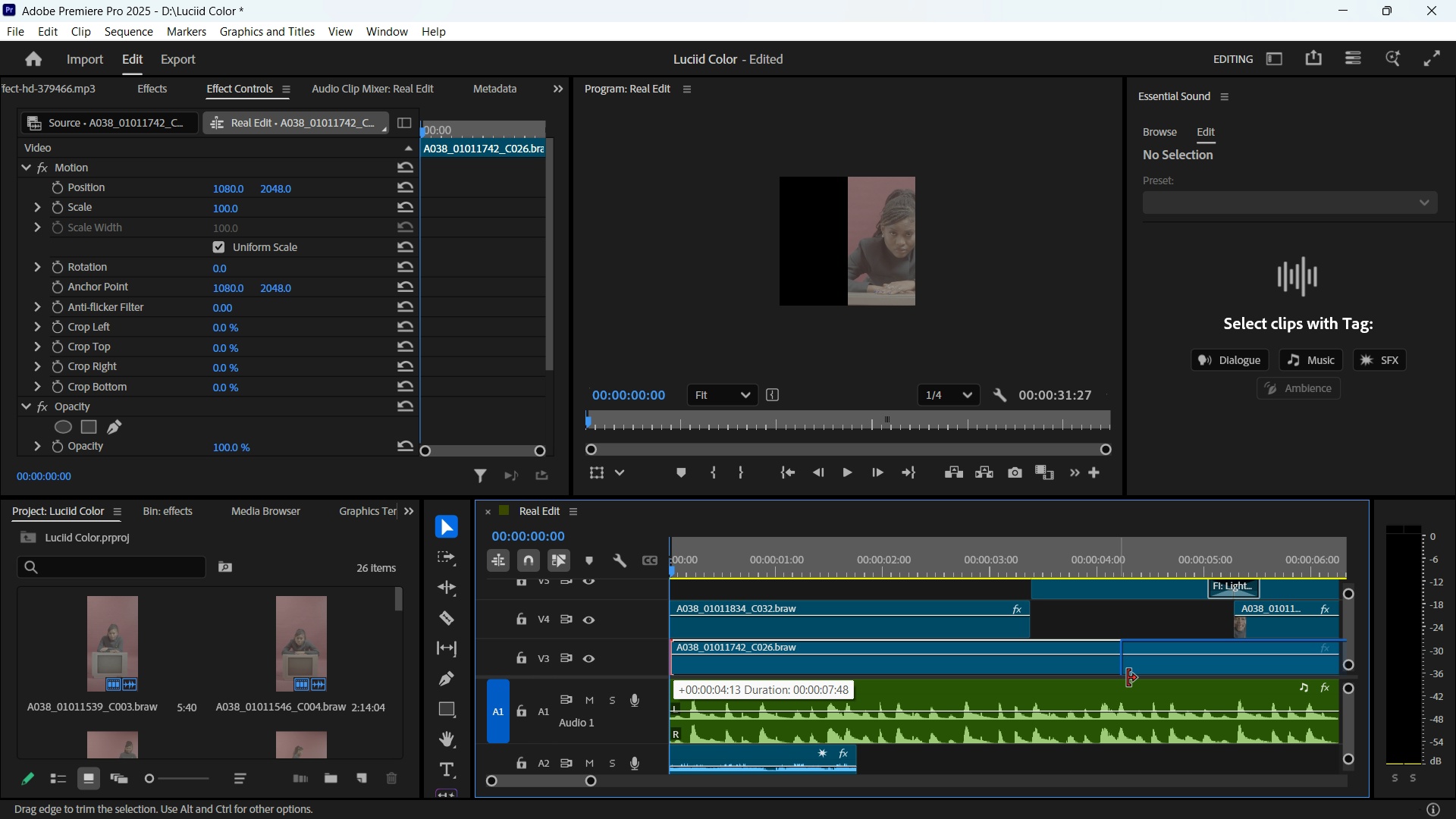 
scroll: coordinate [1097, 627], scroll_direction: down, amount: 6.0
 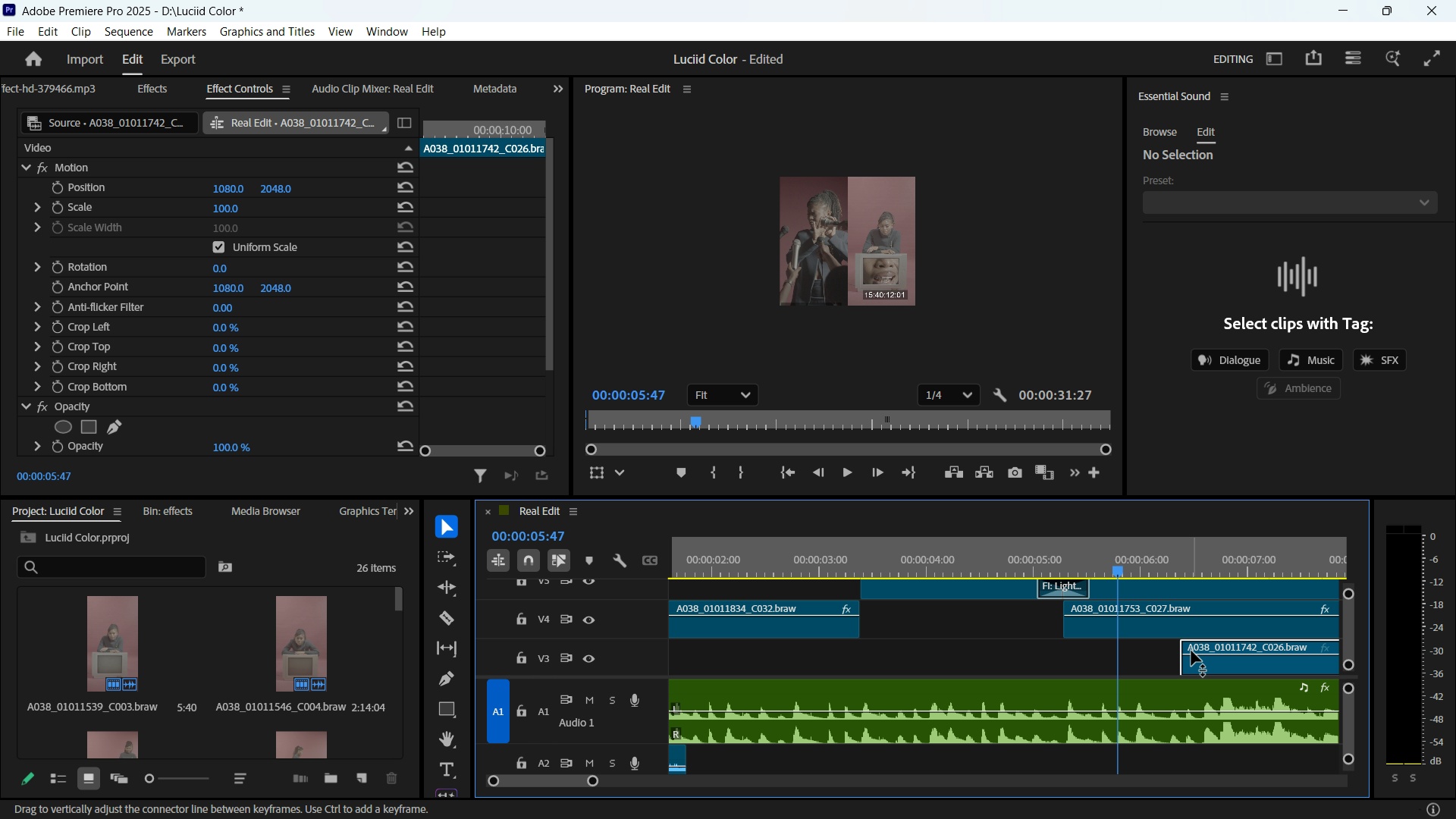 
wait(5.09)
 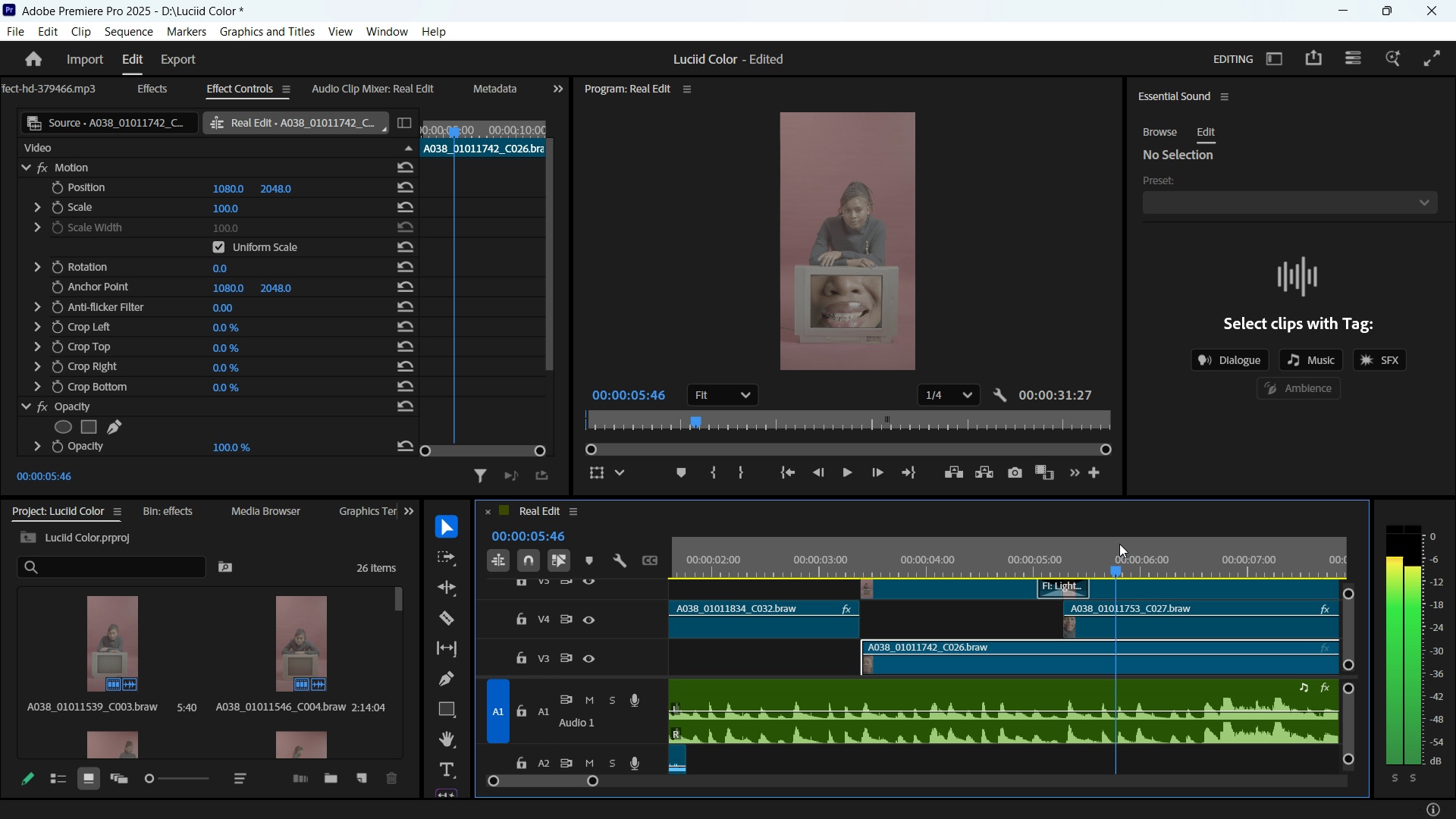 
scroll: coordinate [937, 660], scroll_direction: down, amount: 21.0
 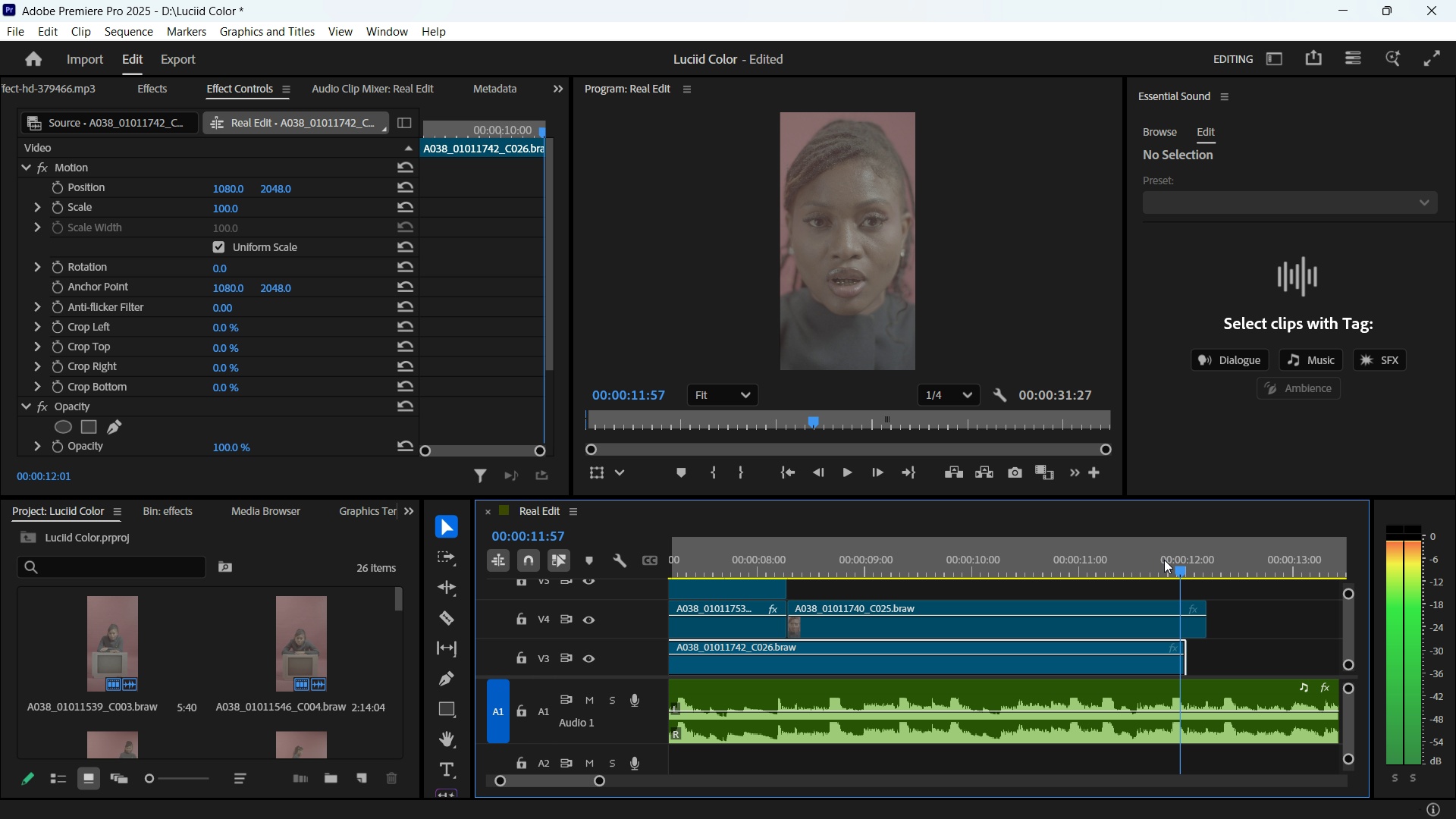 
wait(5.77)
 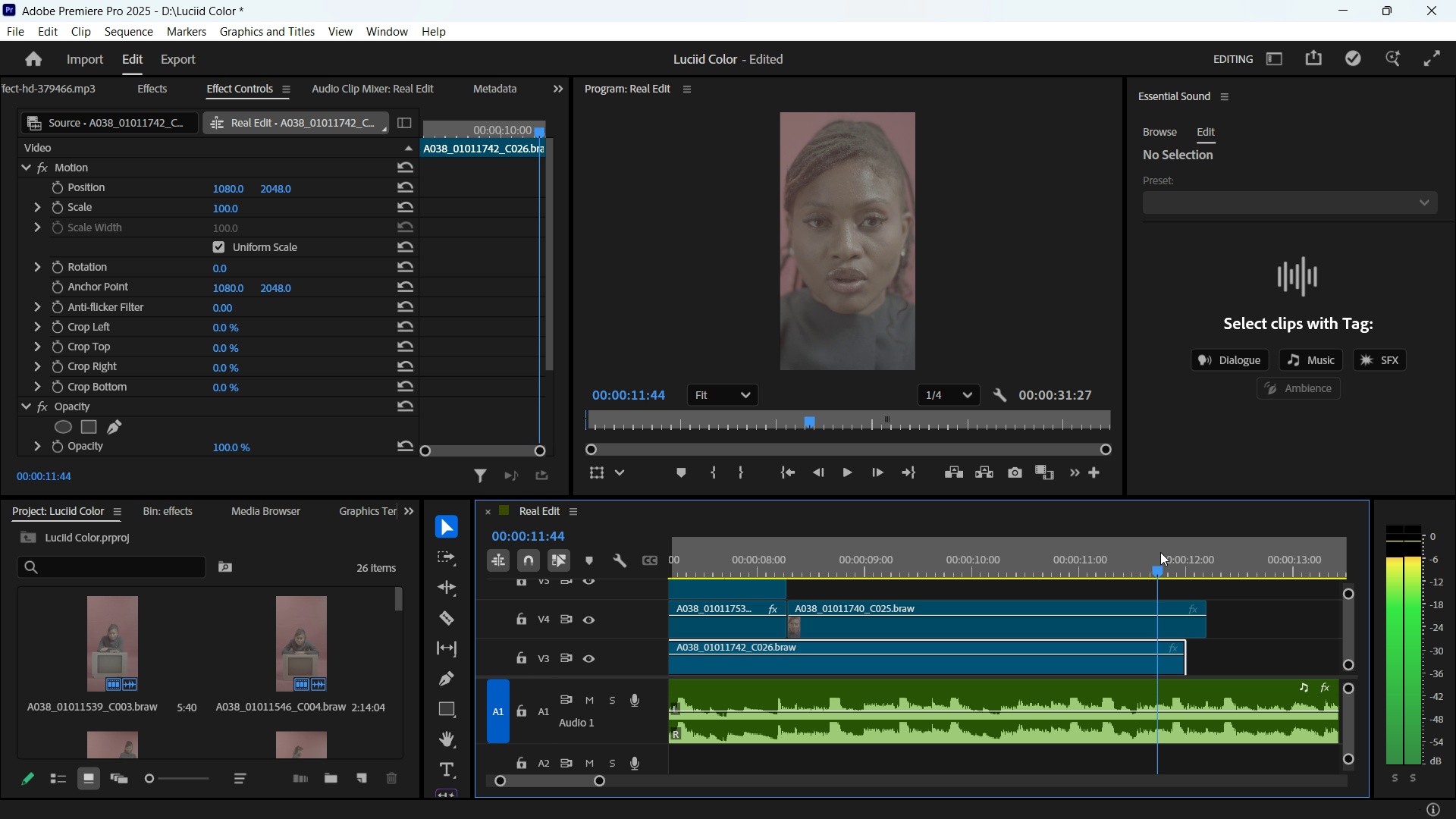 
left_click([1065, 660])
 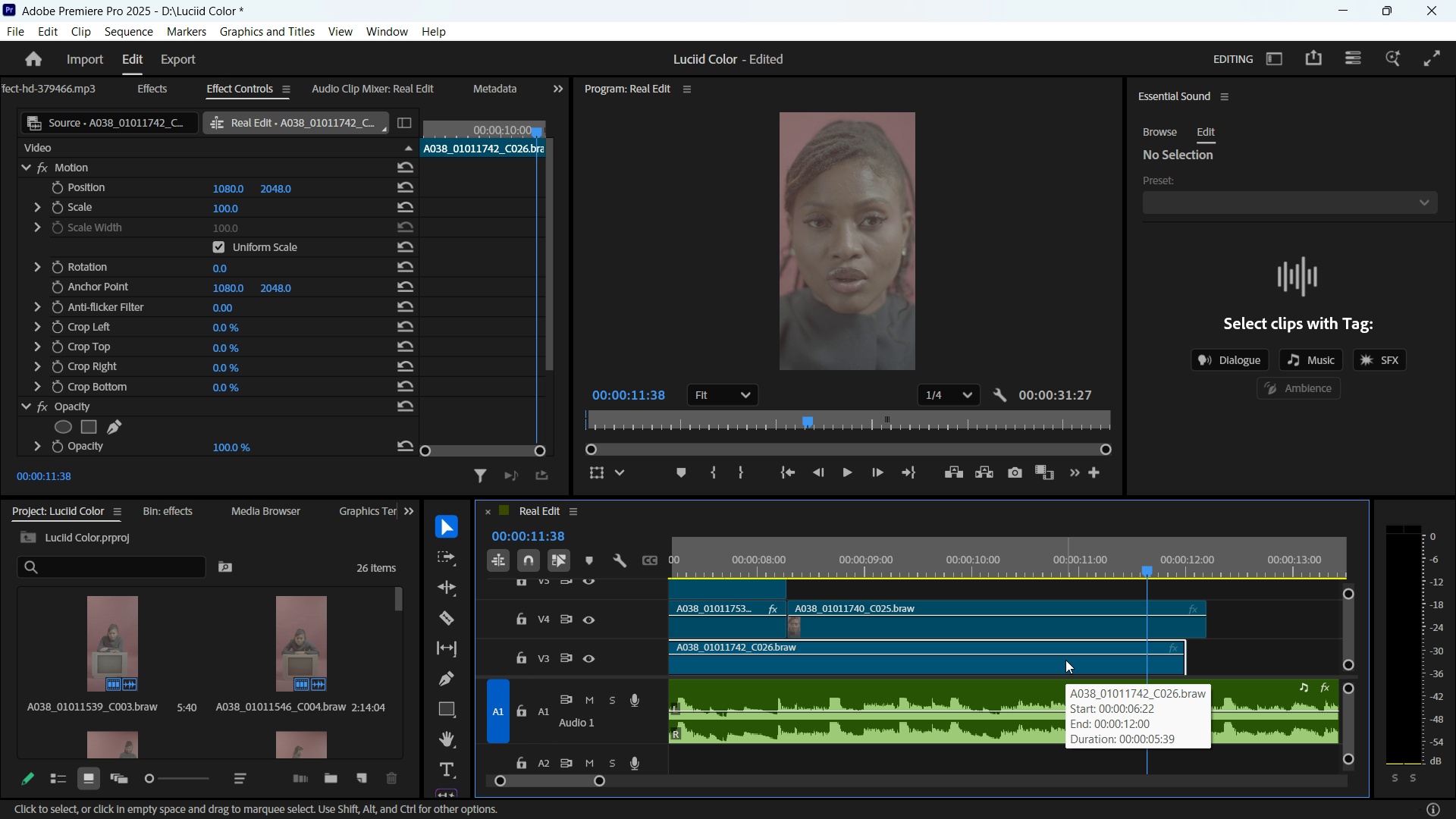 
key(Delete)
 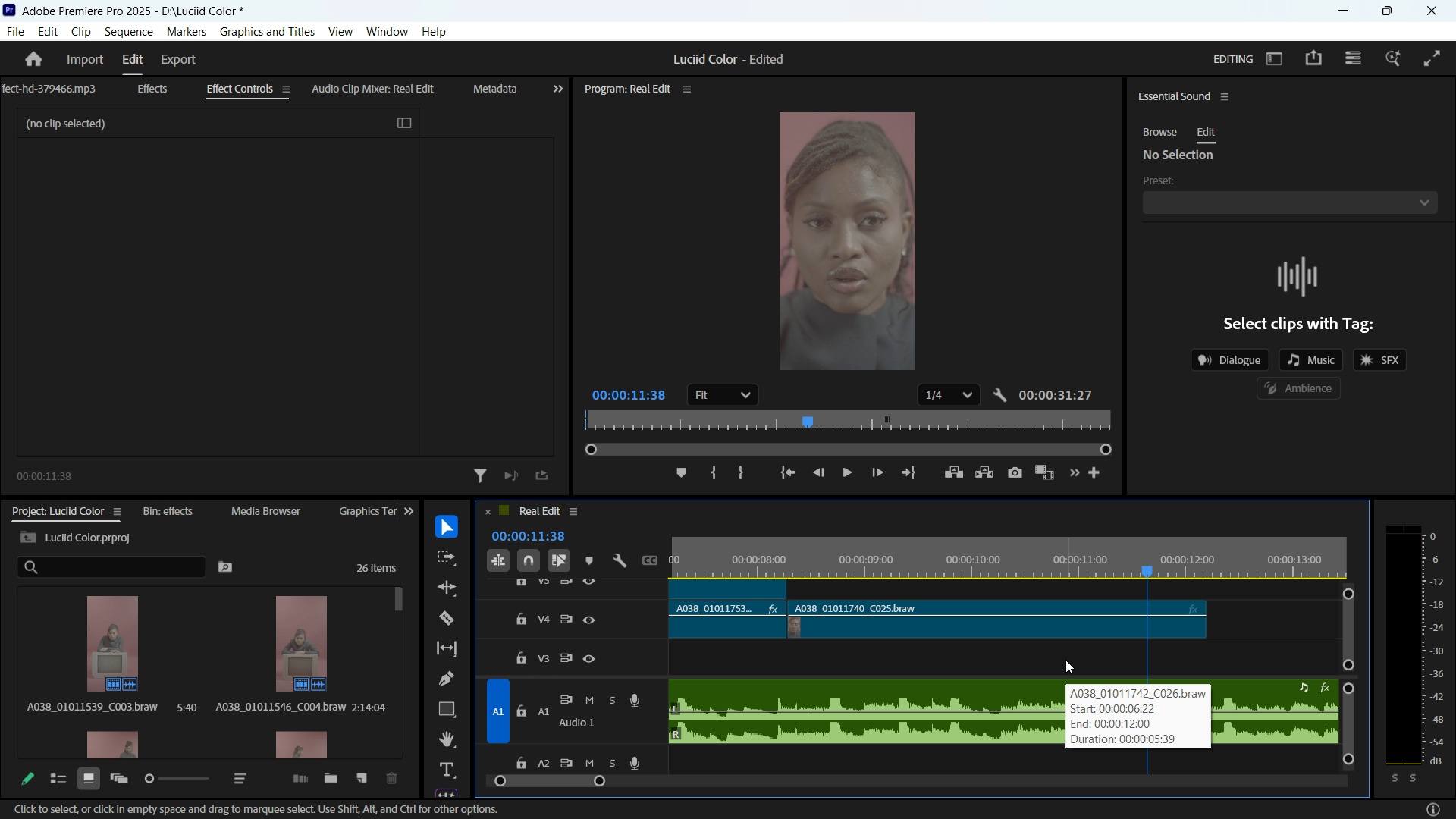 
hold_key(key=ControlLeft, duration=3.04)
scroll: coordinate [1065, 660], scroll_direction: up, amount: 2.0
 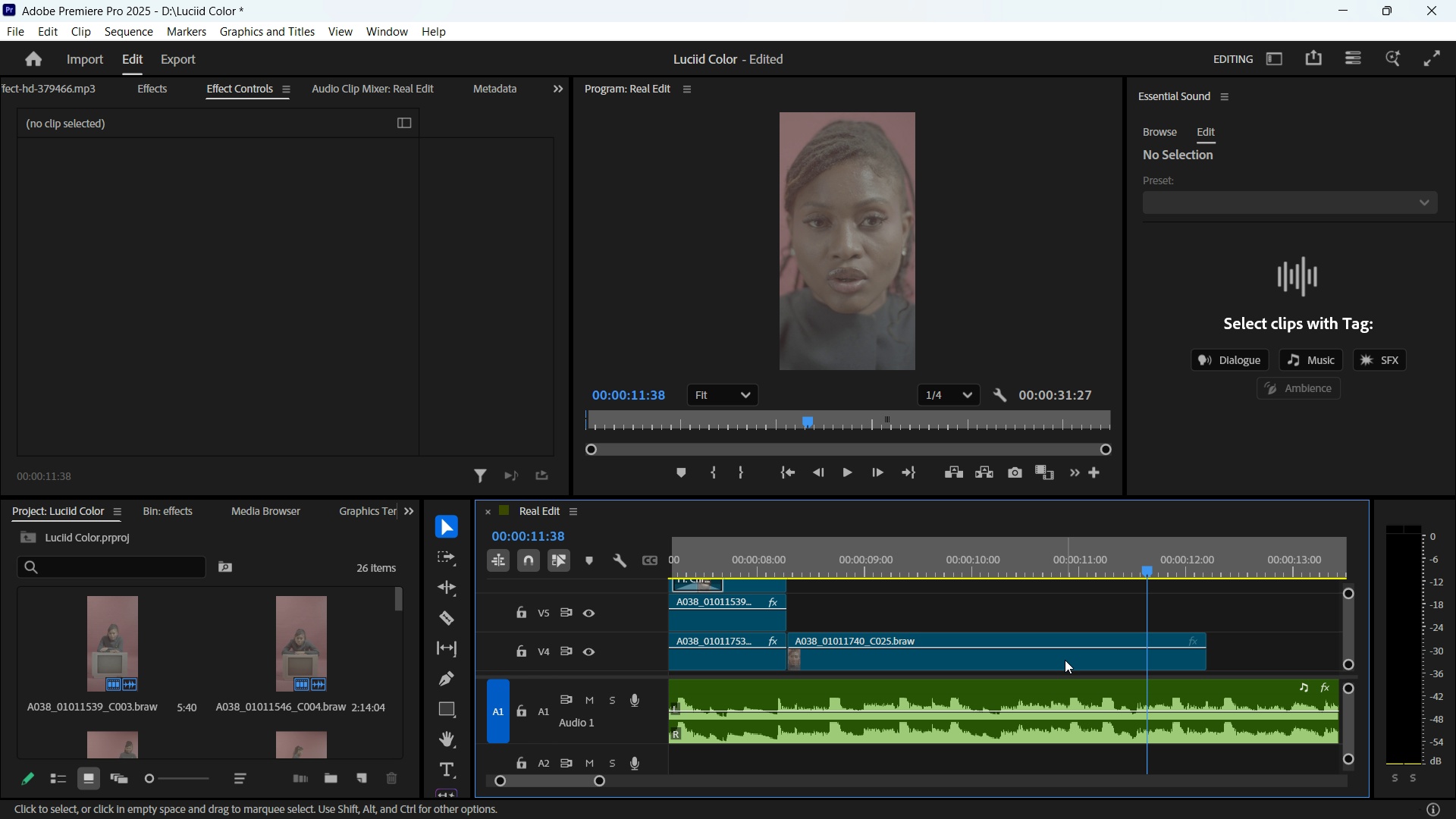 
key(Backquote)
 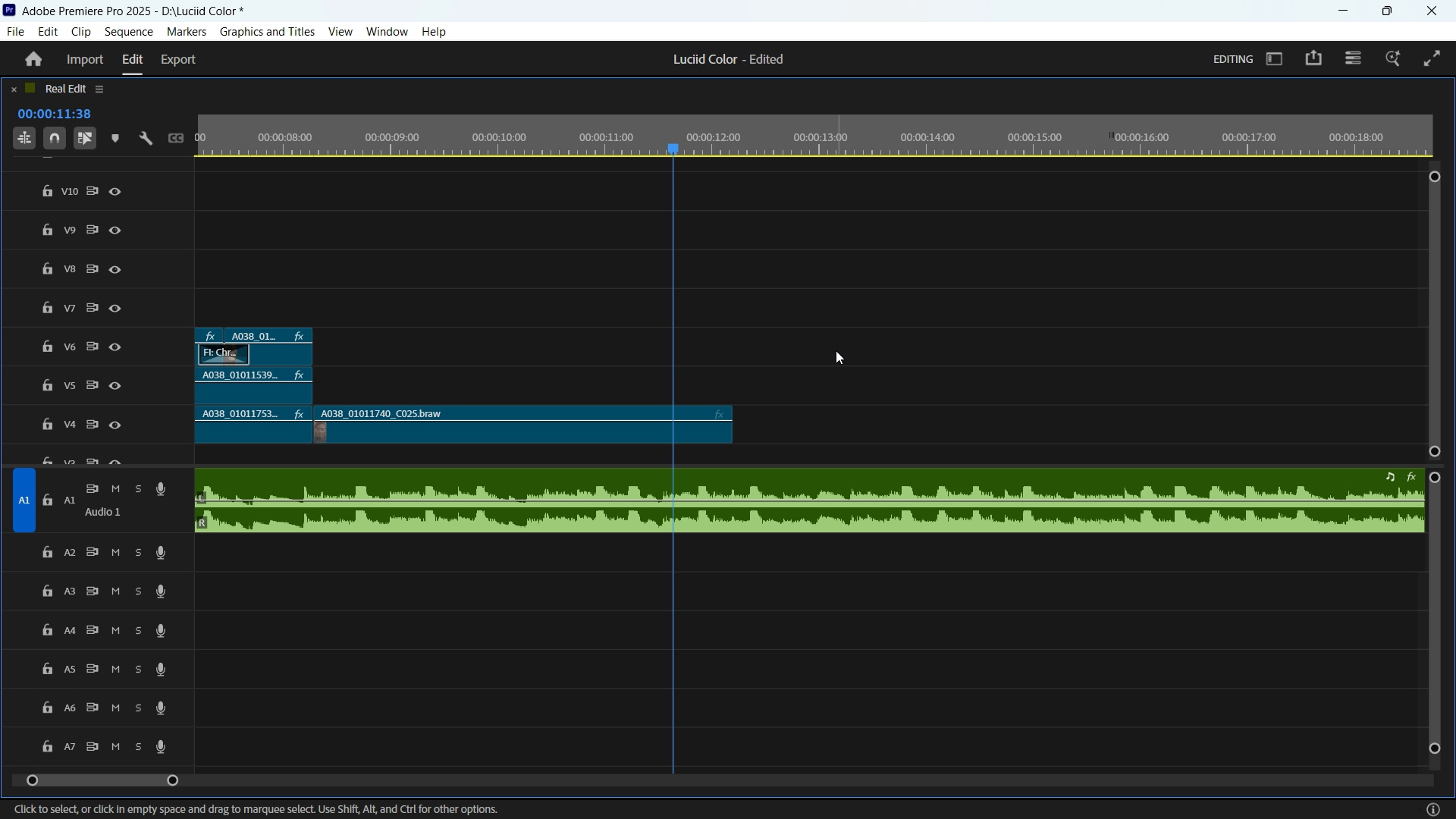 
hold_key(key=ControlLeft, duration=1.37)
scroll: coordinate [836, 350], scroll_direction: down, amount: 4.0
 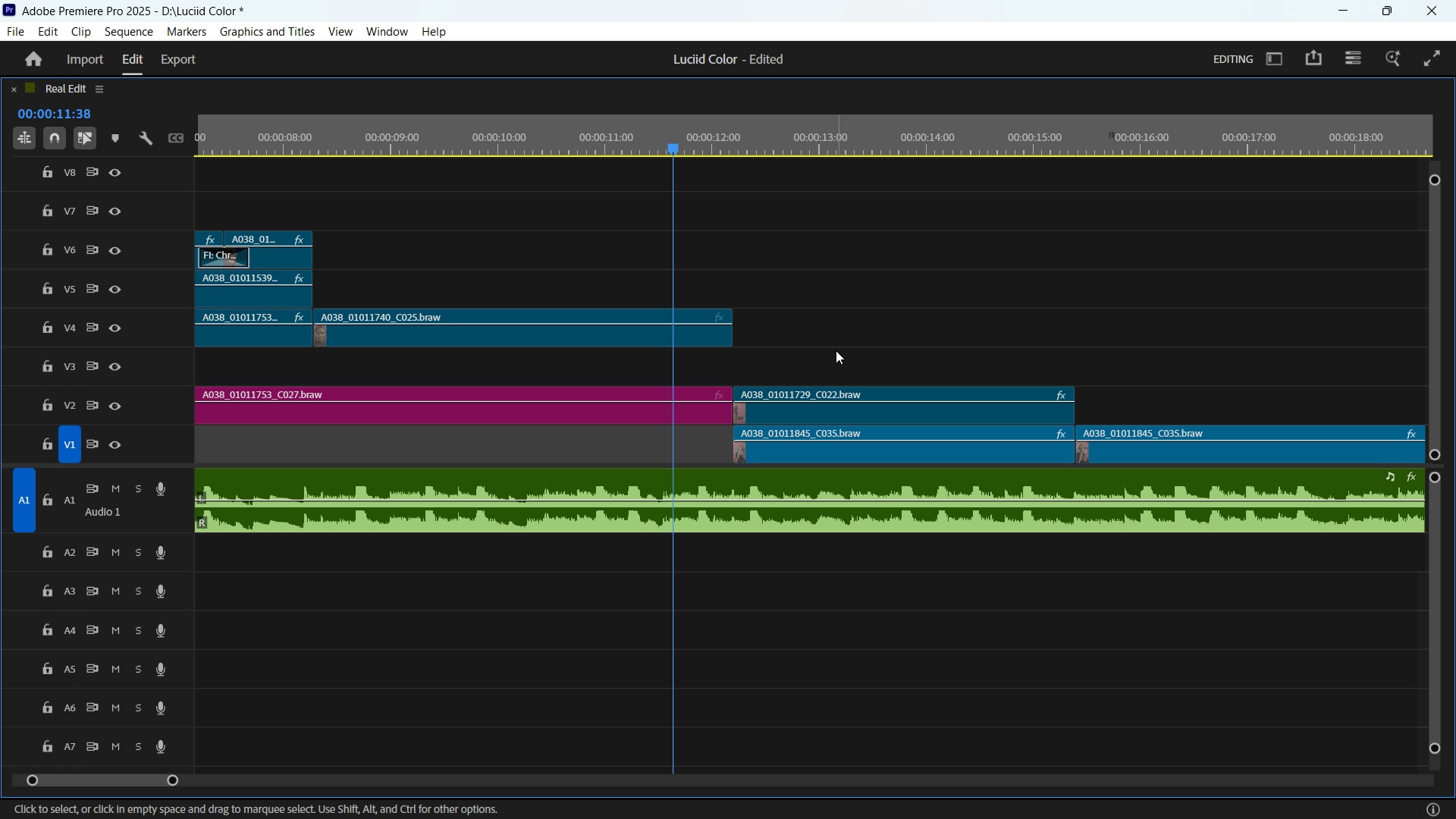 
scroll: coordinate [829, 345], scroll_direction: up, amount: 34.0
 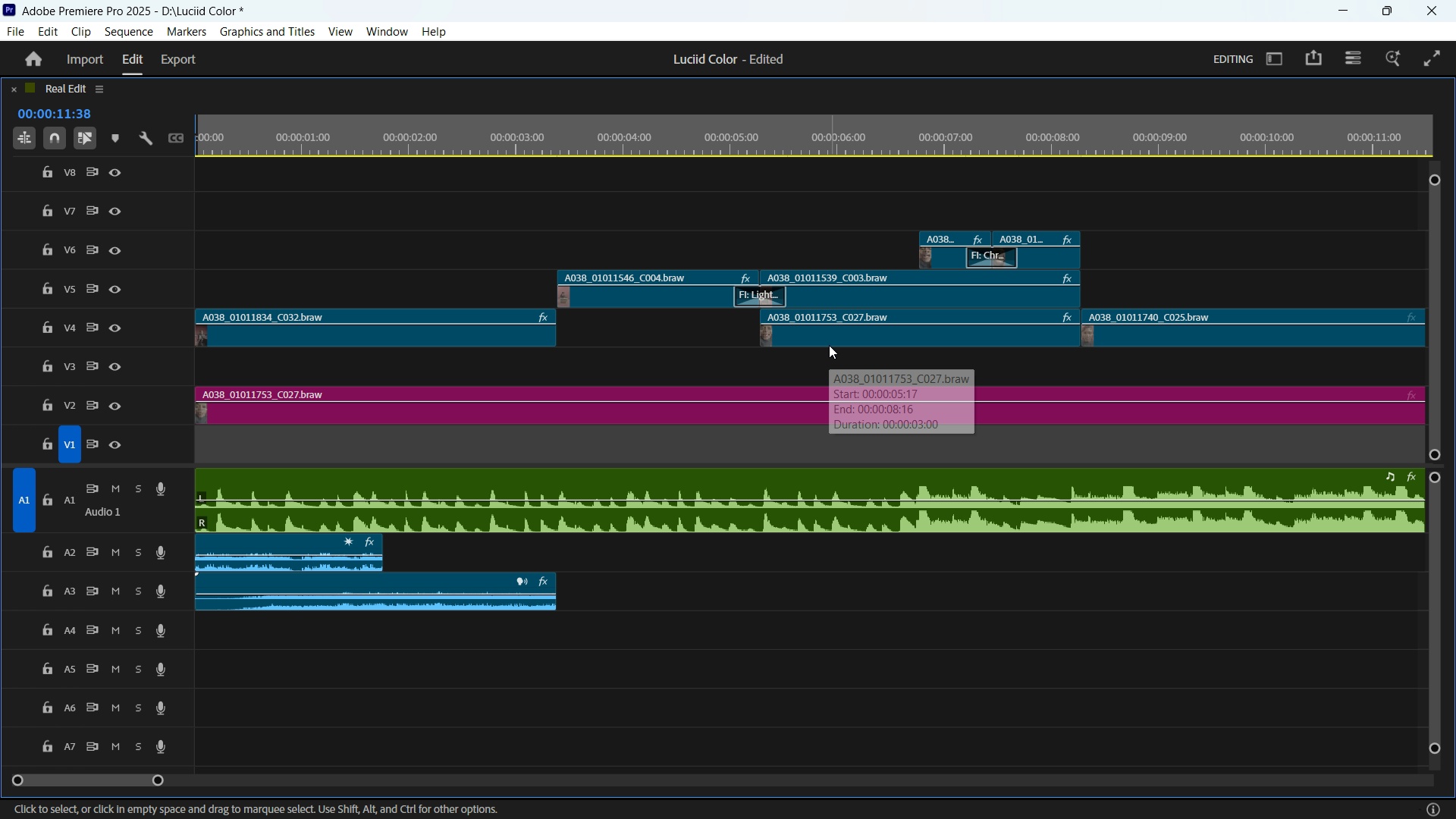 
key(Minus)
 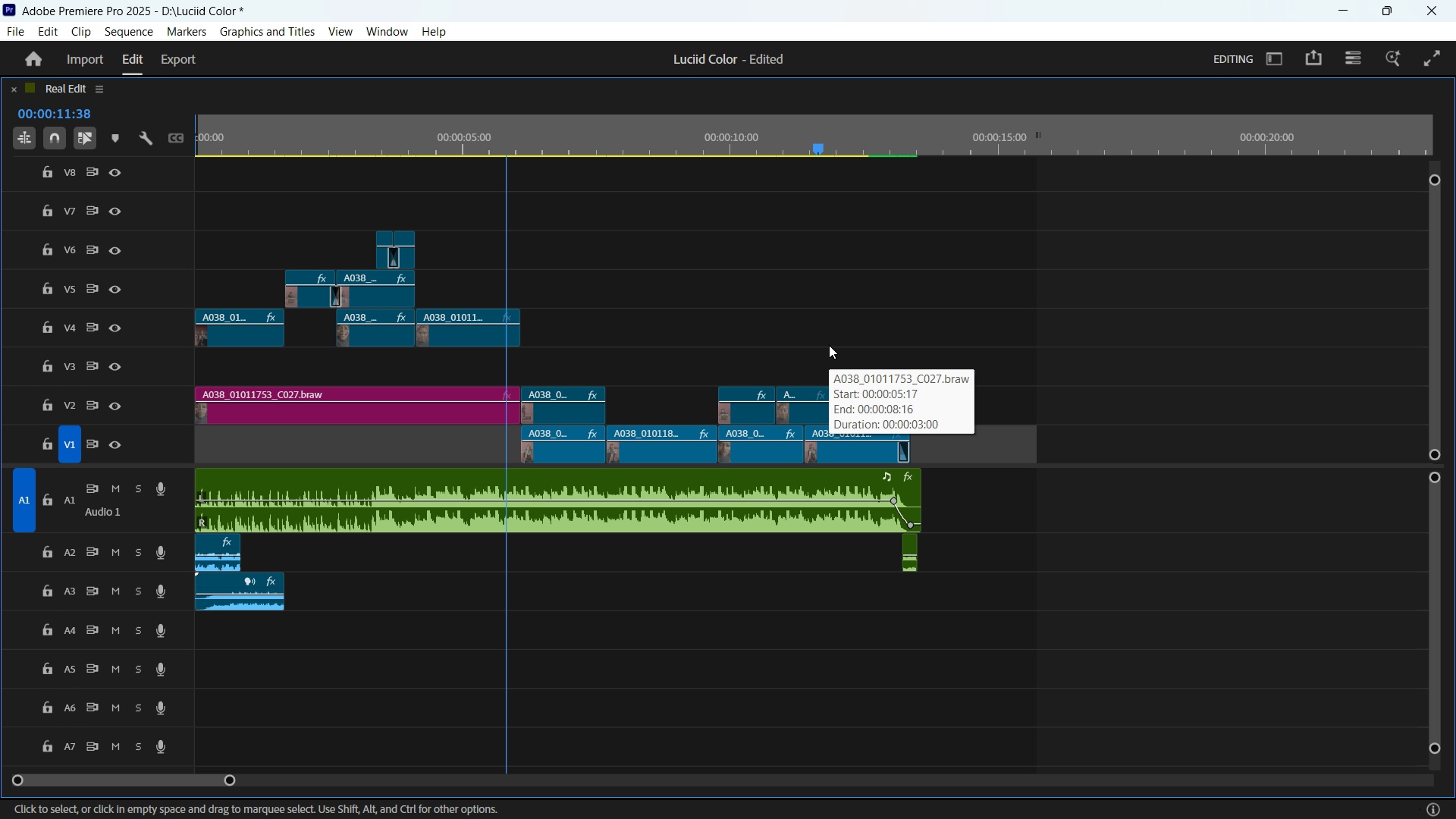 
key(Minus)
 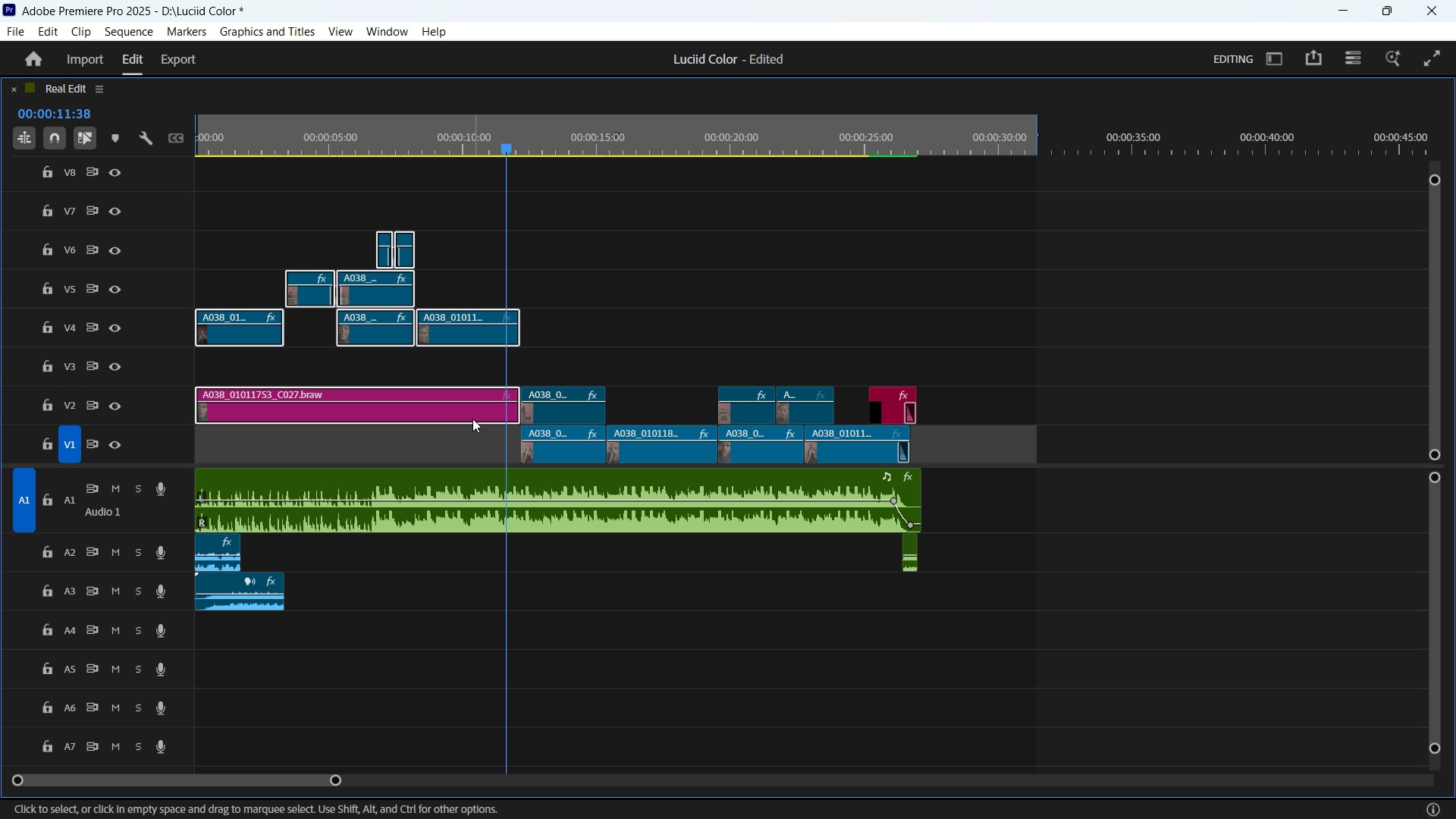 
wait(11.19)
 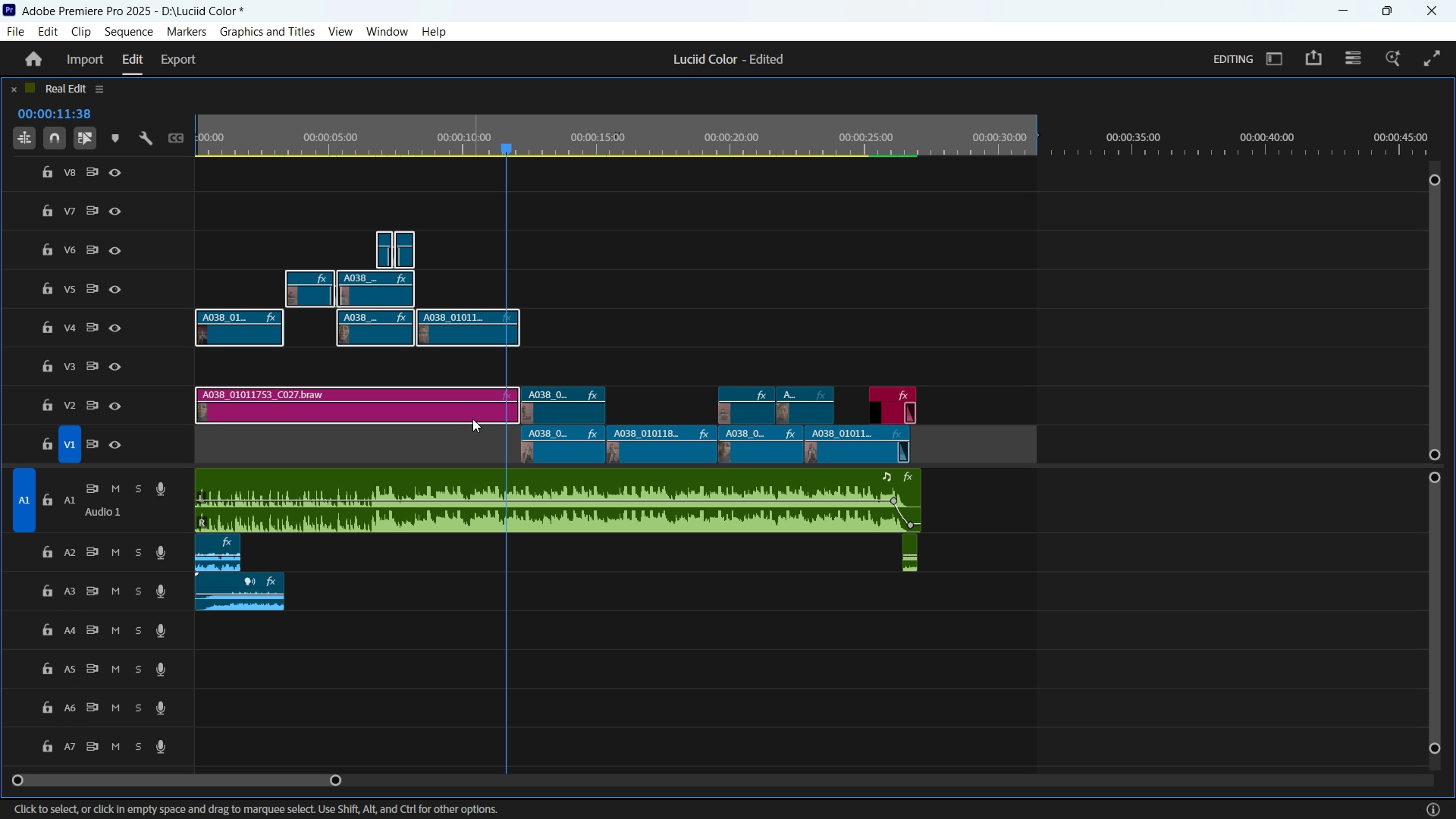 
left_click([265, 254])
 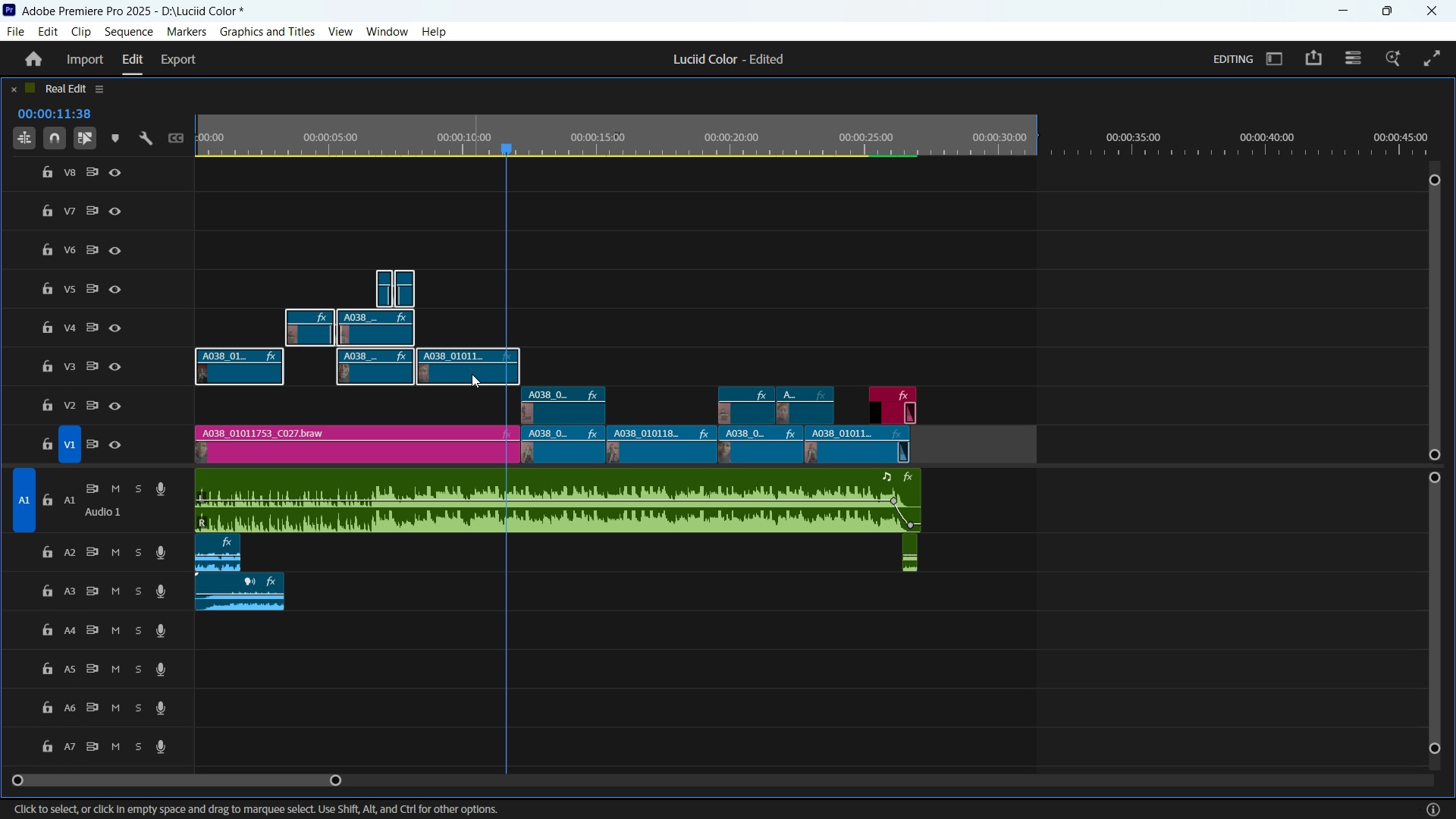 
wait(9.0)
 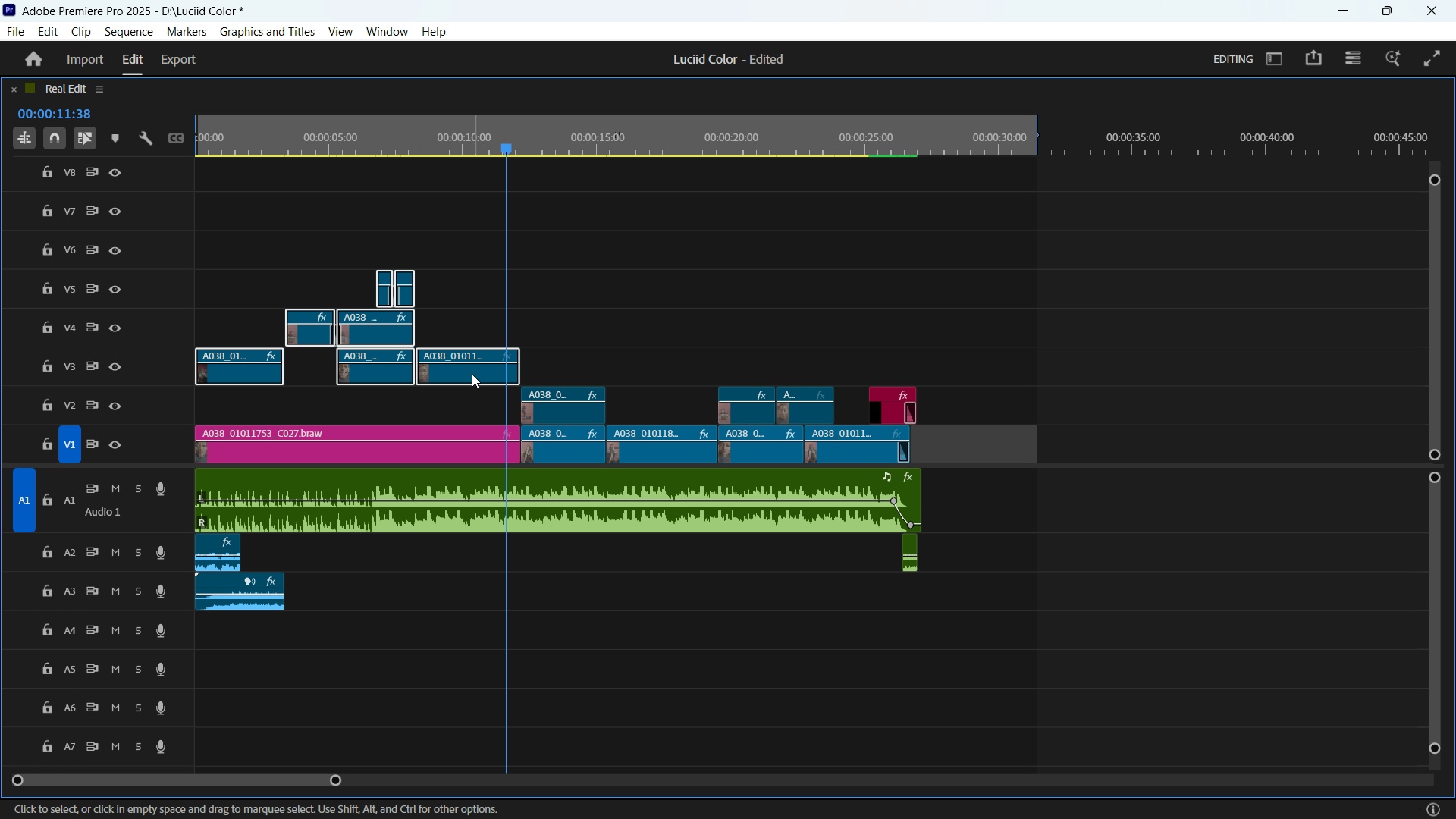 
left_click([339, 180])
 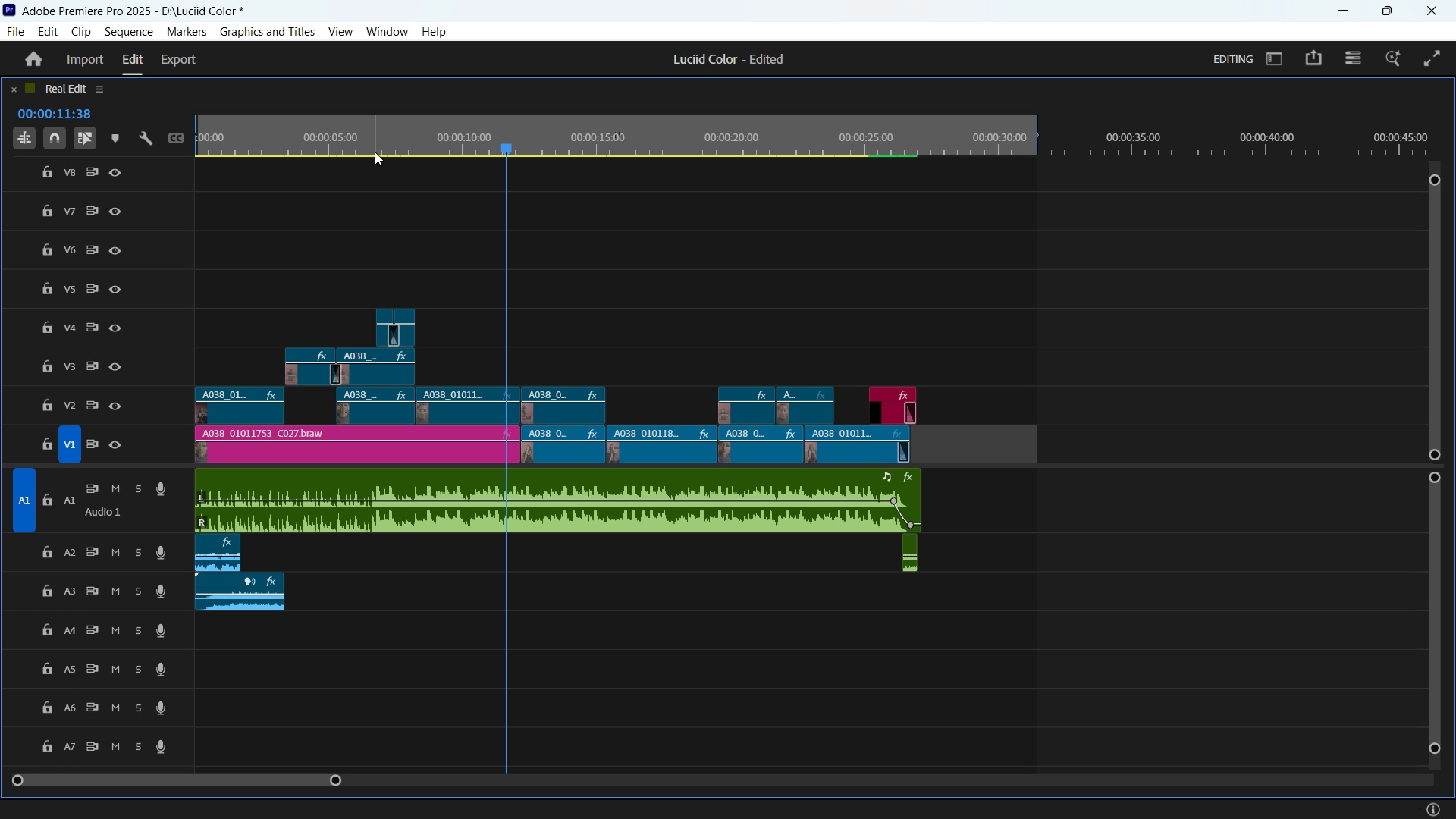 
wait(12.1)
 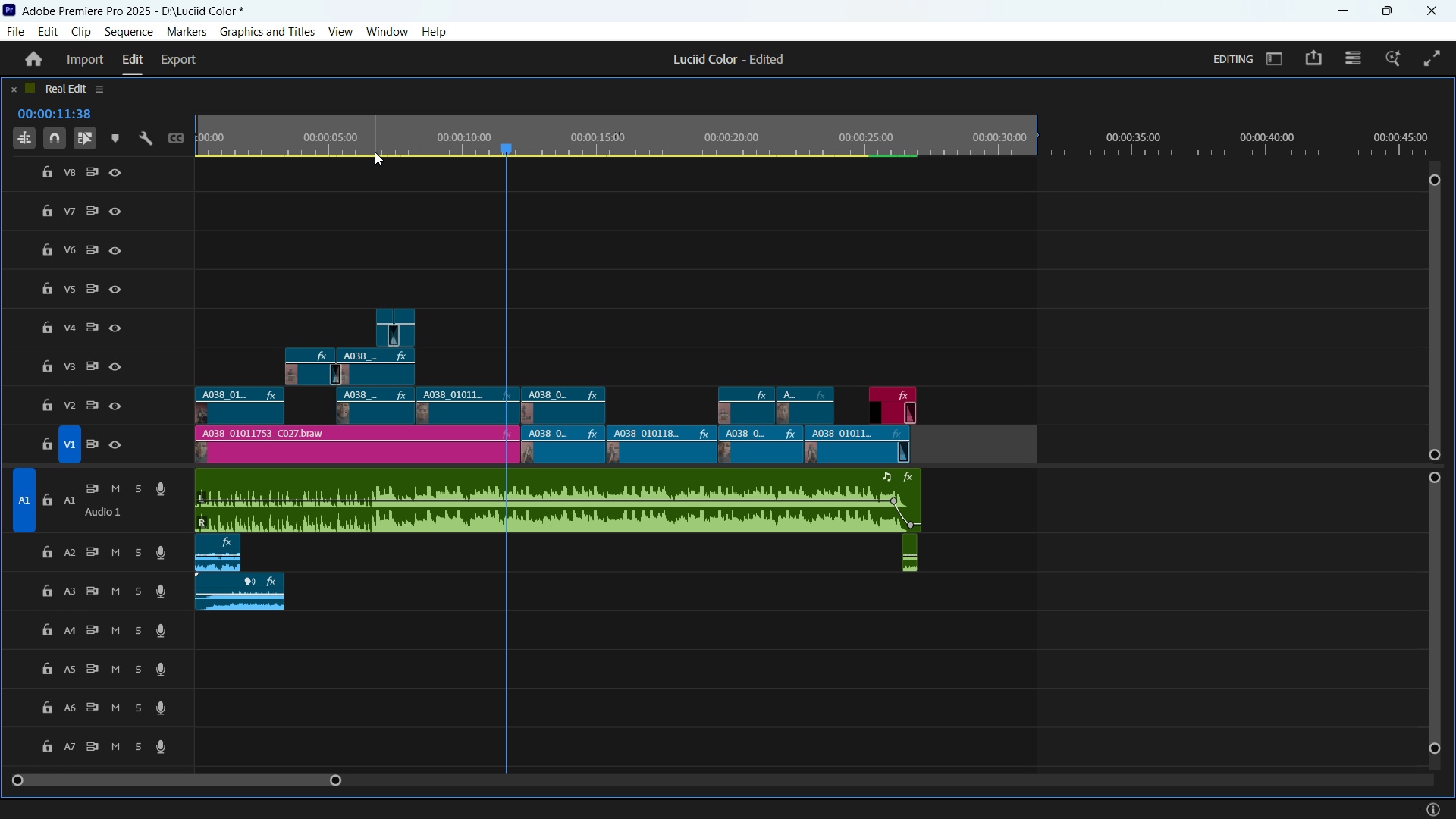 
key(Backquote)
 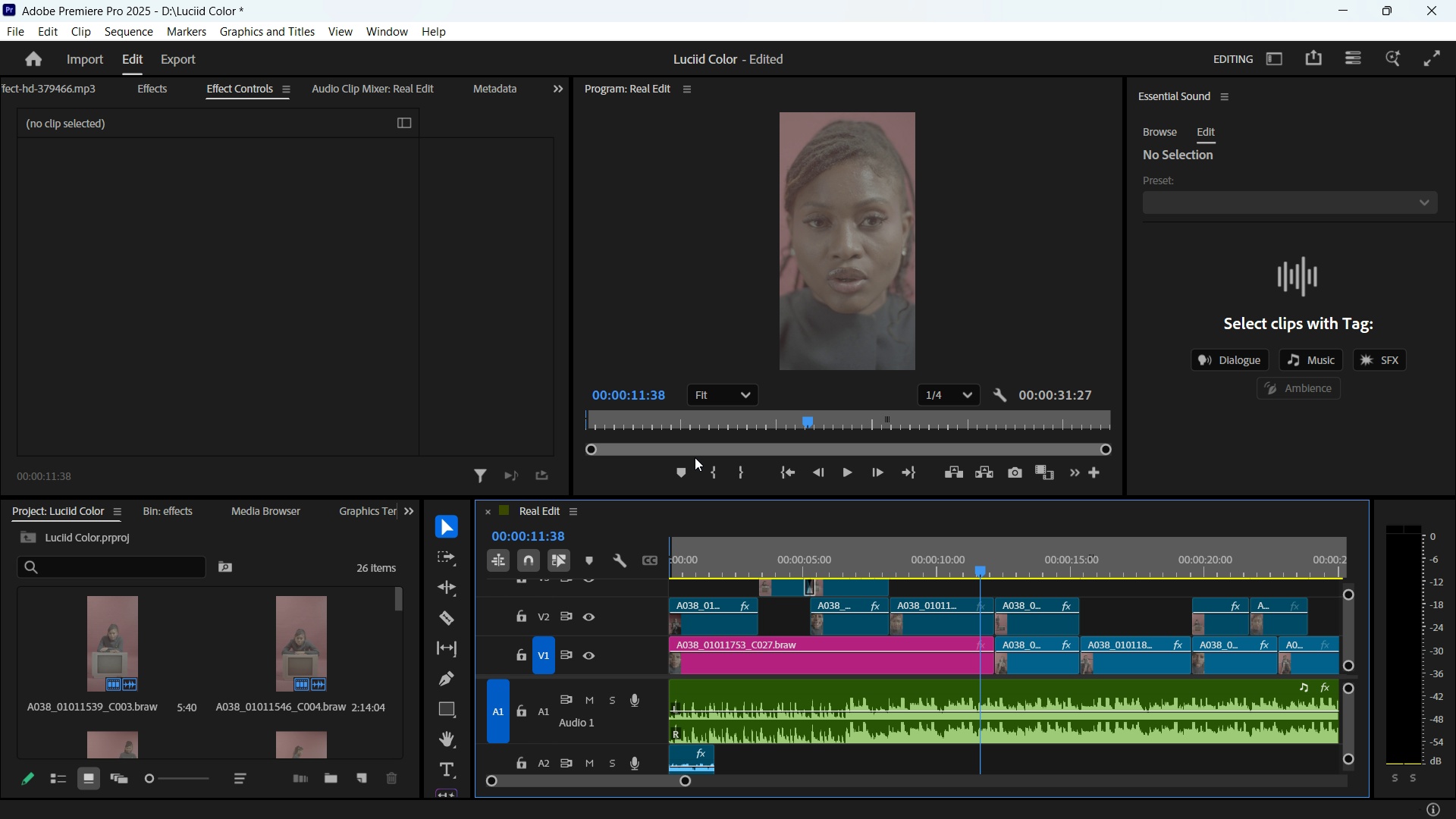 
scroll: coordinate [784, 587], scroll_direction: none, amount: 0.0
 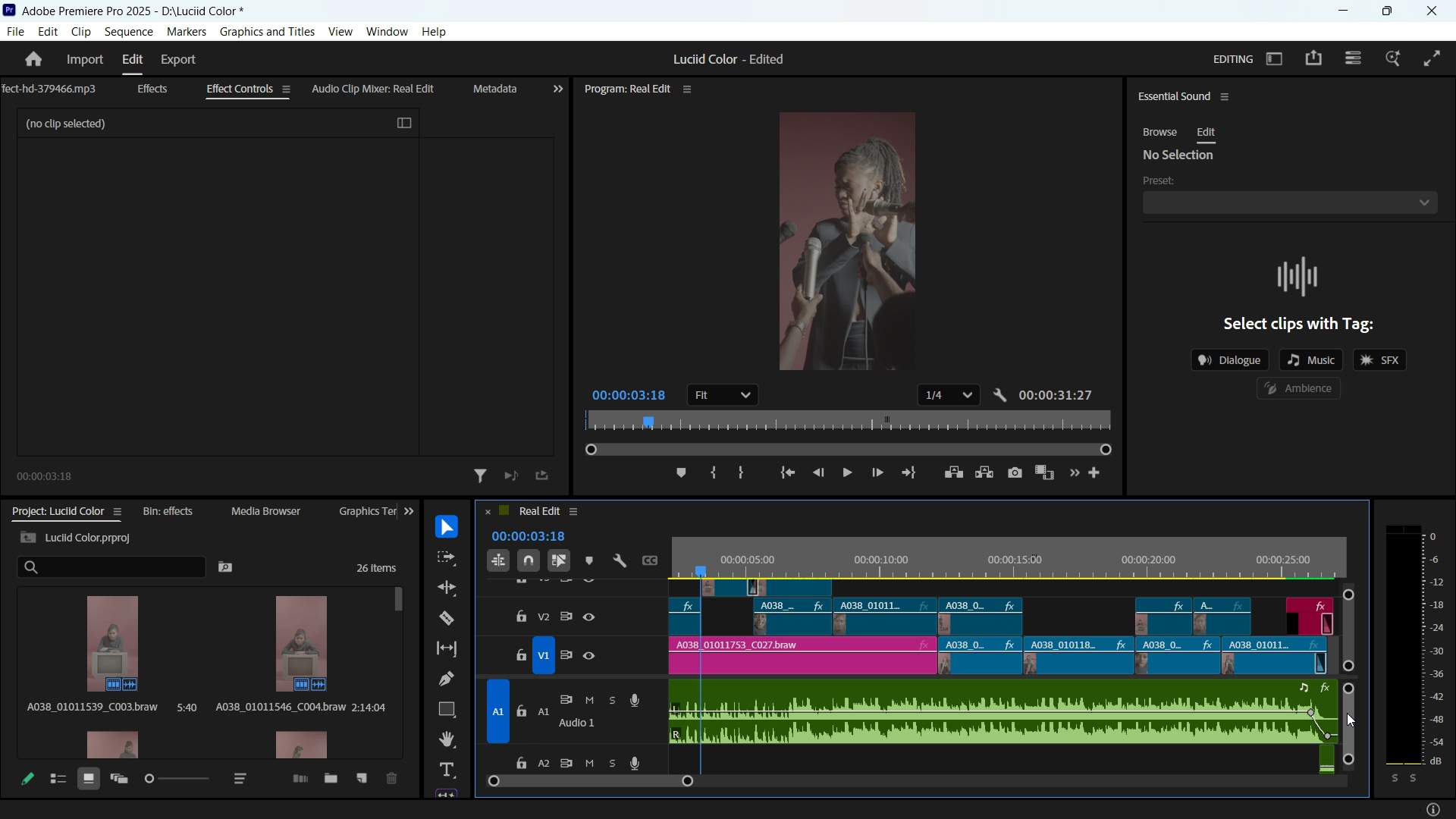 
wait(5.11)
 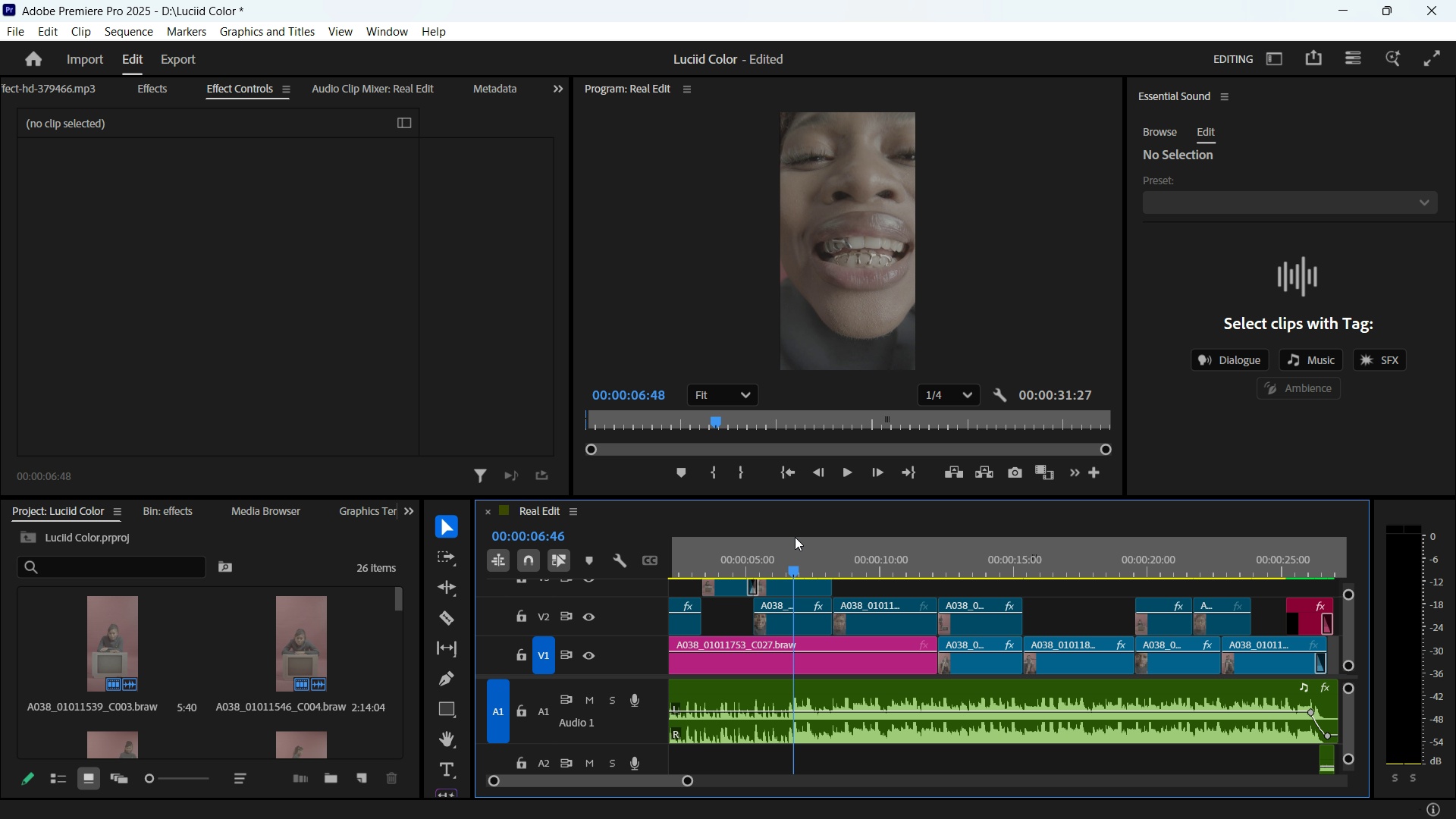 
hold_key(key=ControlLeft, duration=1.33)
scroll: coordinate [959, 736], scroll_direction: up, amount: 3.0
 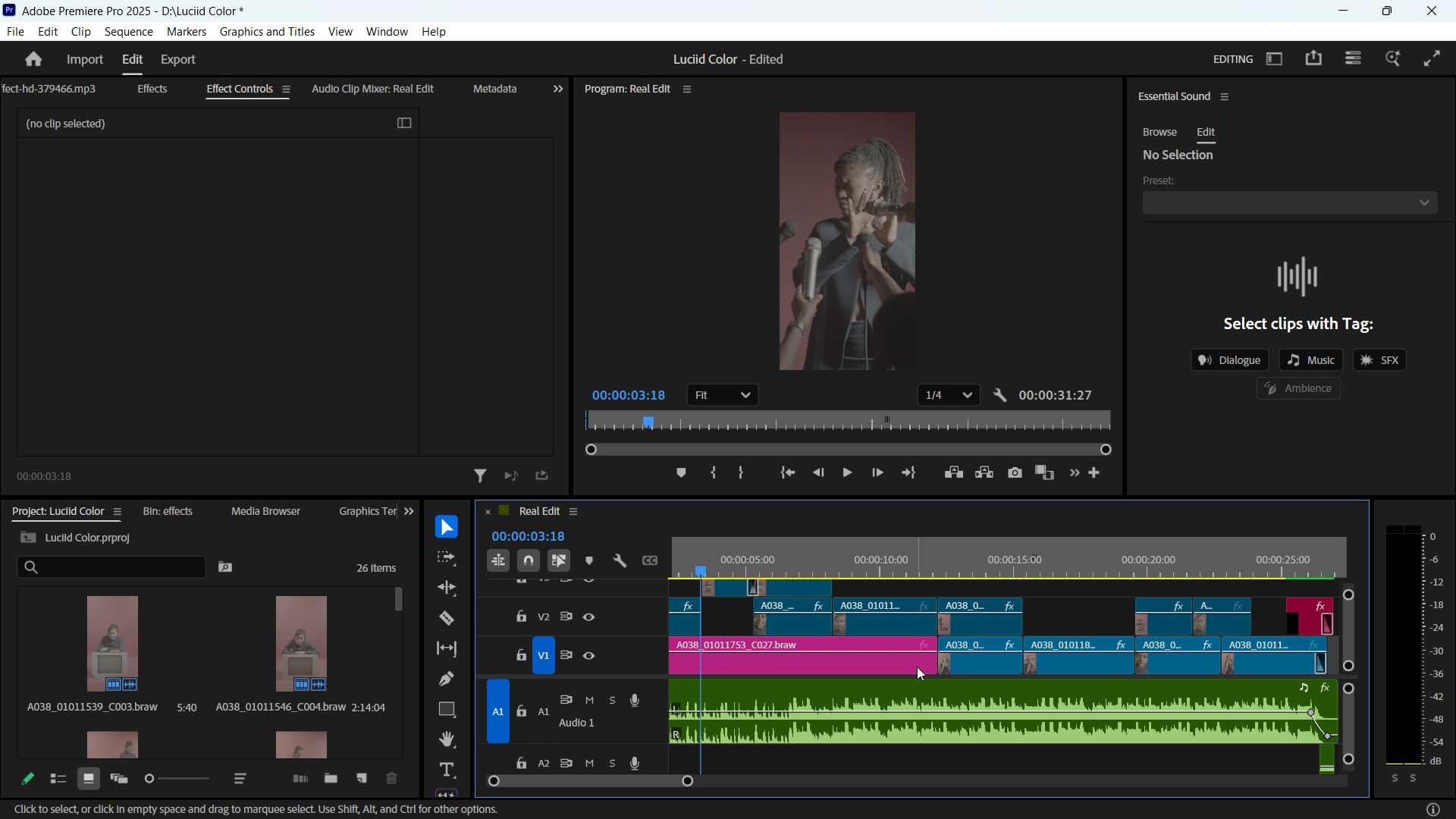 
hold_key(key=ControlLeft, duration=1.67)
scroll: coordinate [924, 664], scroll_direction: up, amount: 2.0
 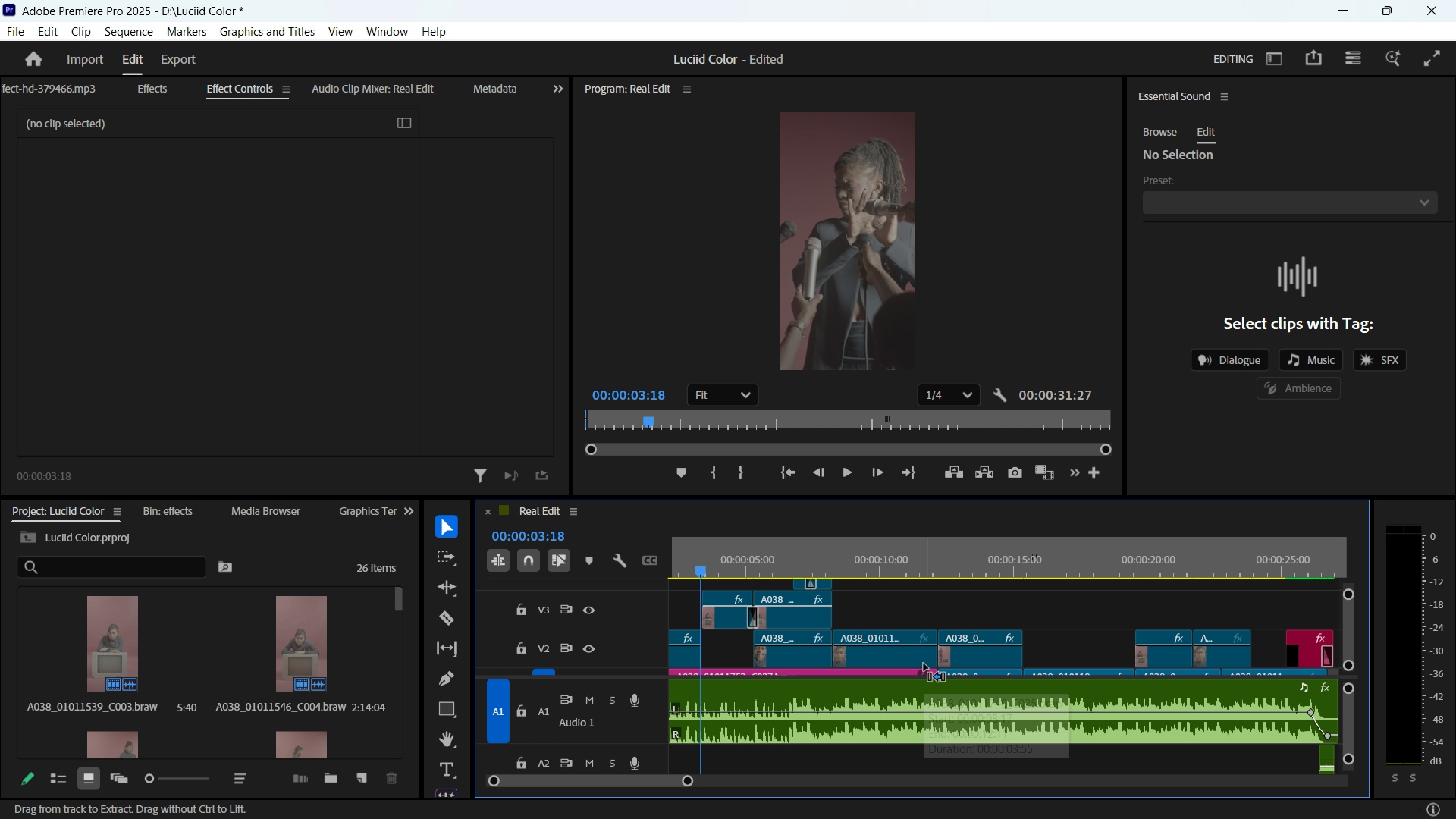 
scroll: coordinate [924, 664], scroll_direction: down, amount: 2.0
 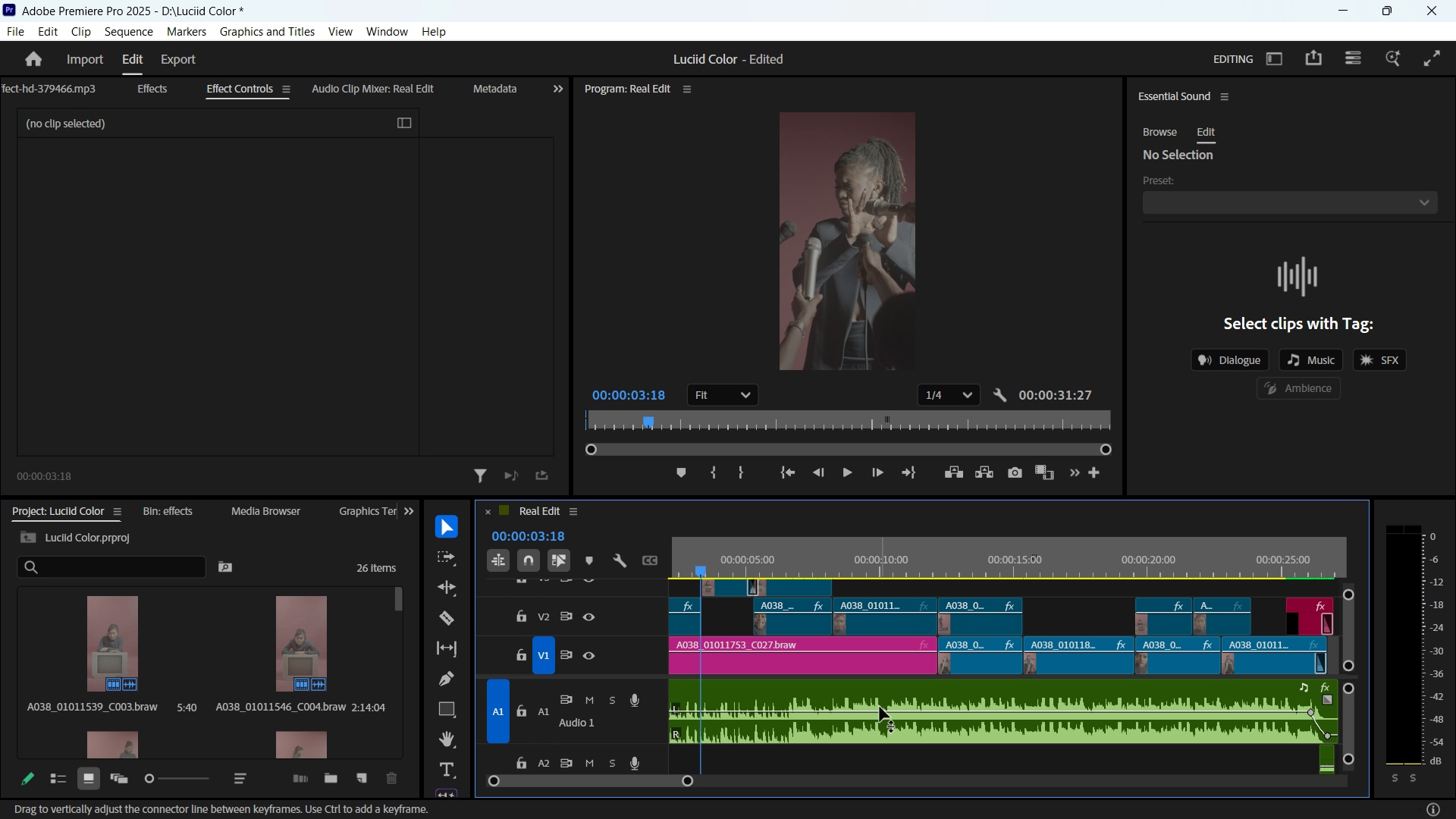 
hold_key(key=ControlLeft, duration=2.06)
scroll: coordinate [879, 708], scroll_direction: down, amount: 2.0
 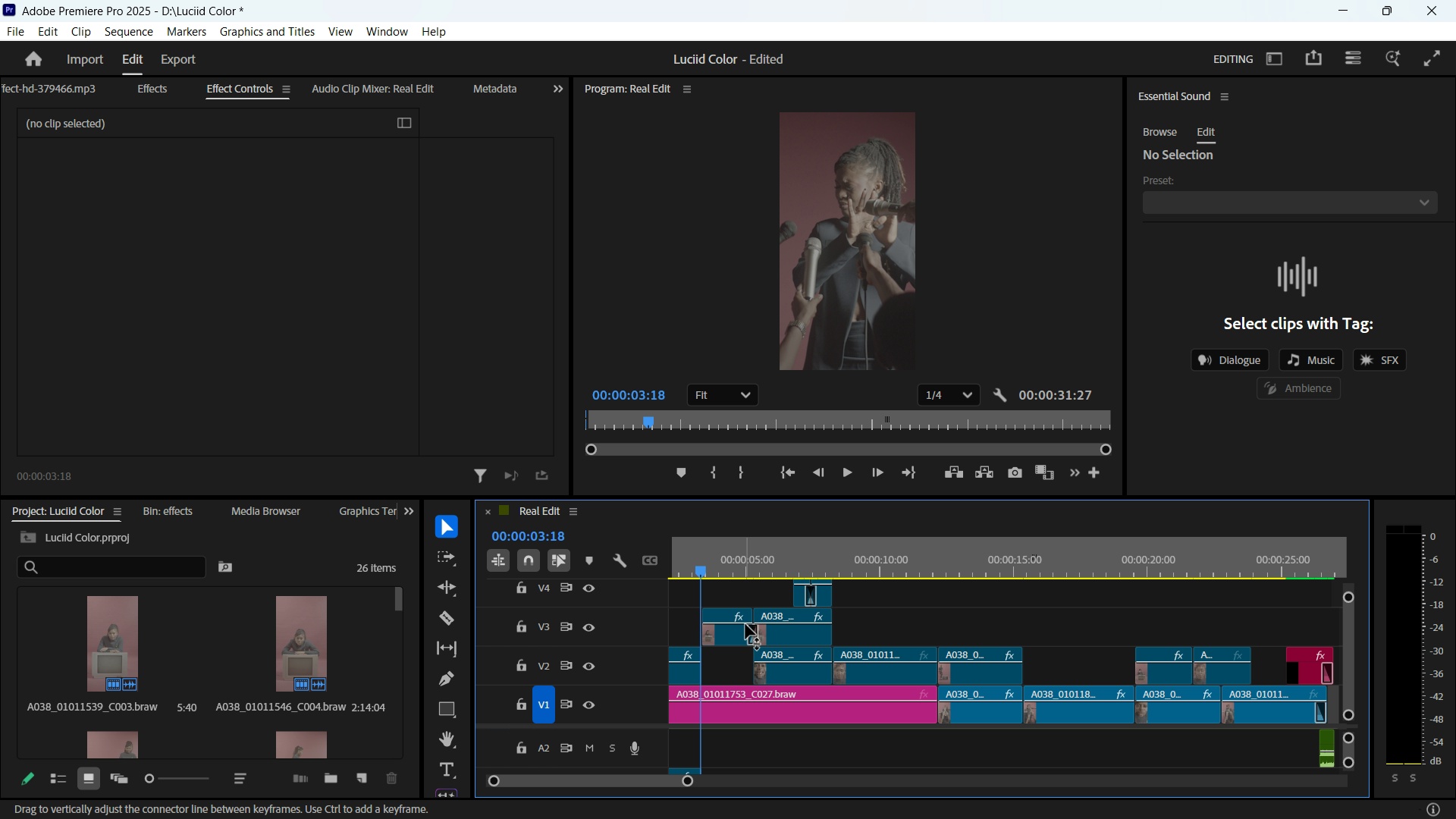 
wait(5.32)
 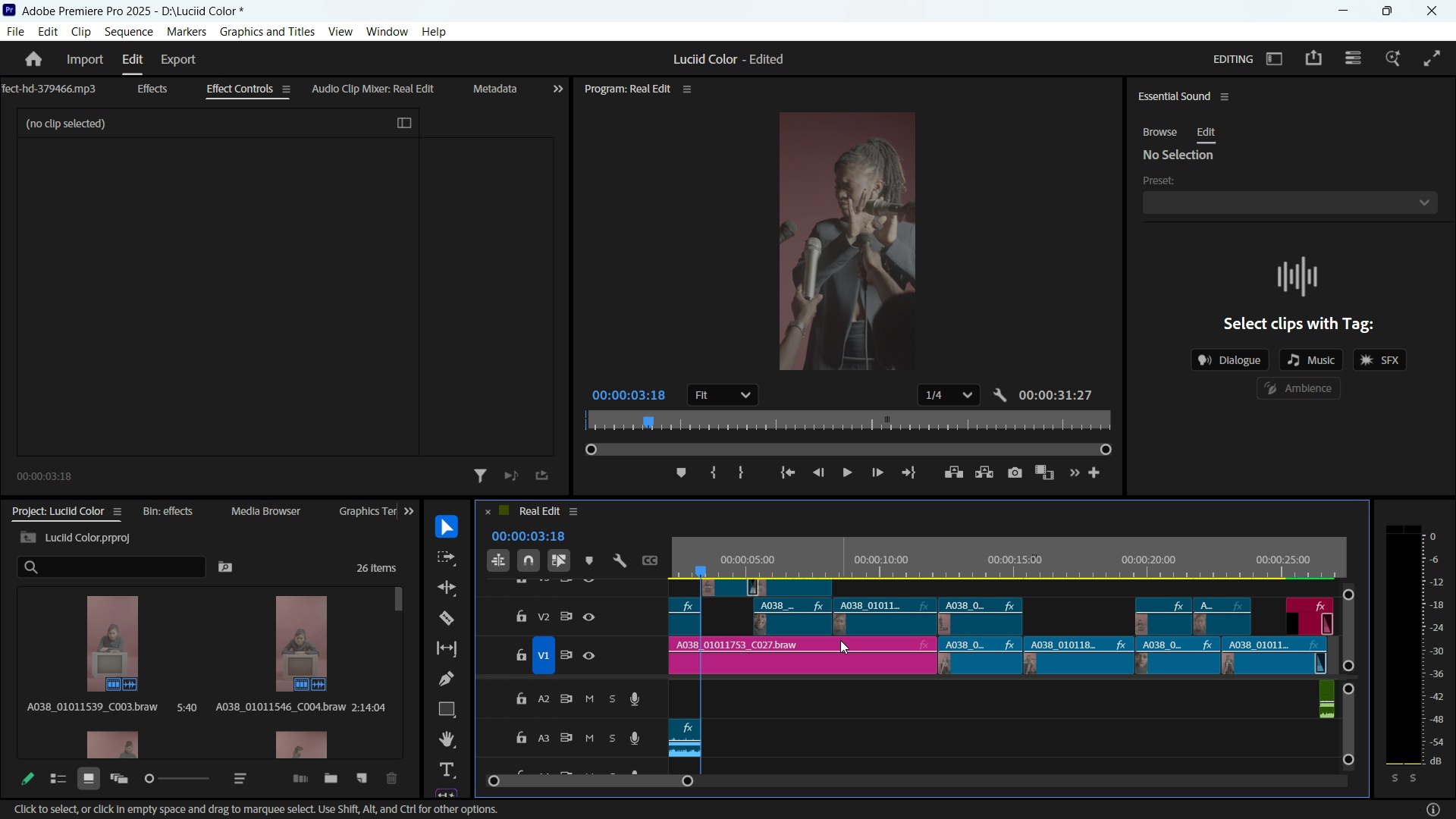 
left_click([714, 558])
 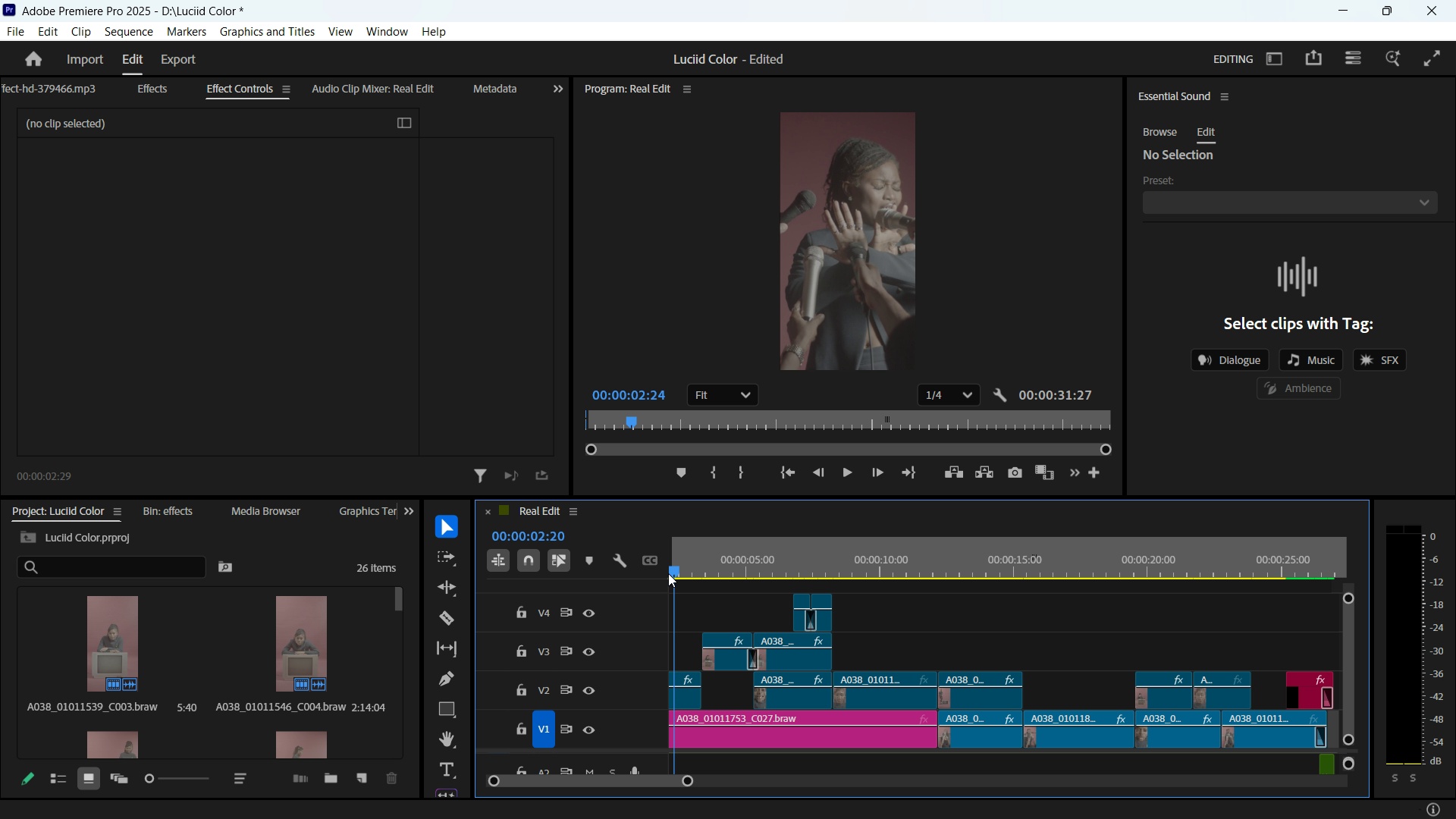 
key(Space)
 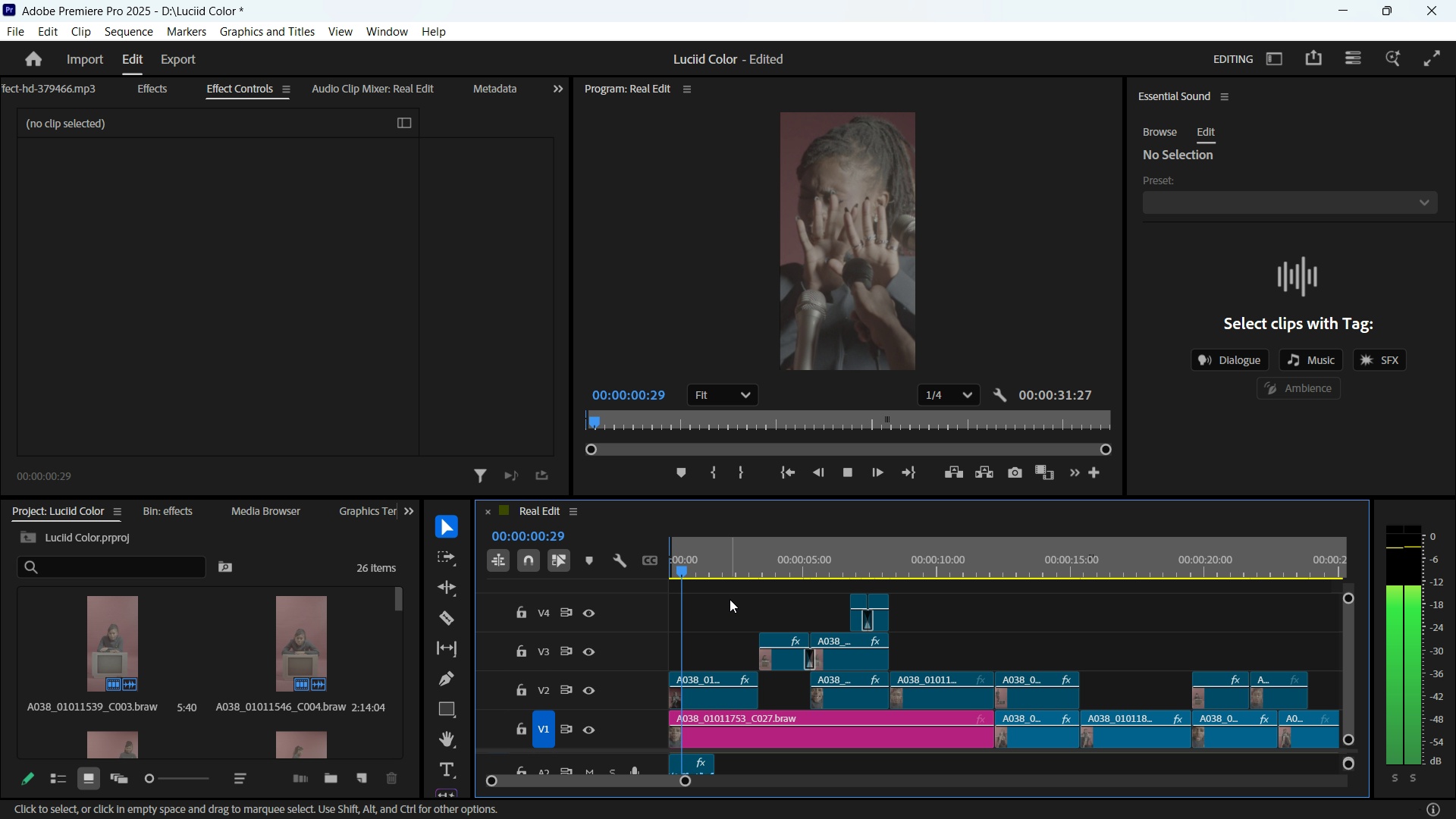 
key(Space)
 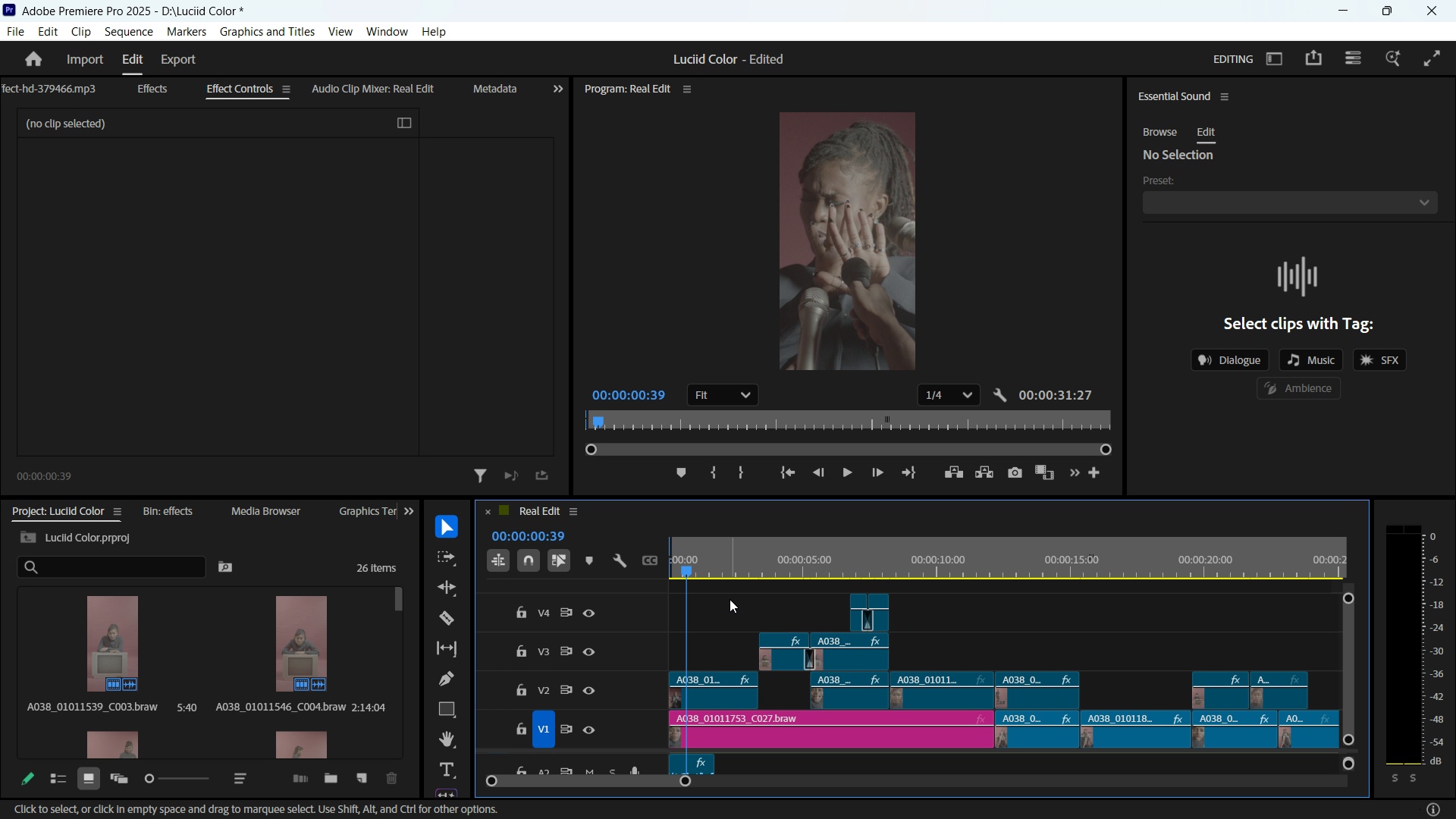 
key(Space)
 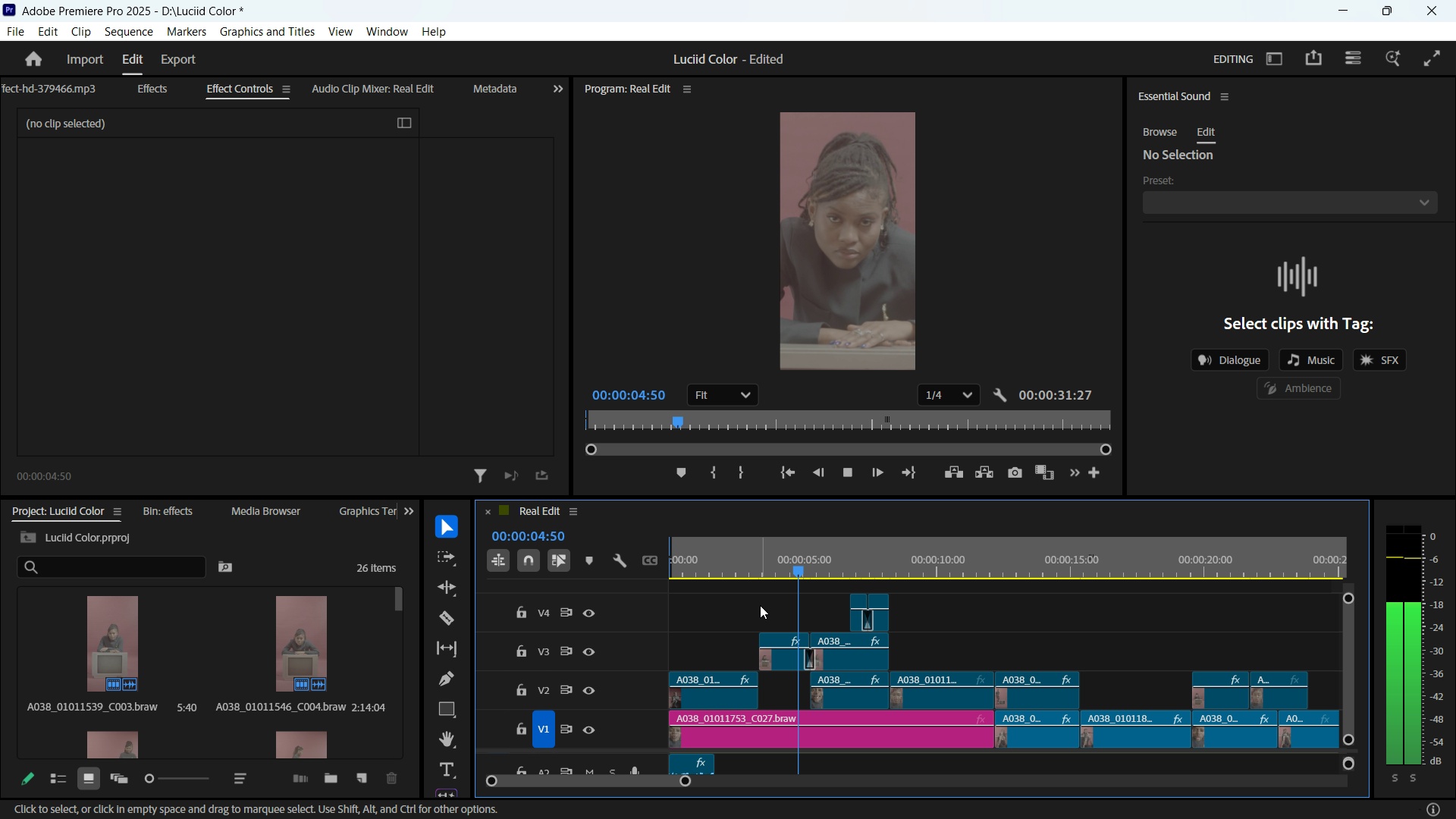 
wait(5.47)
 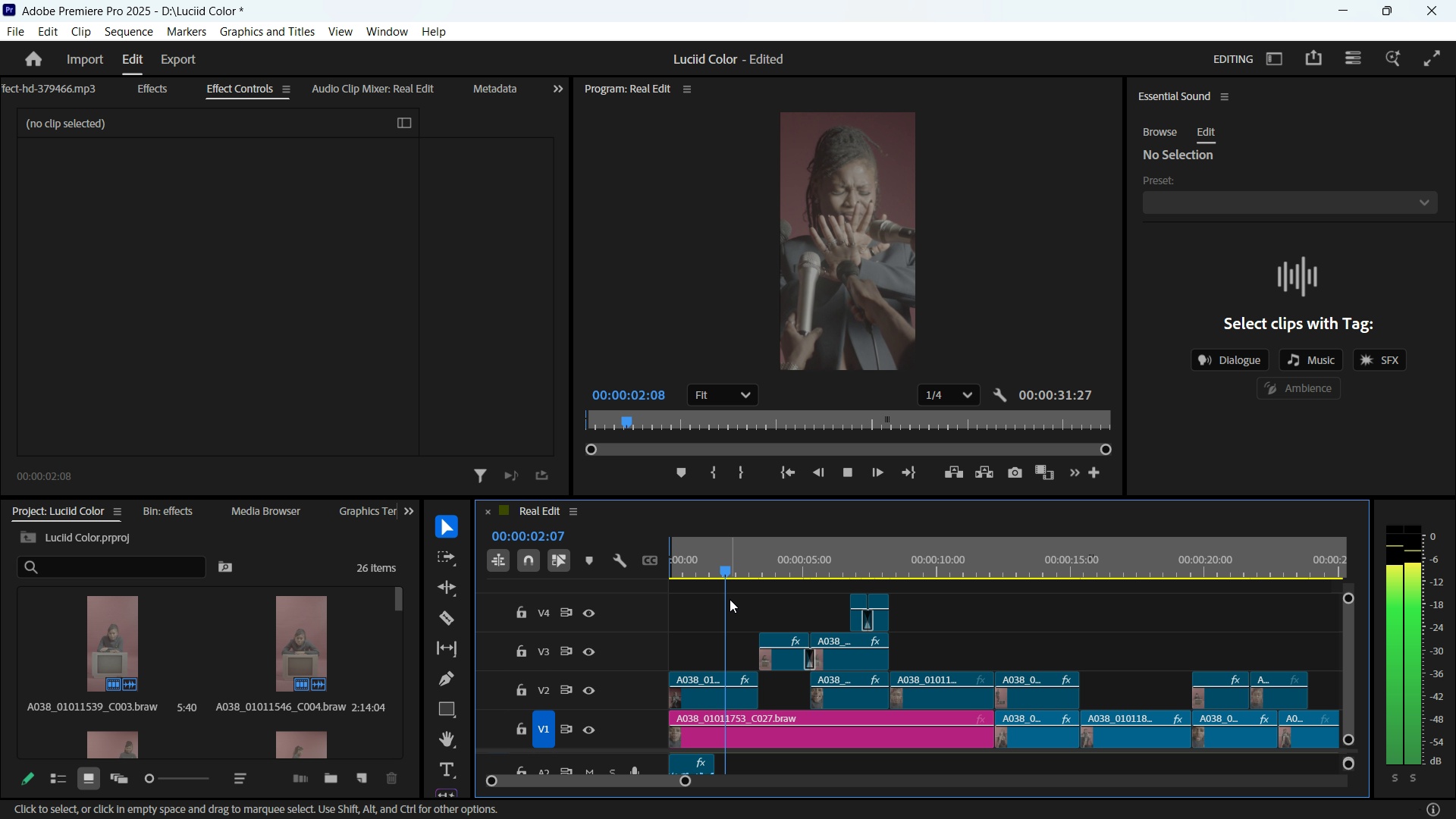 
key(Space)
 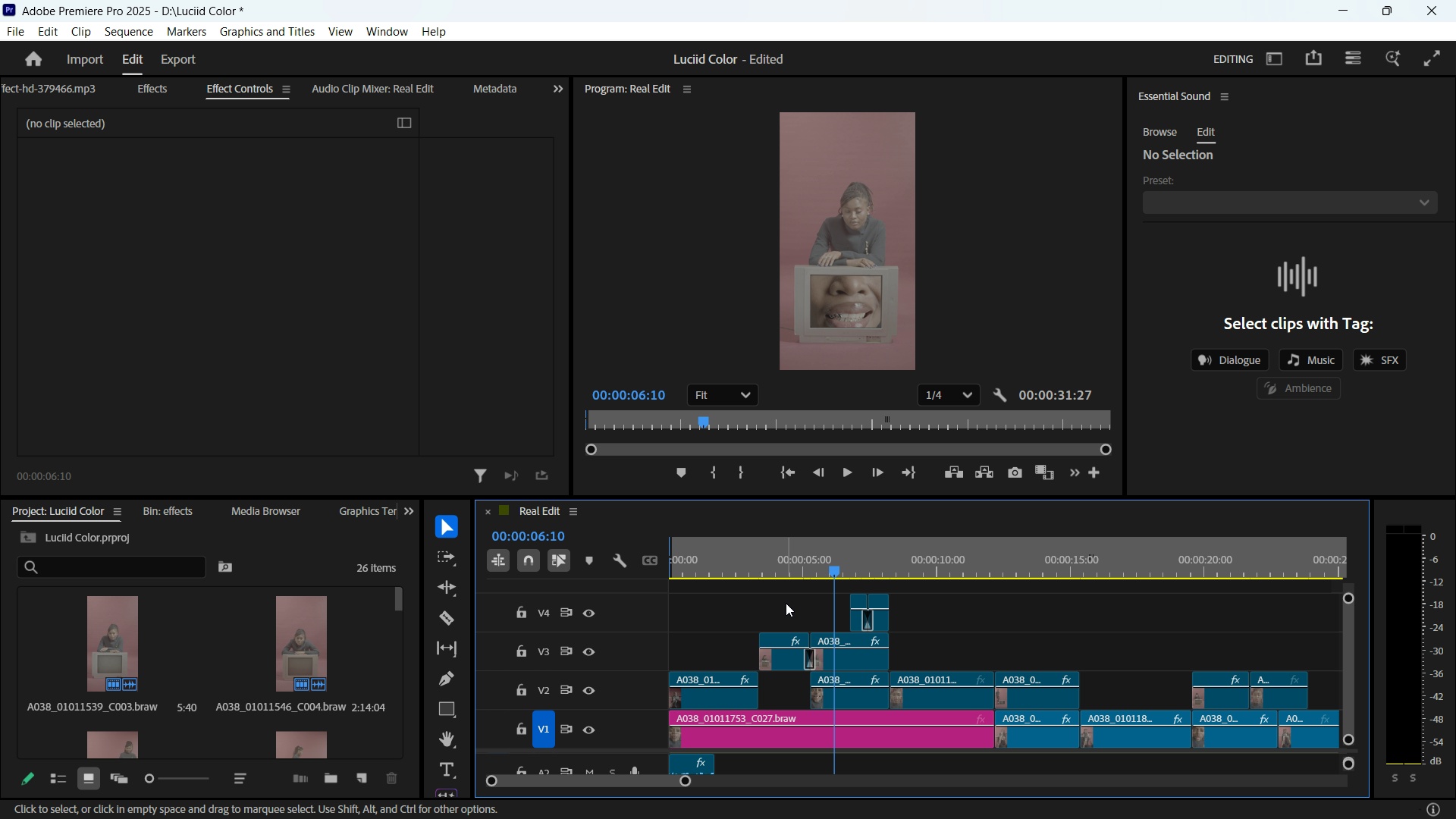 
key(Space)
 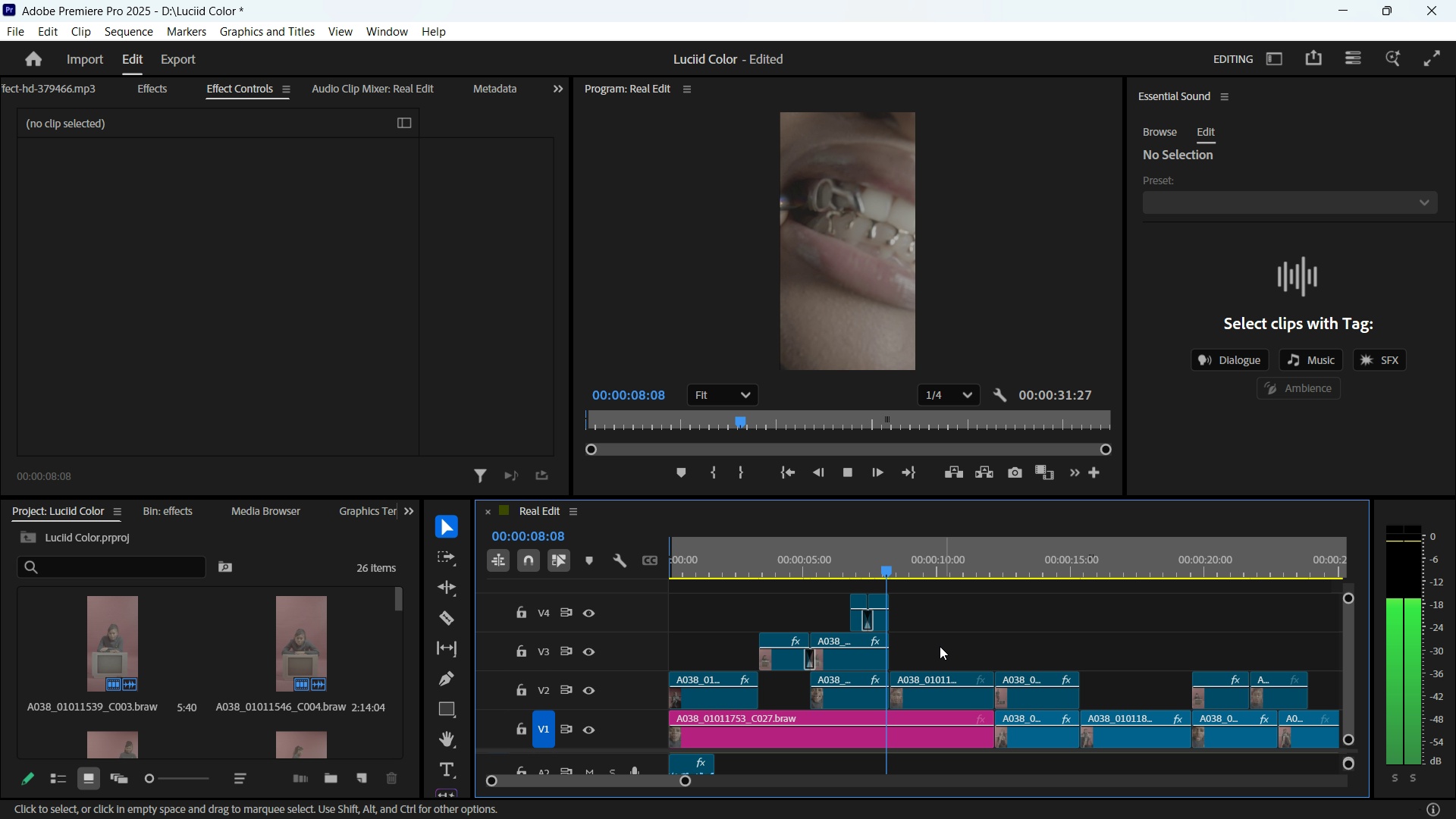 
key(Space)
 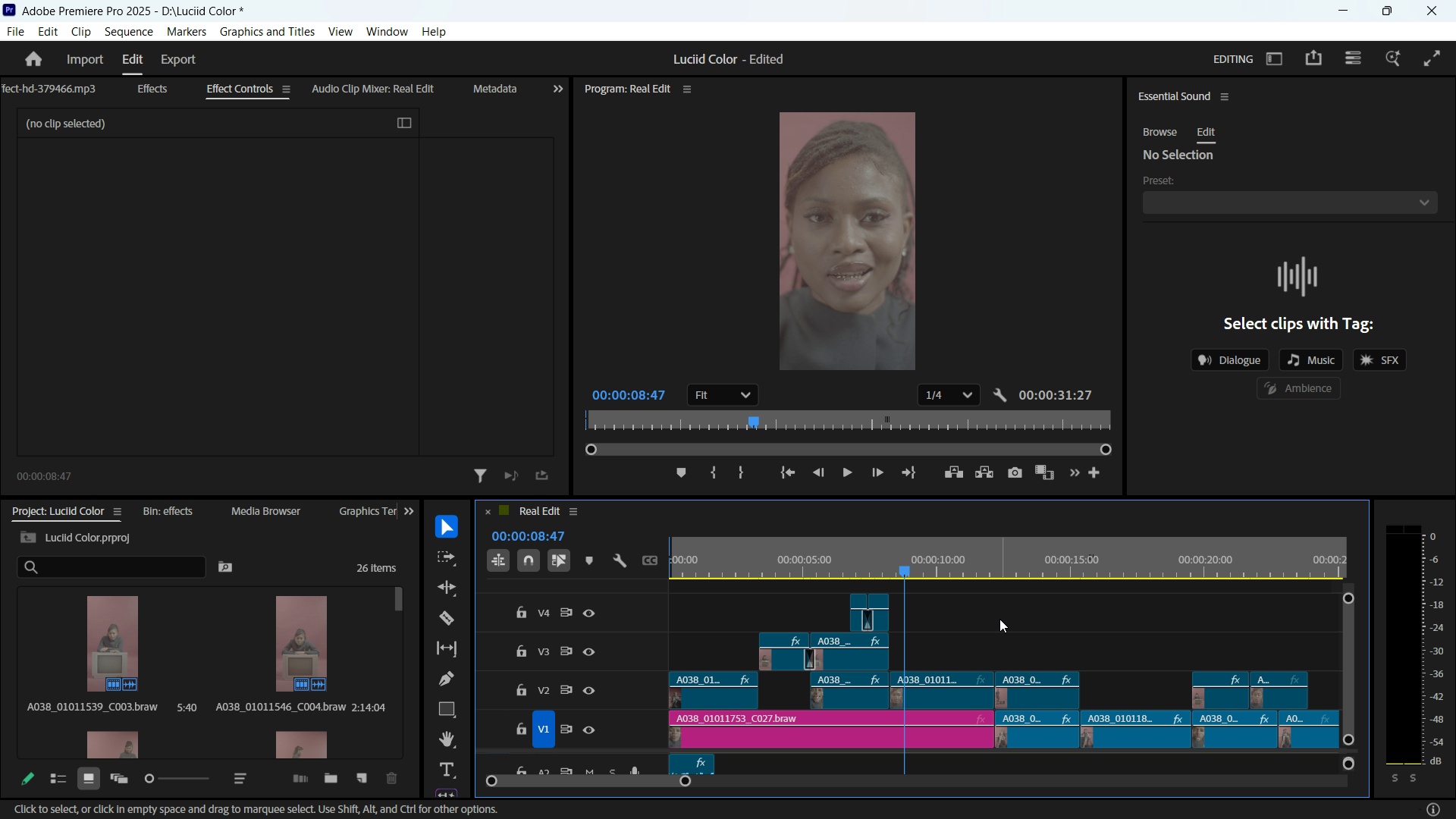 
key(Space)
 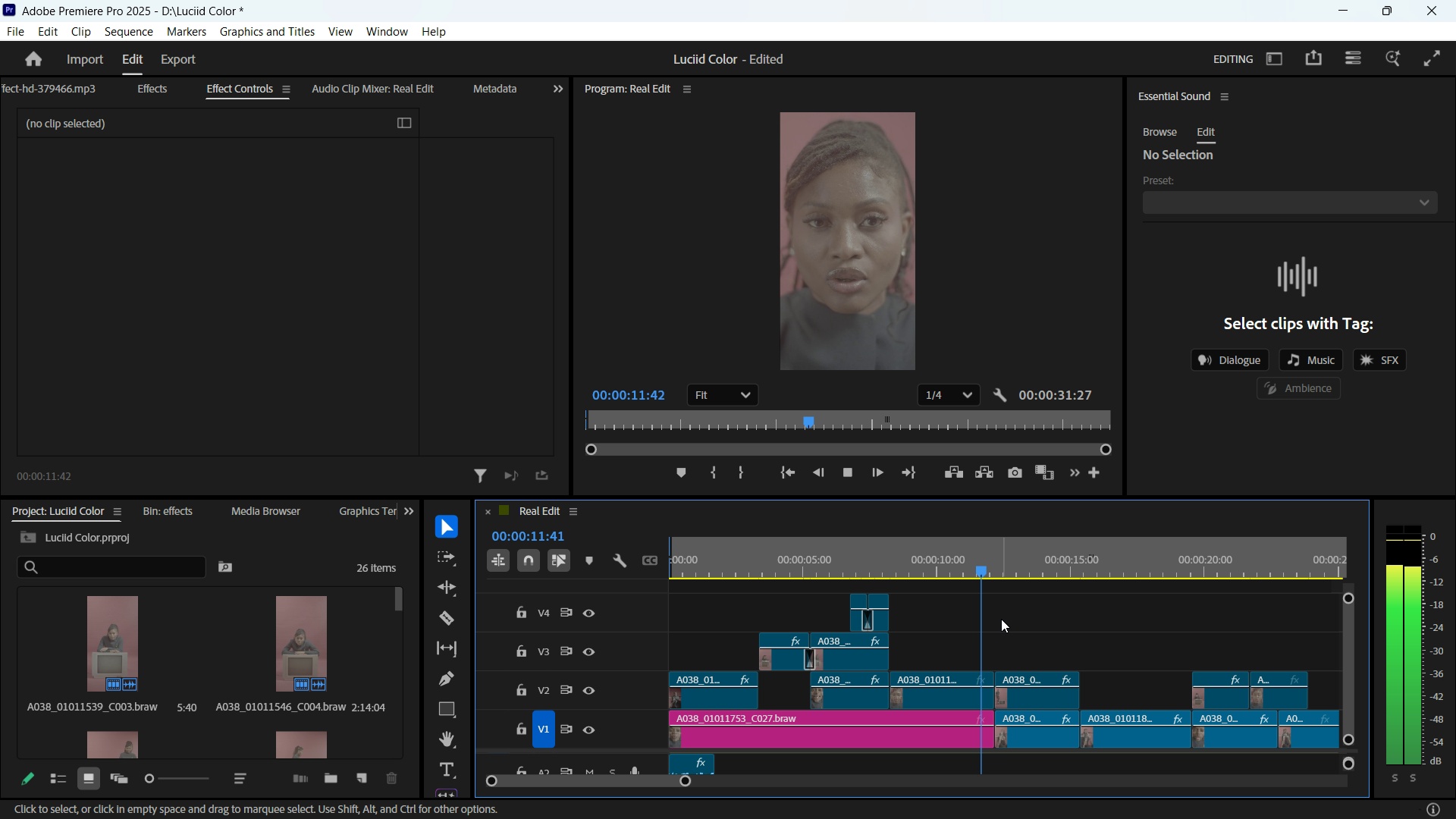 
key(Space)
 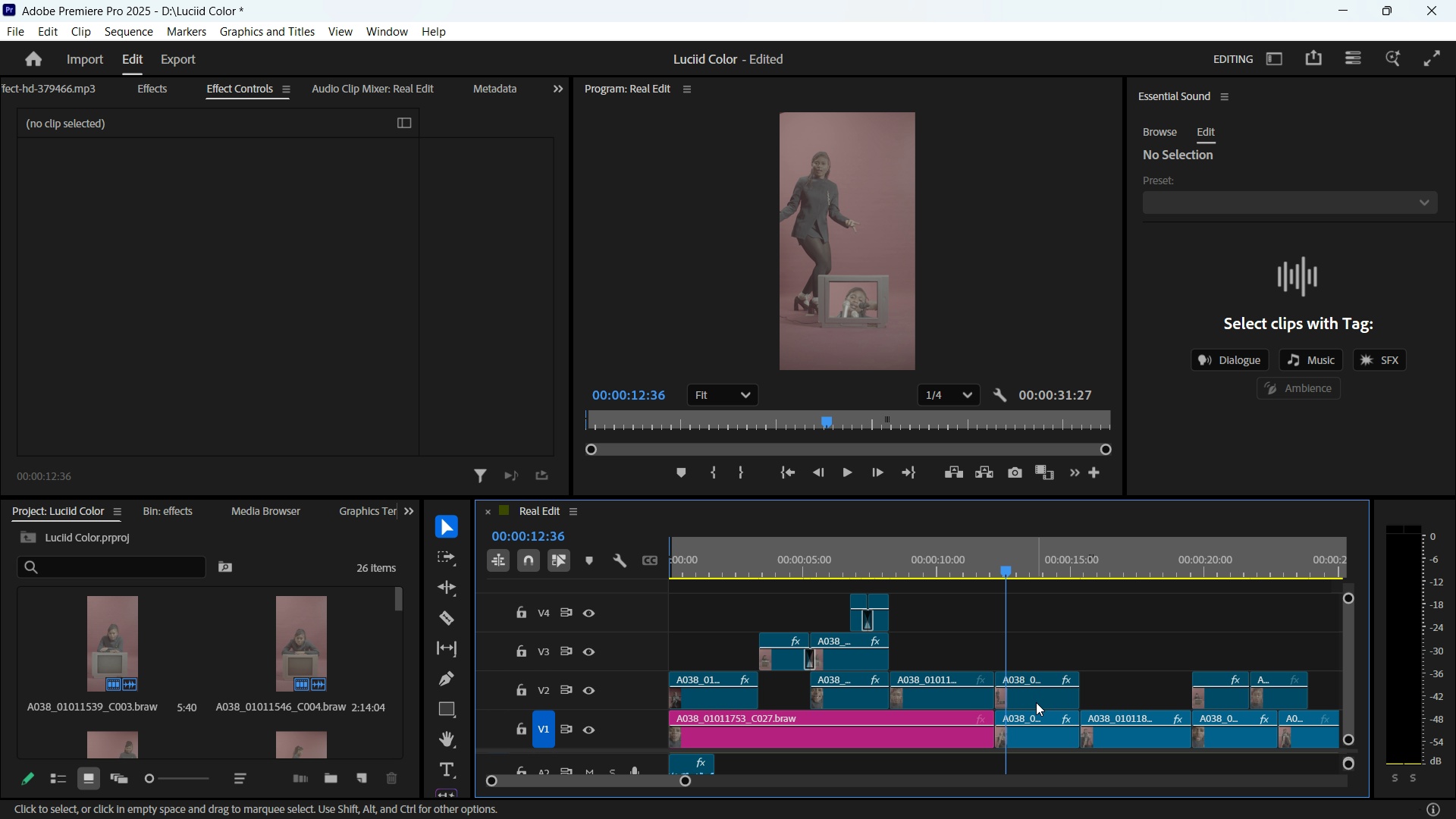 
left_click([1036, 702])
 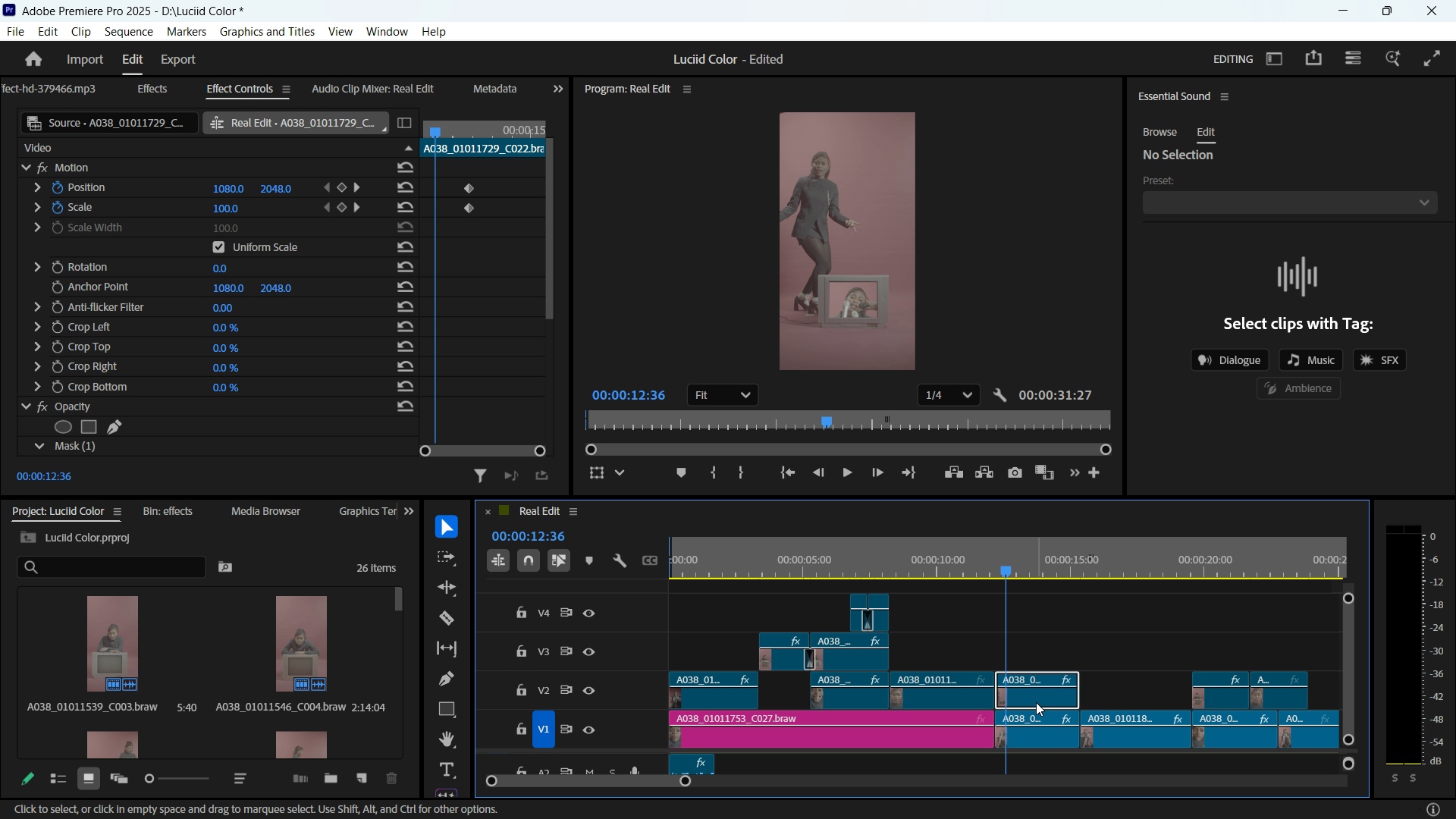 
key(Space)
 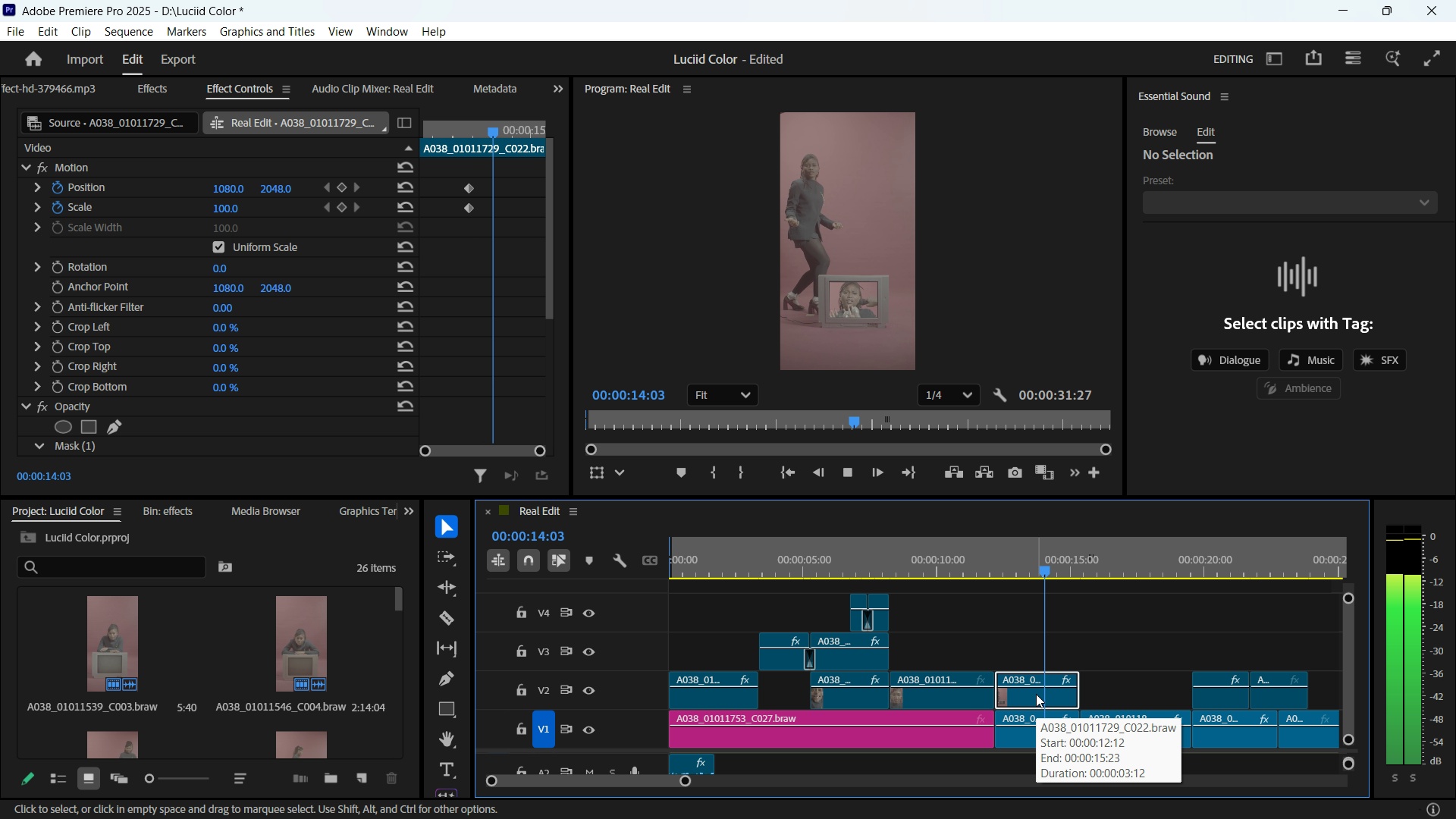 
key(Space)
 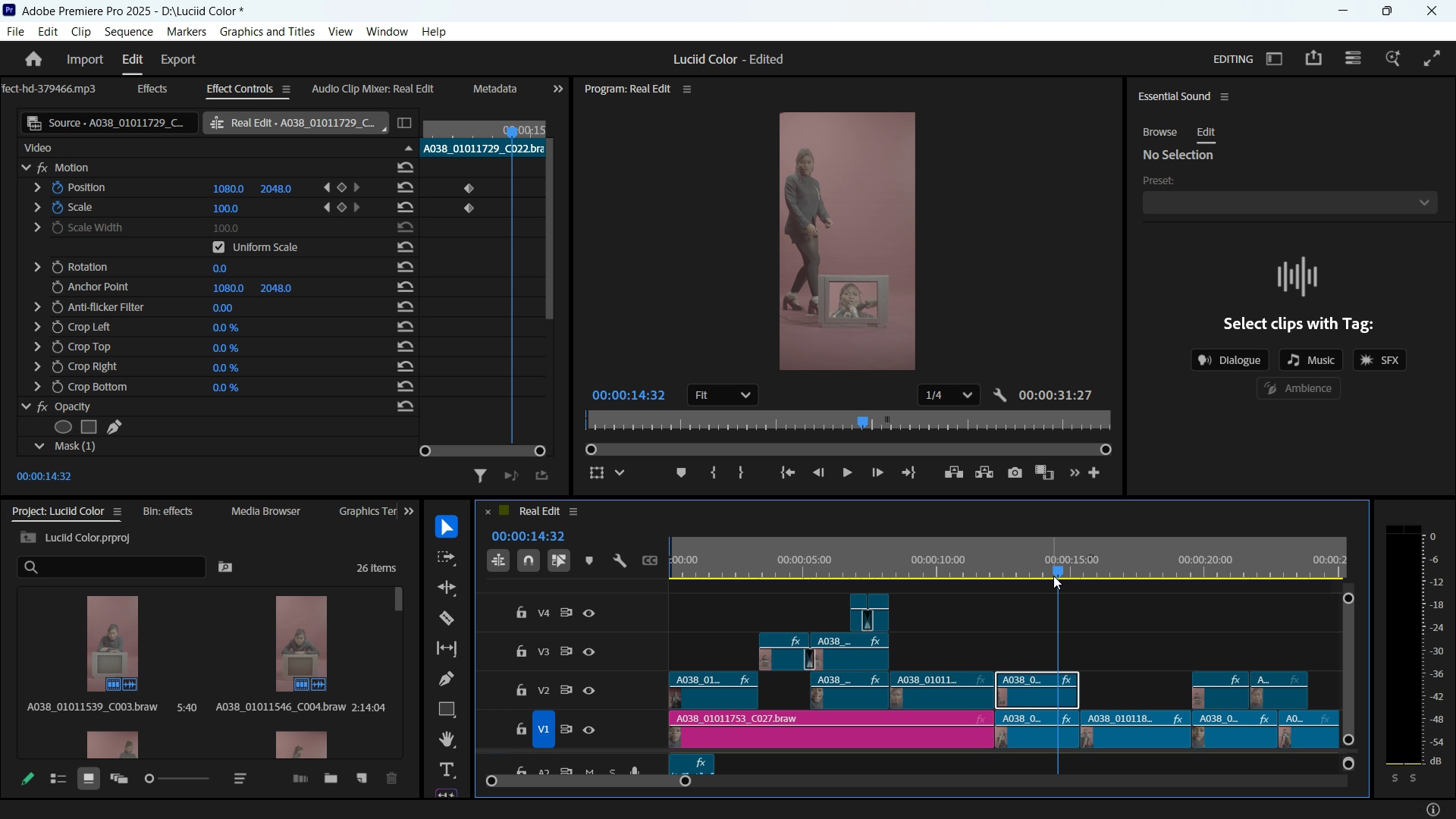 
key(Space)
 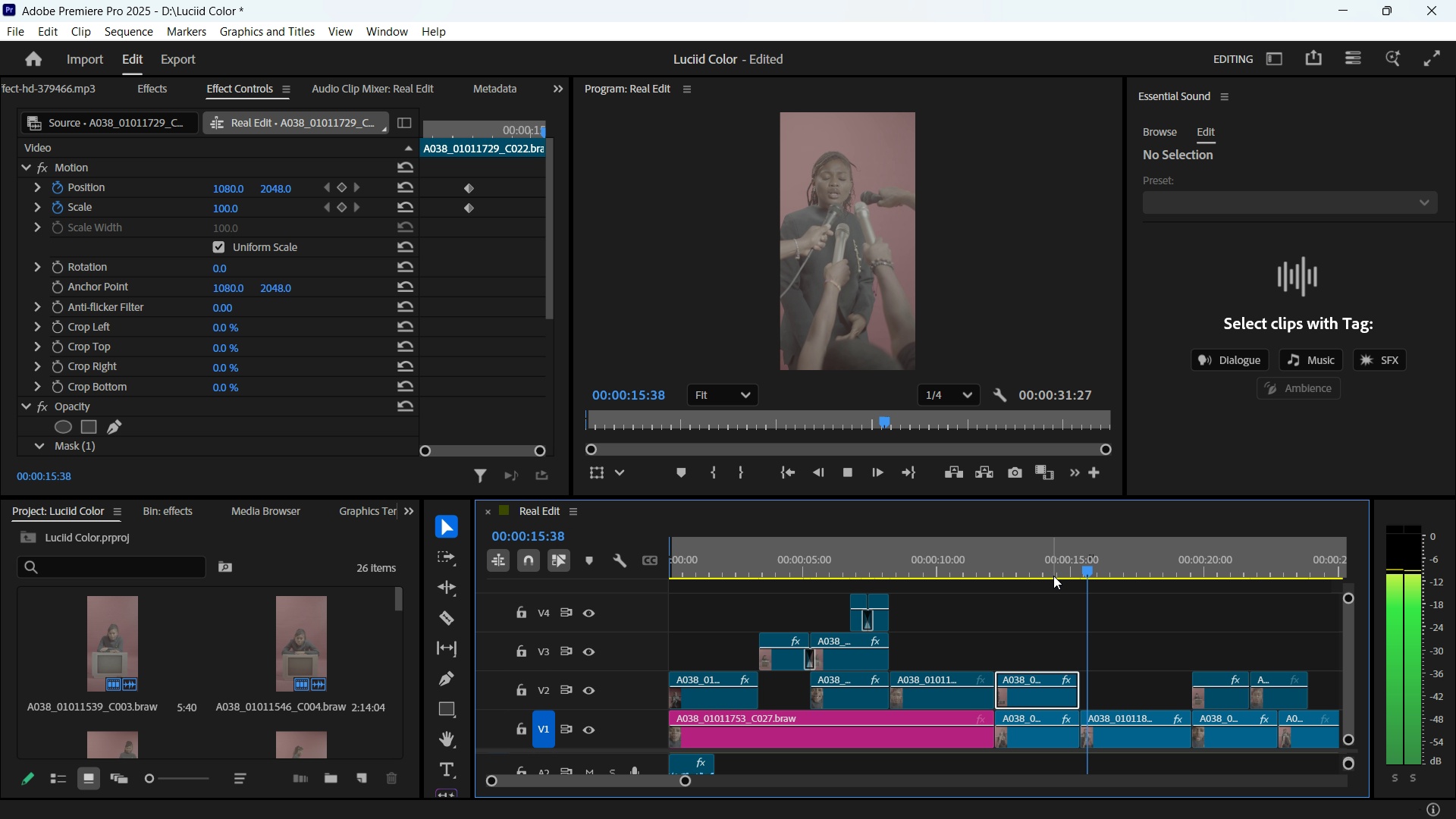 
key(Space)
 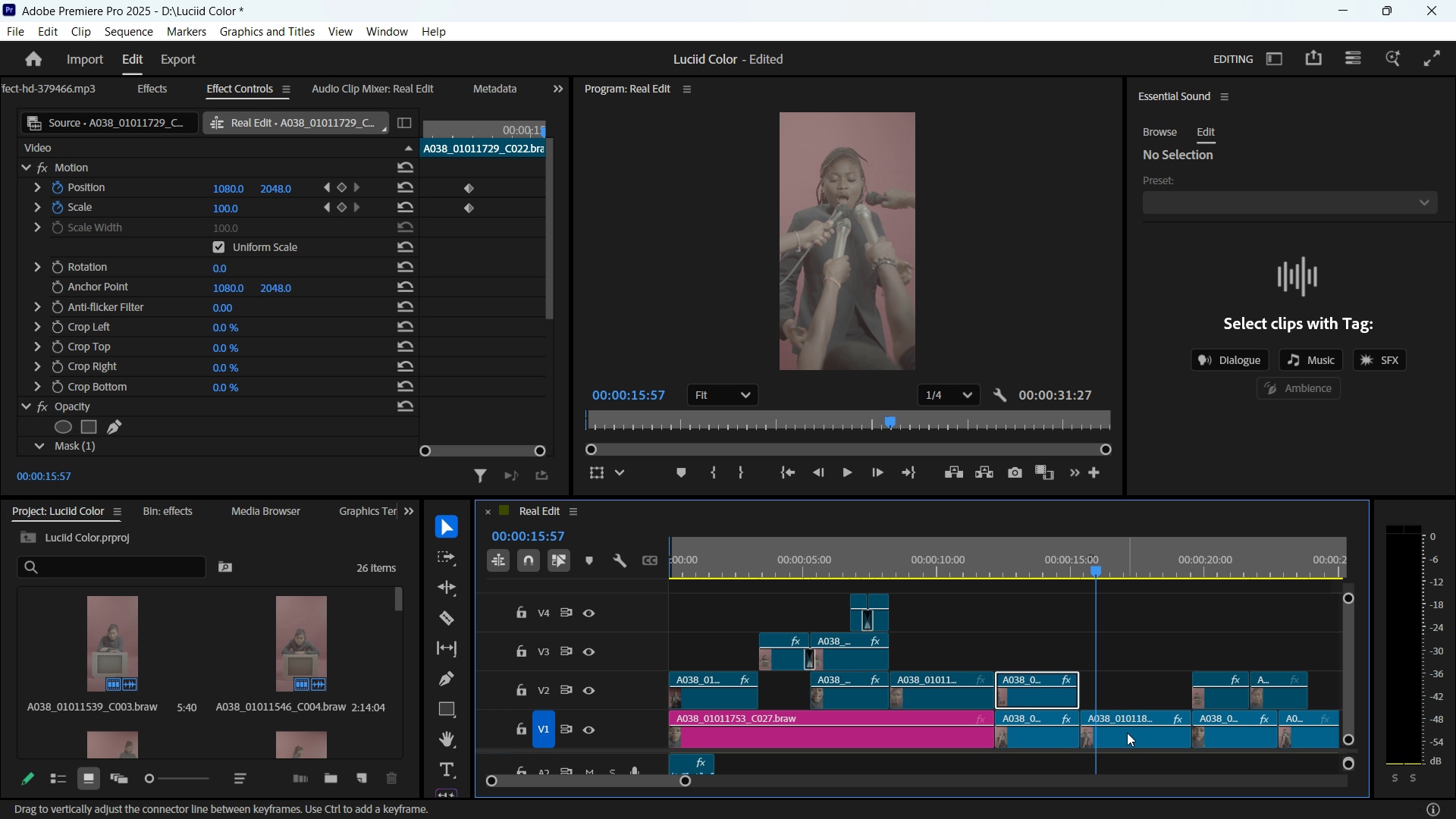 
left_click([1131, 741])
 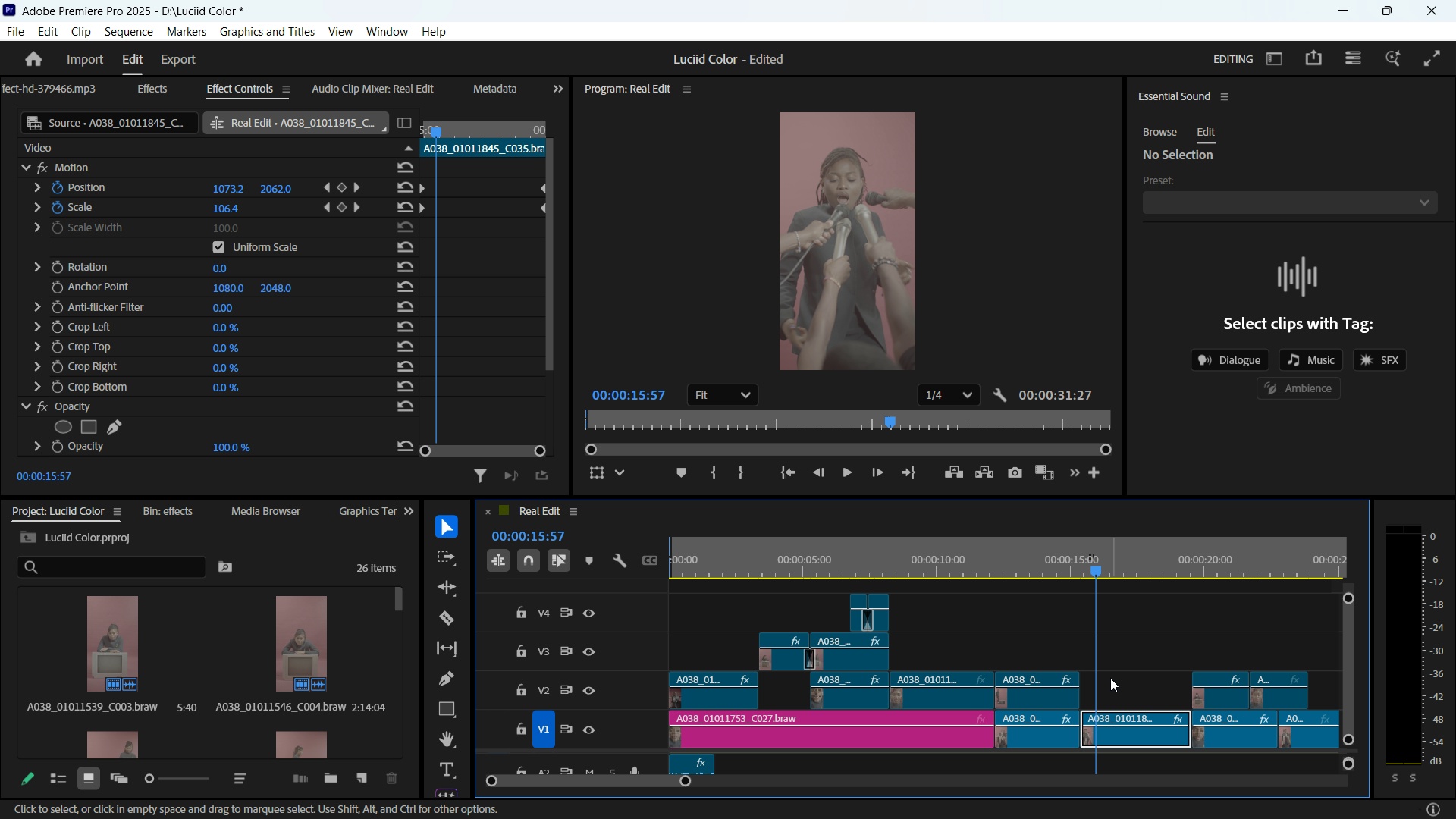 
key(Space)
 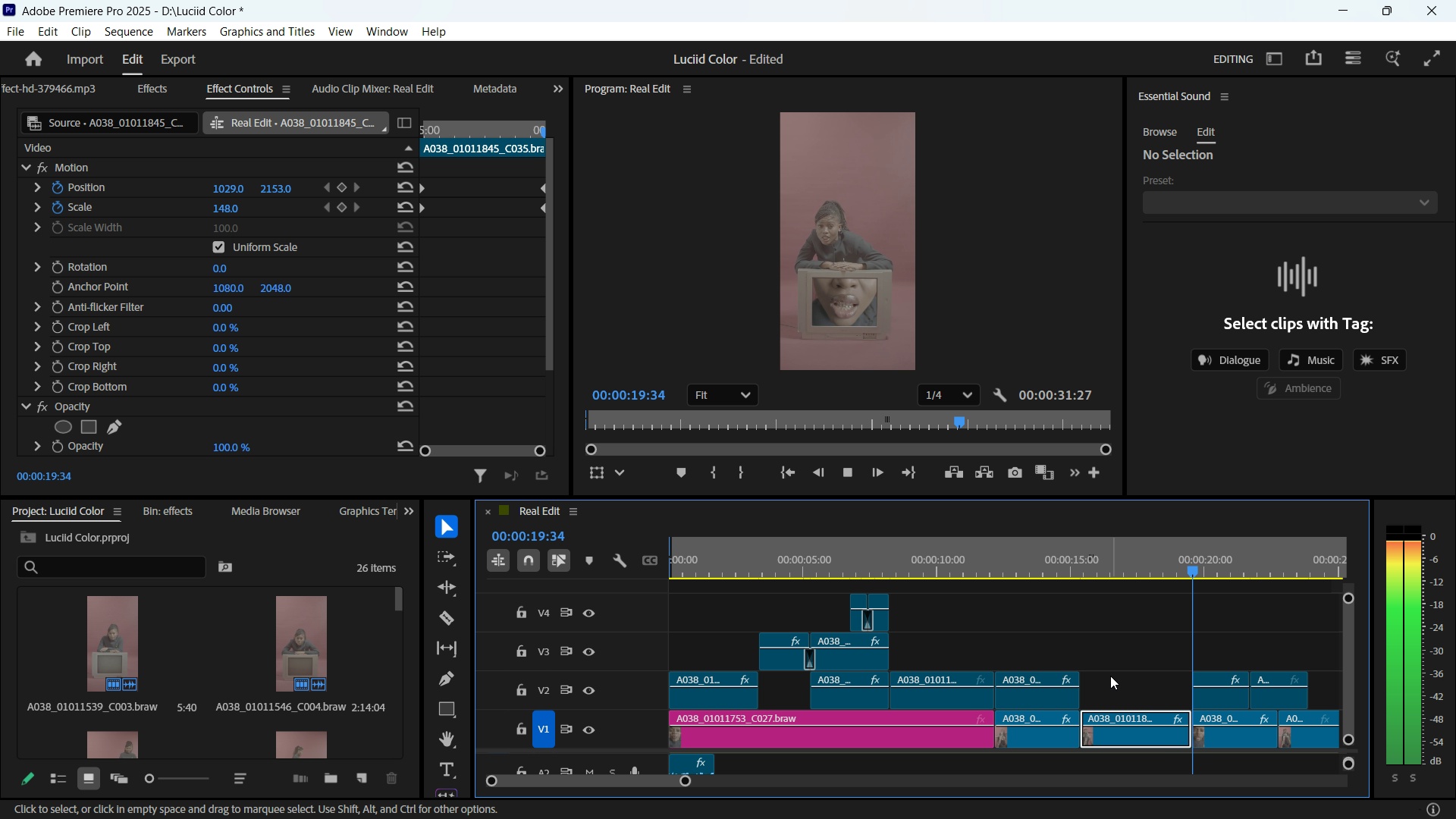 
key(Space)
 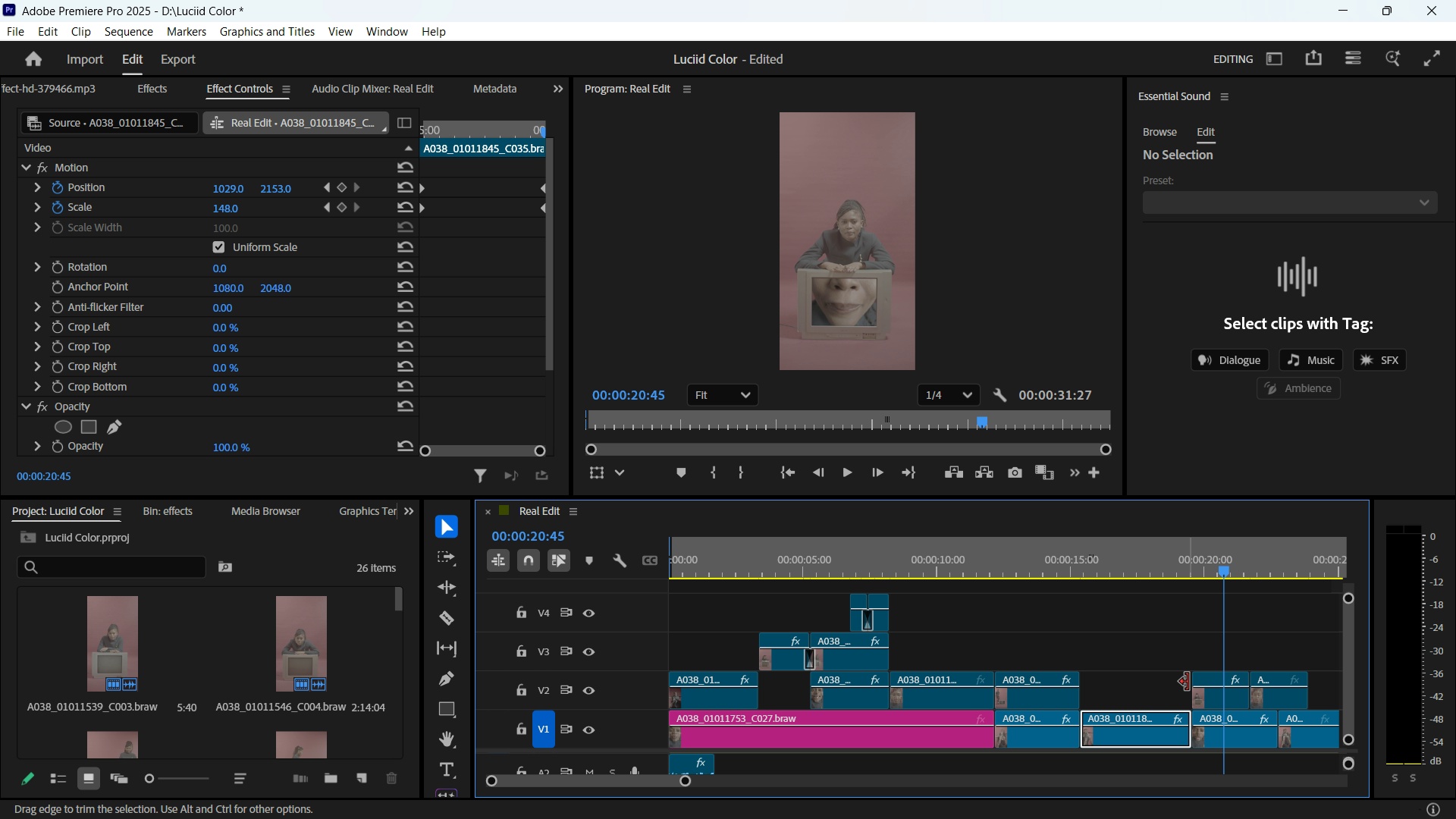 
key(Space)
 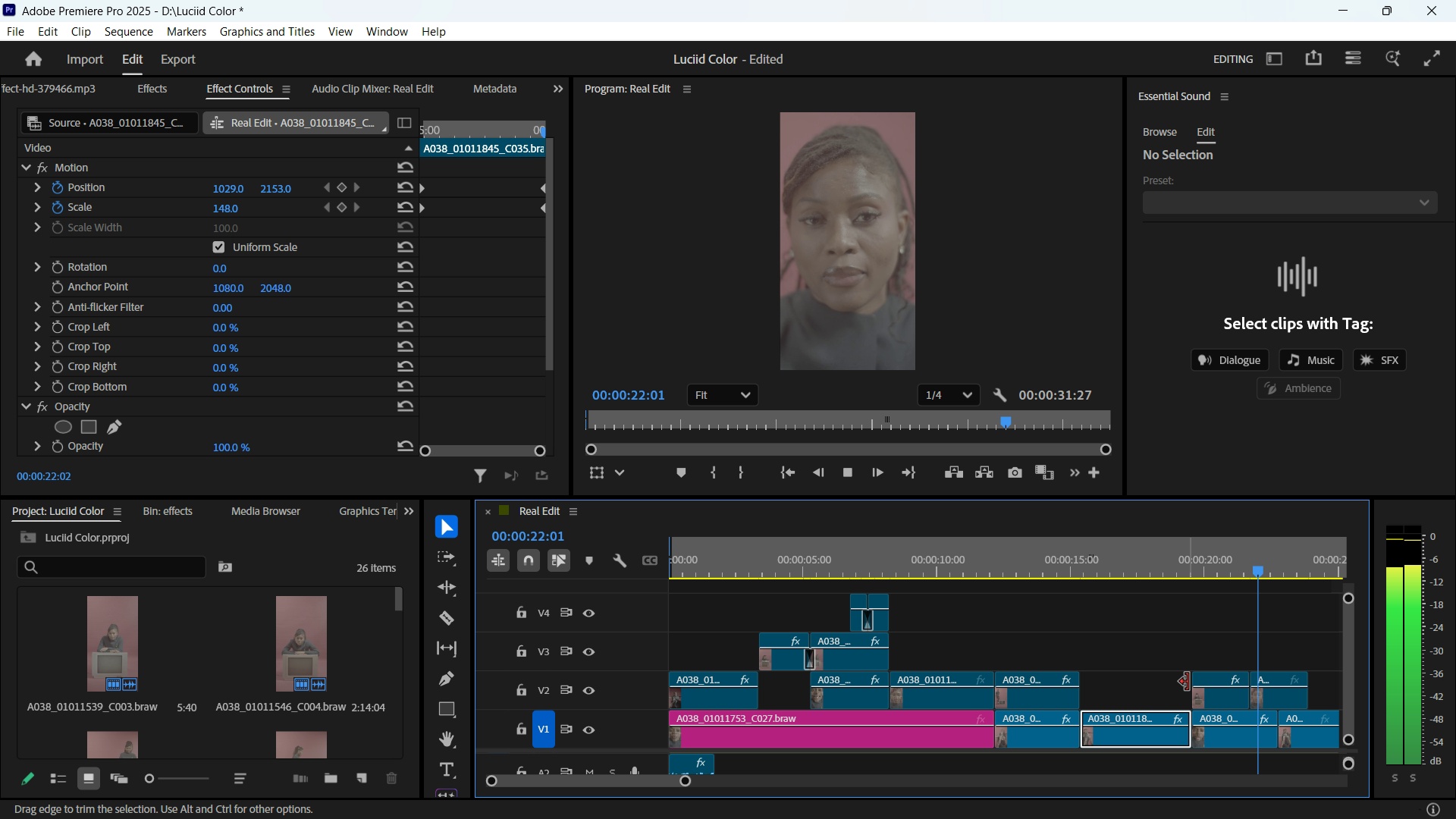 
key(Space)
 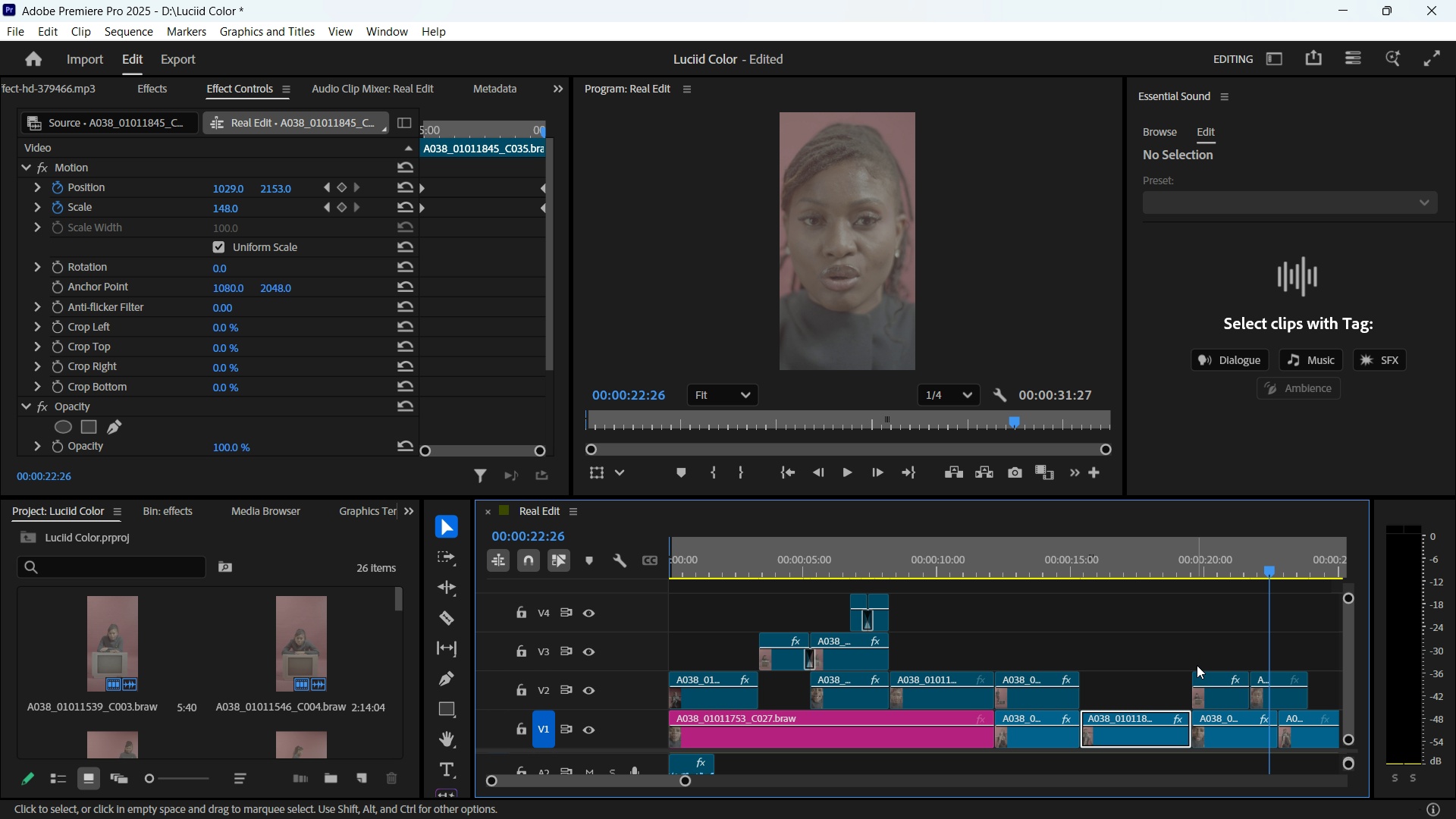 
key(Space)
 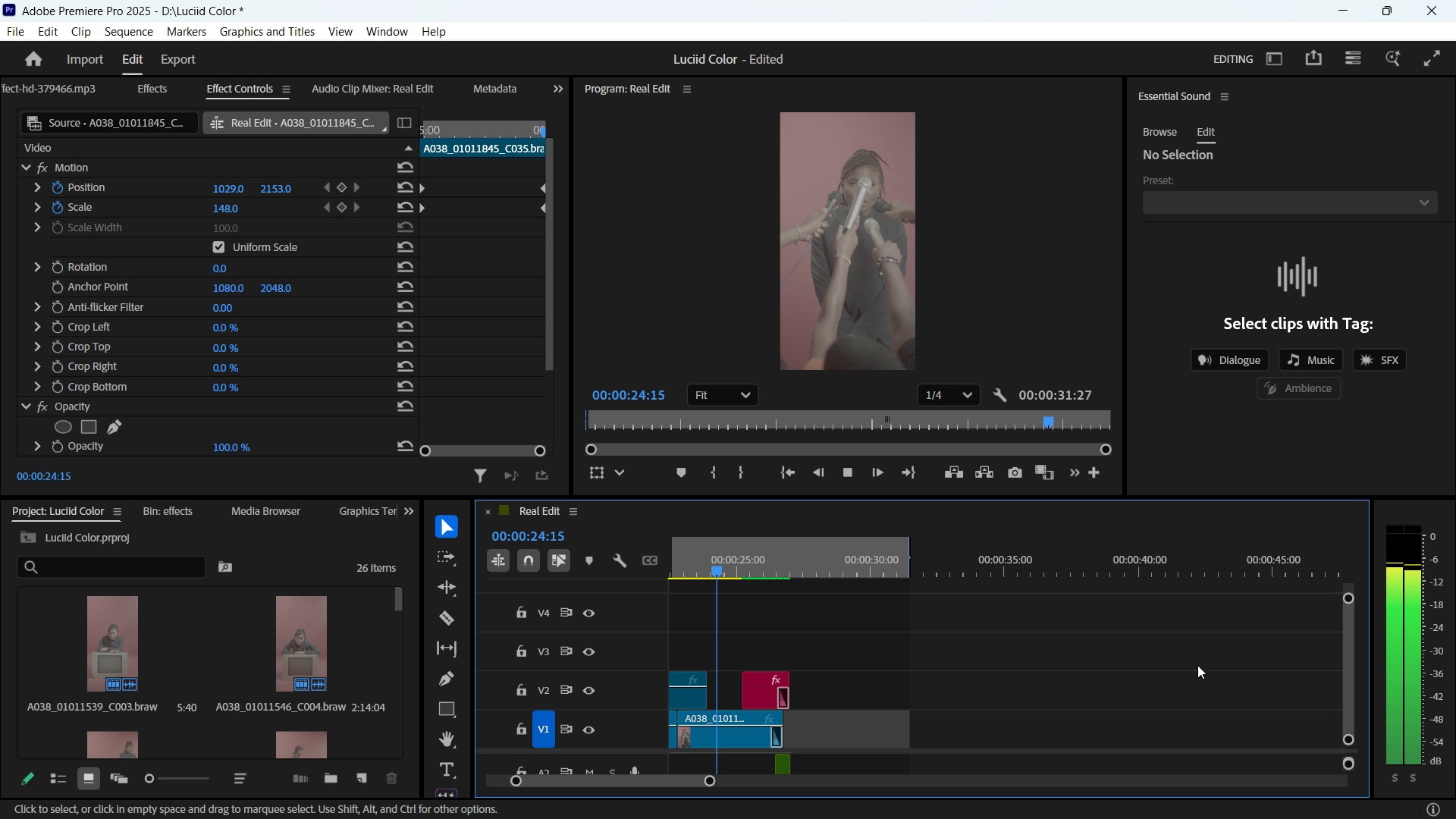 
hold_key(key=Space, duration=0.31)
 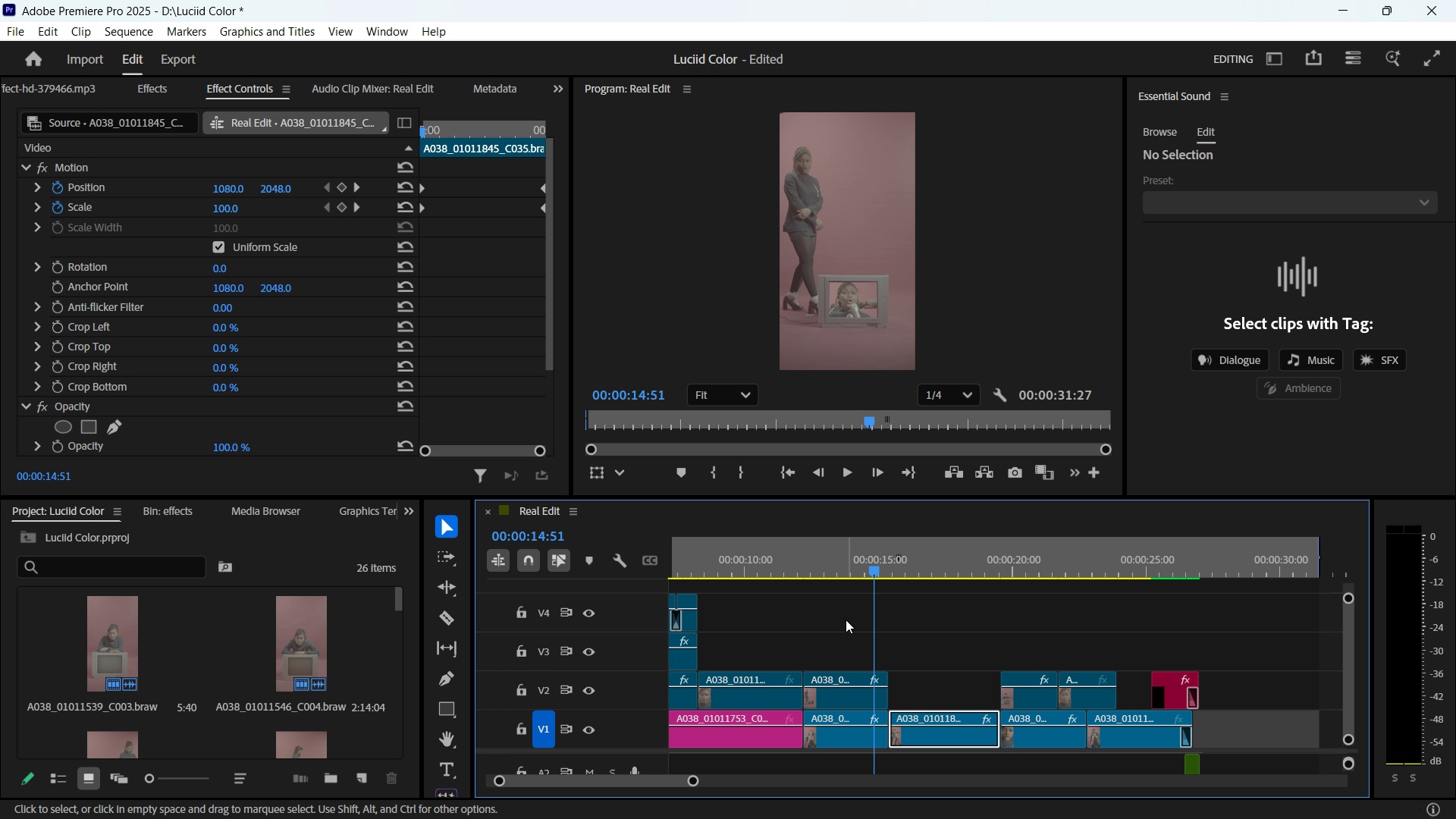 
wait(19.45)
 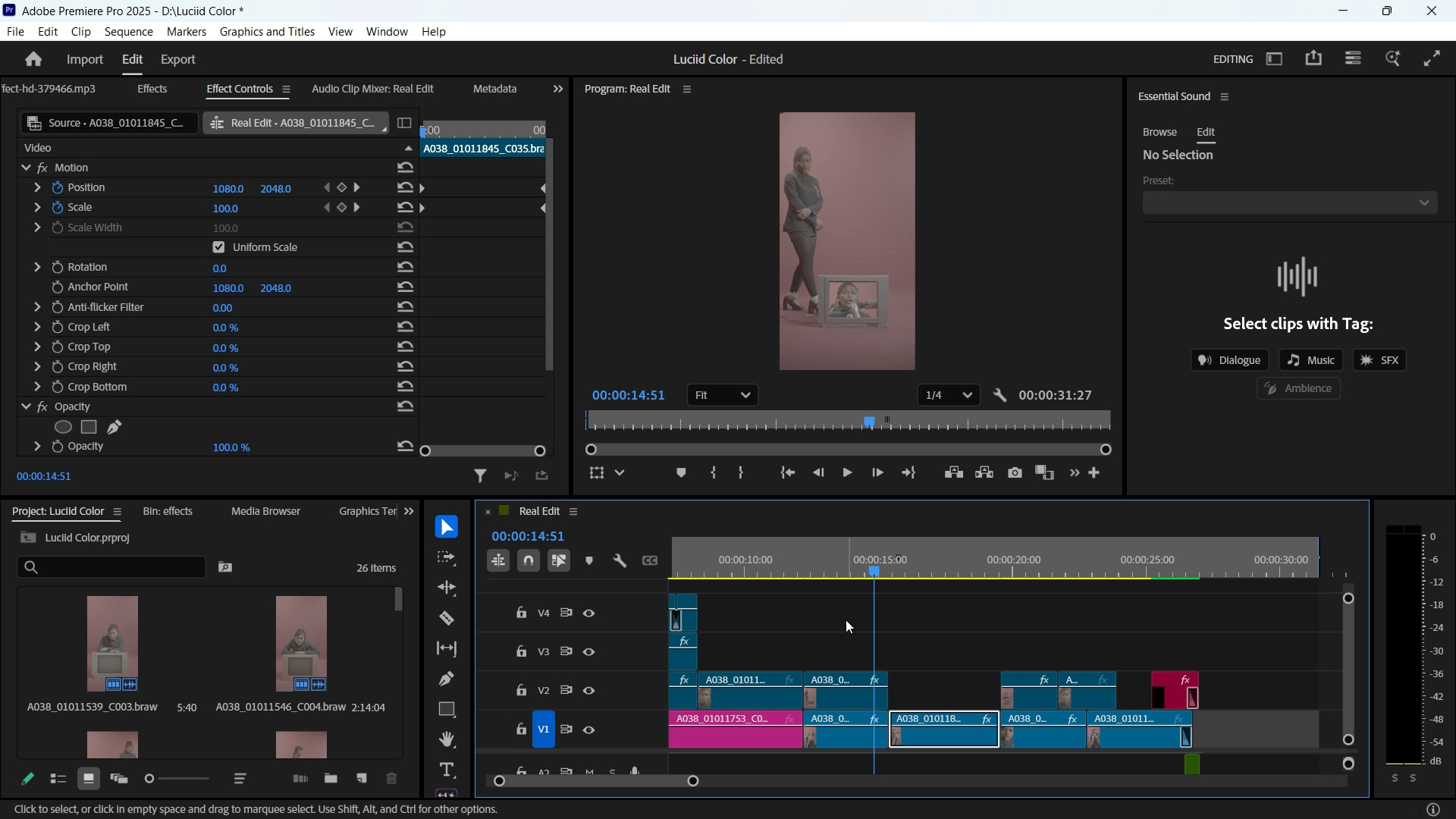 
scroll: coordinate [189, 695], scroll_direction: down, amount: 18.0
 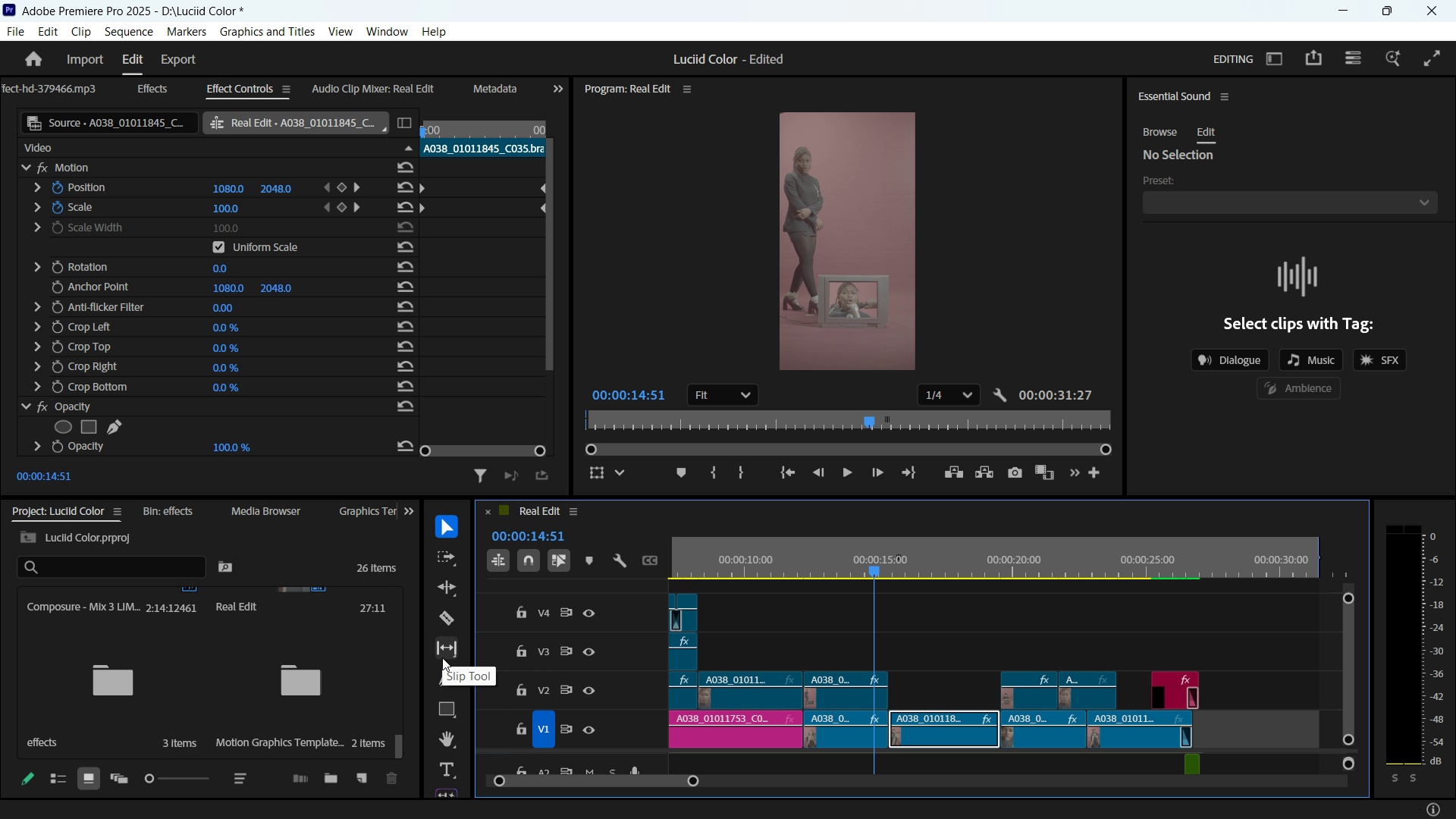 
mouse_move([391, 711])
 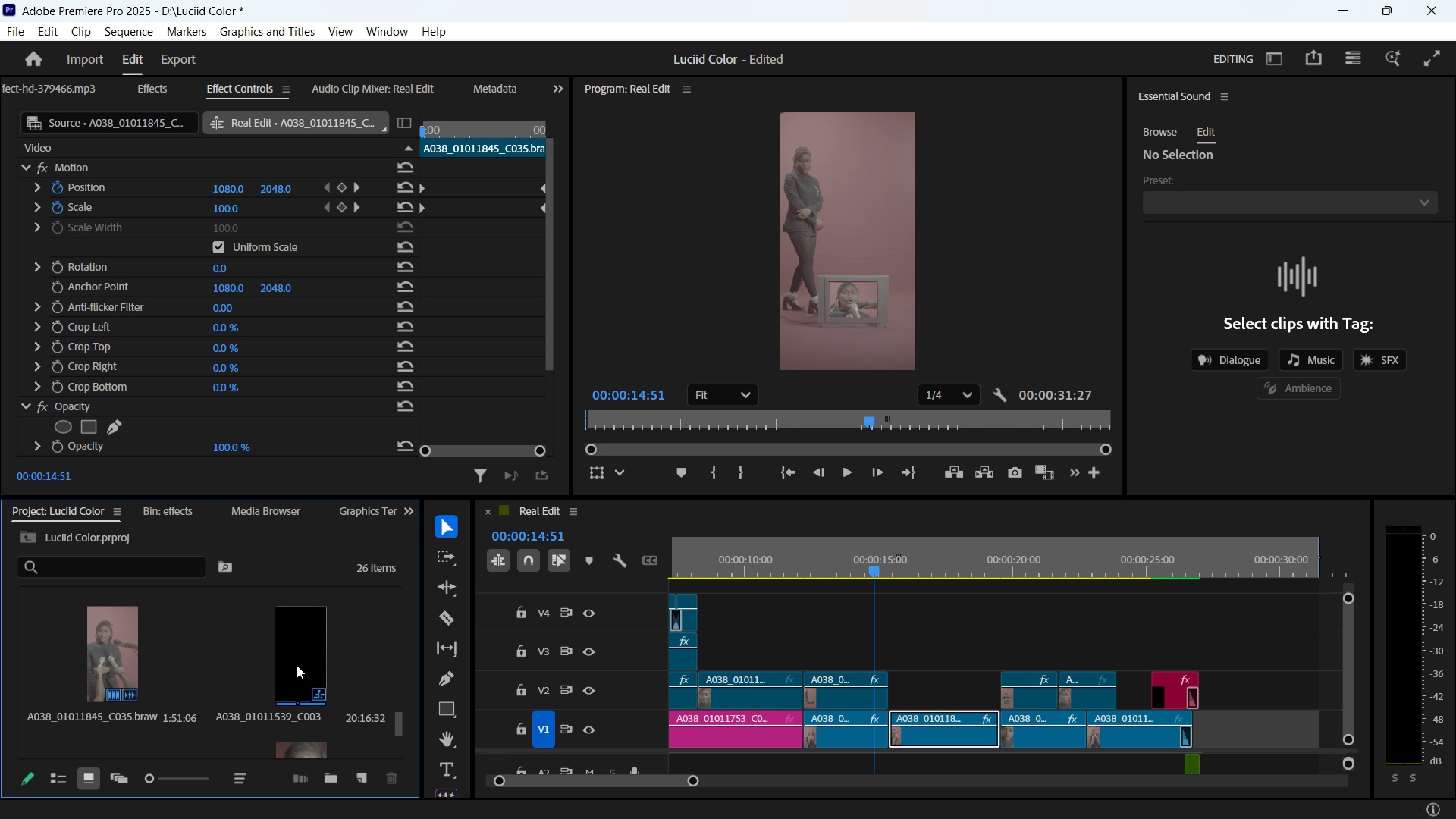 
double_click([297, 665])
 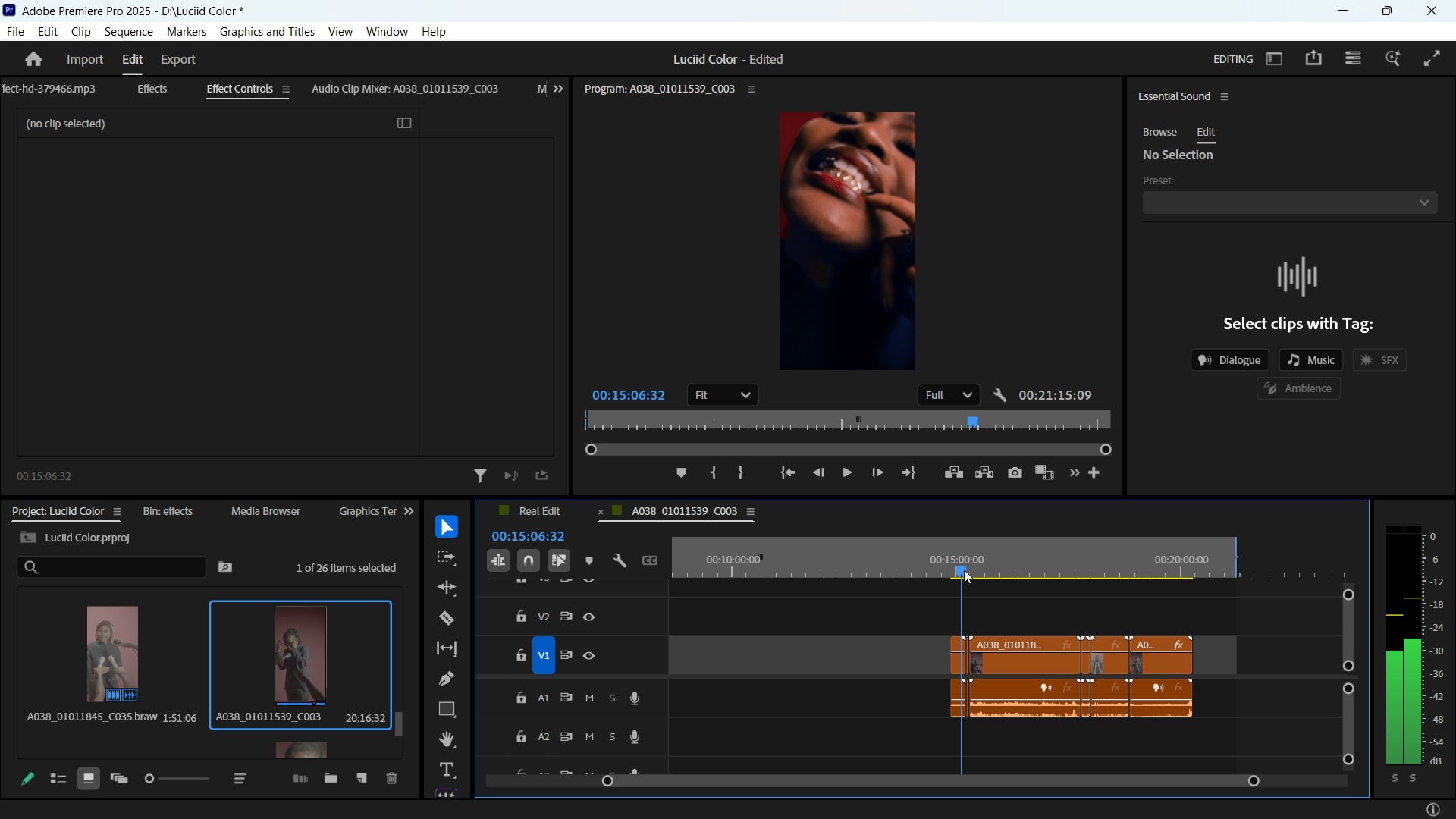 
wait(7.01)
 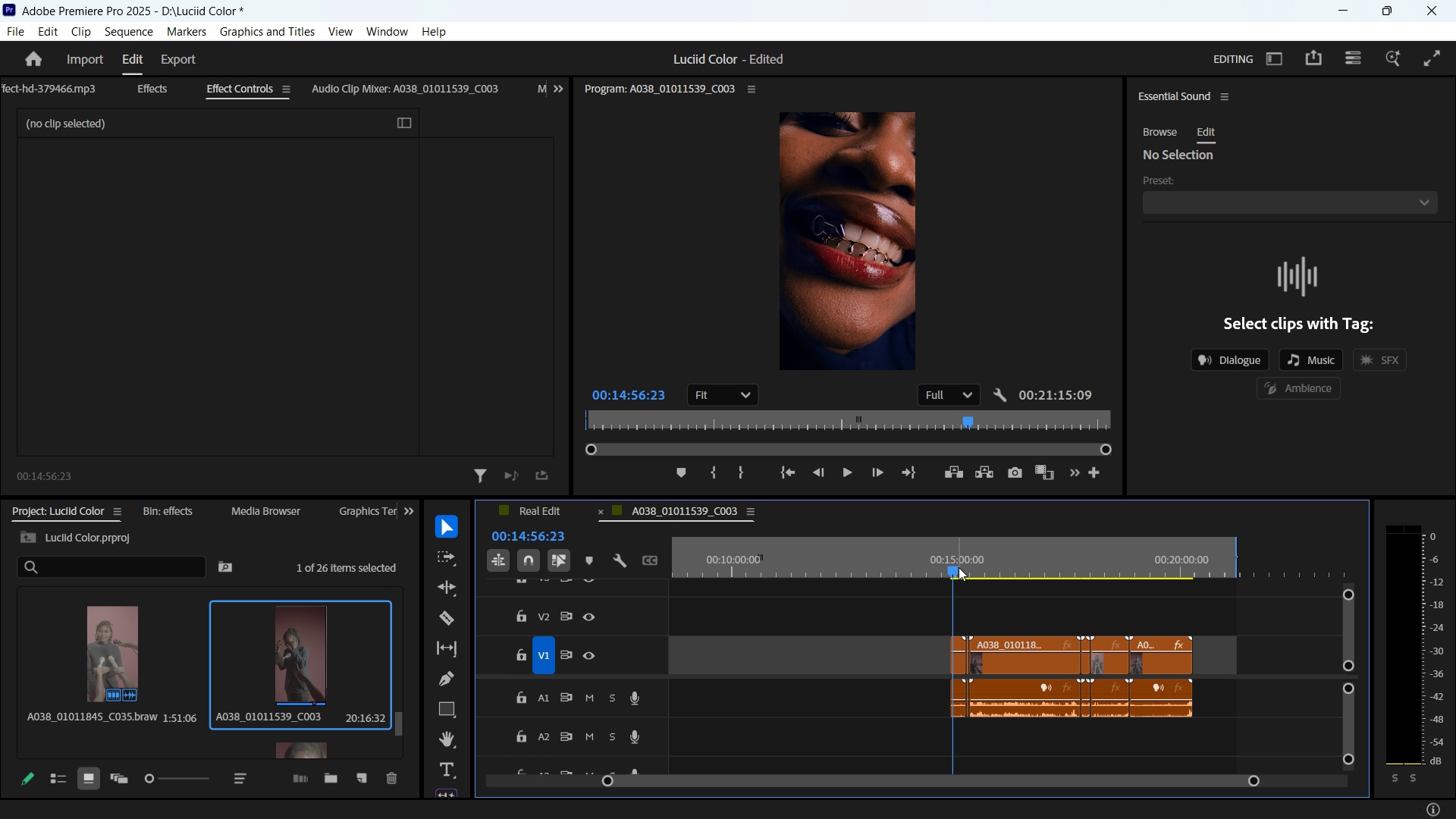 
left_click([959, 670])
 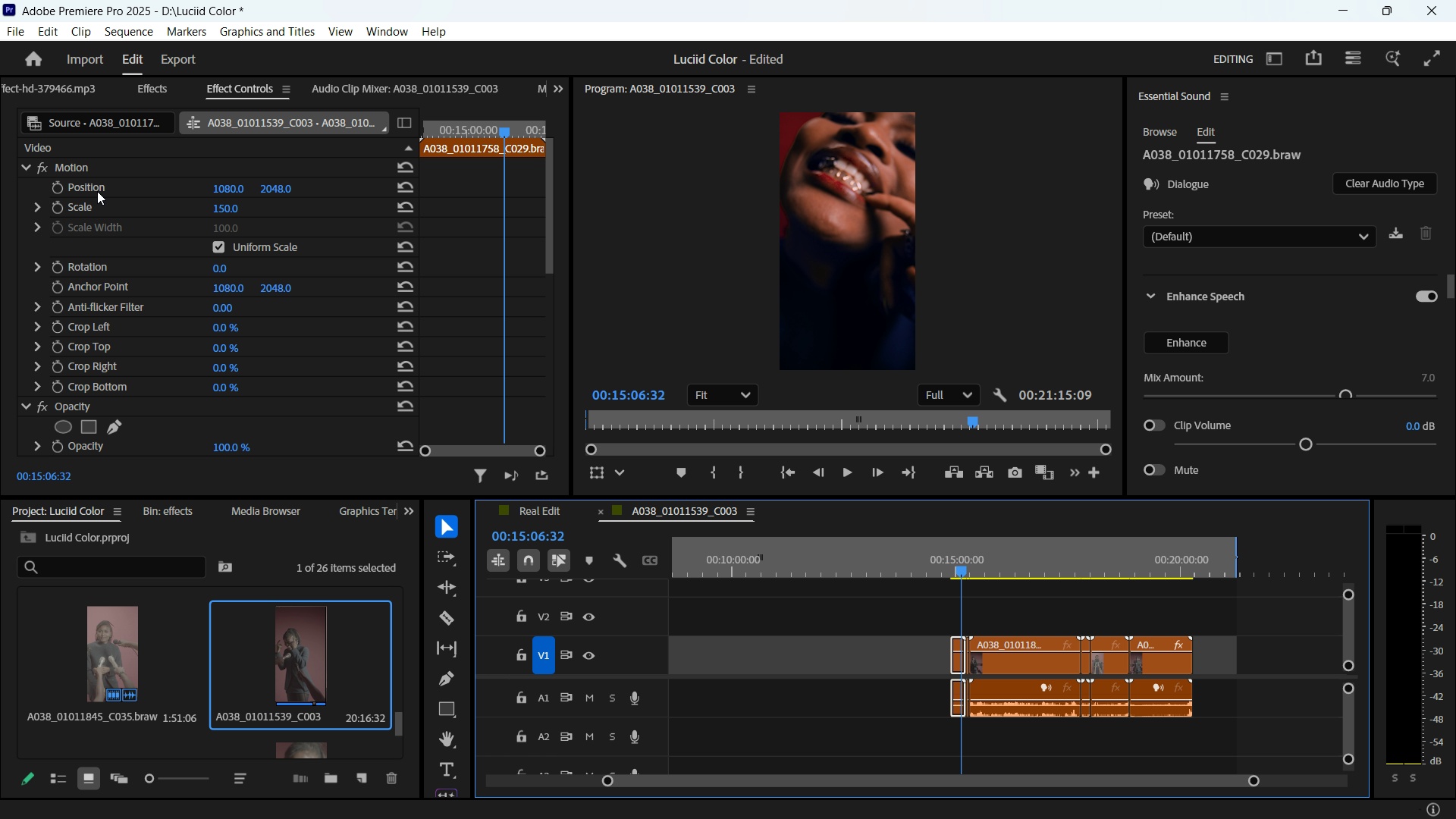 
left_click([101, 125])
 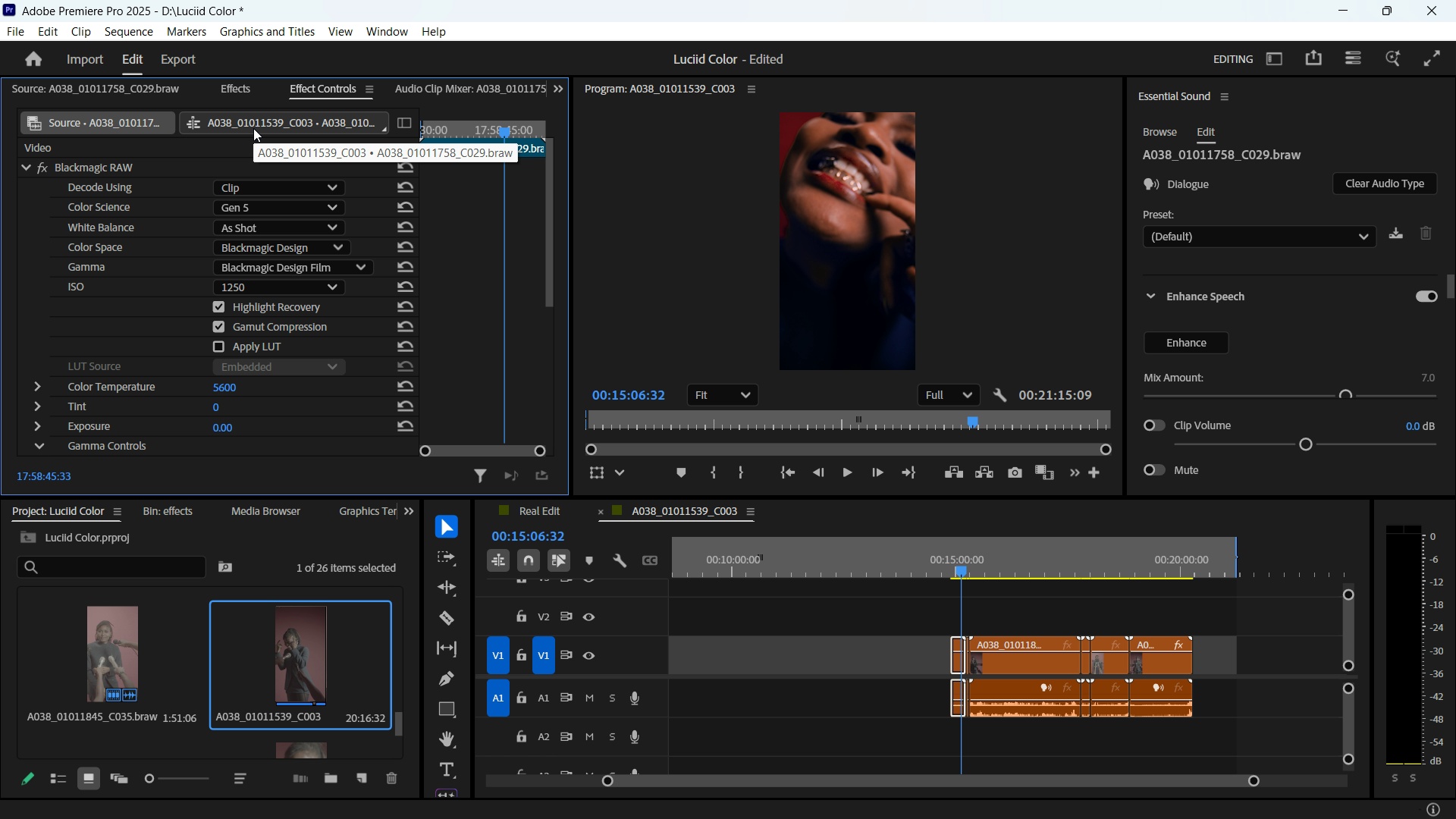 
wait(6.0)
 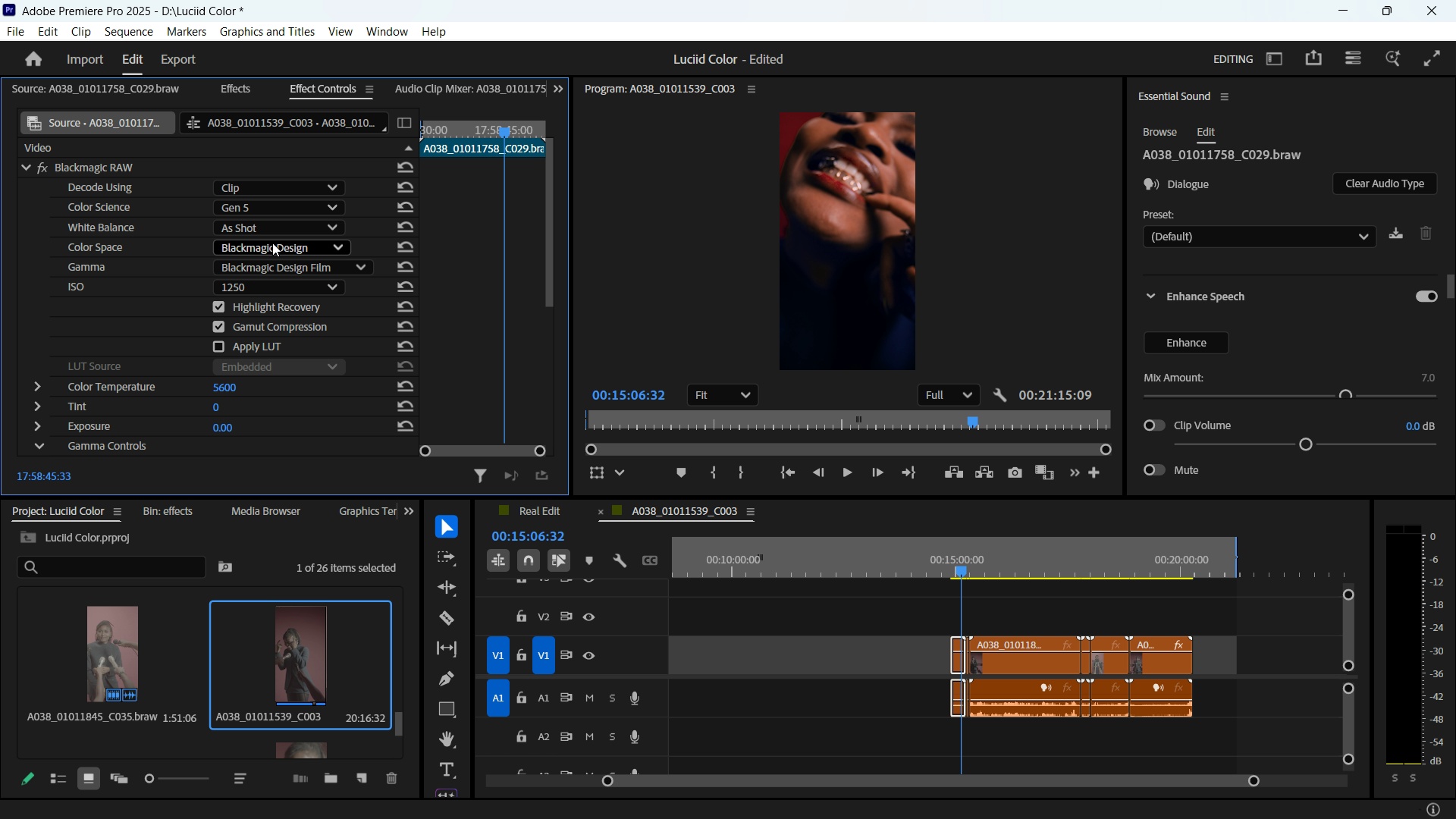 
left_click([253, 128])
 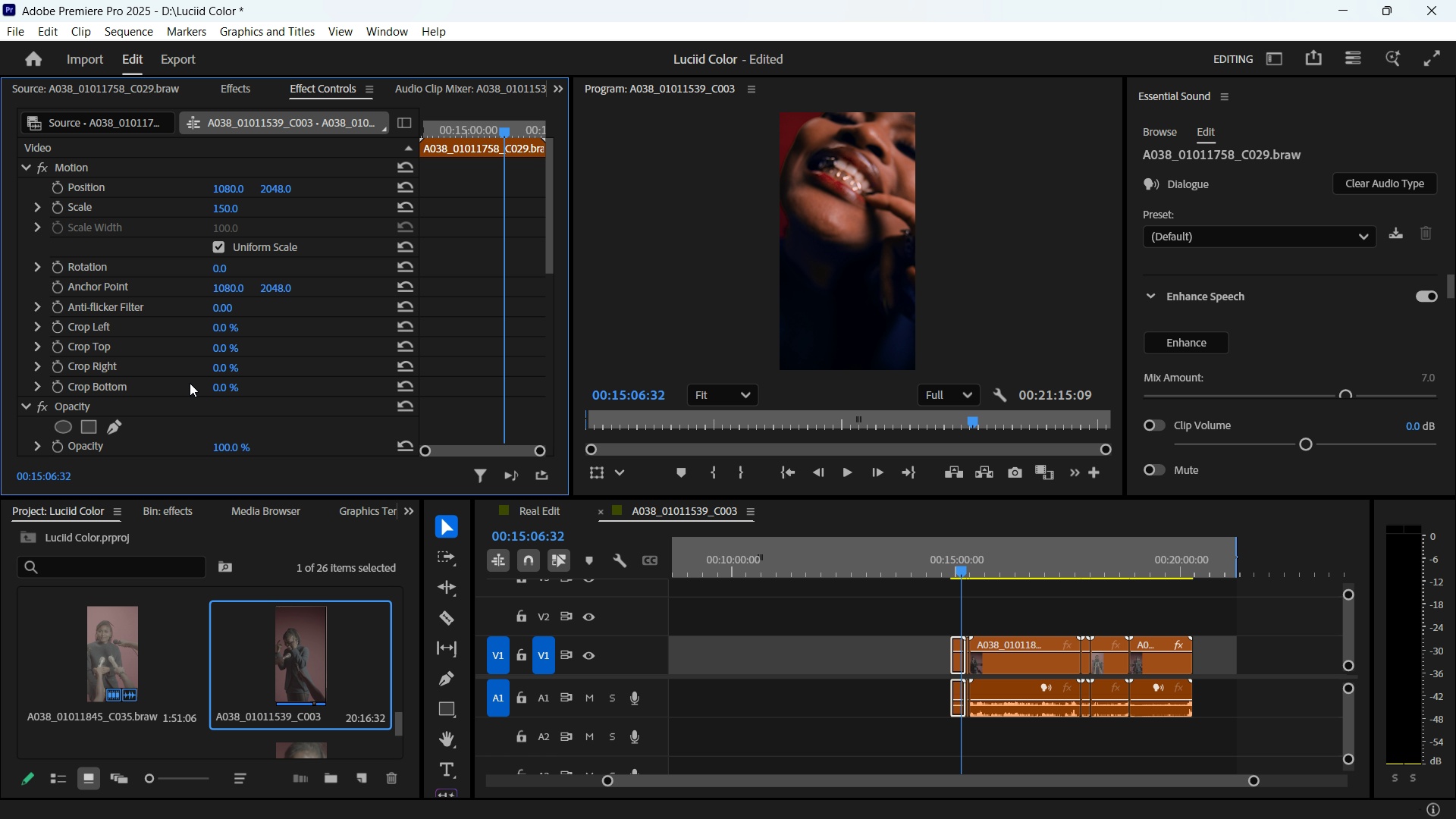 
scroll: coordinate [161, 349], scroll_direction: down, amount: 15.0
 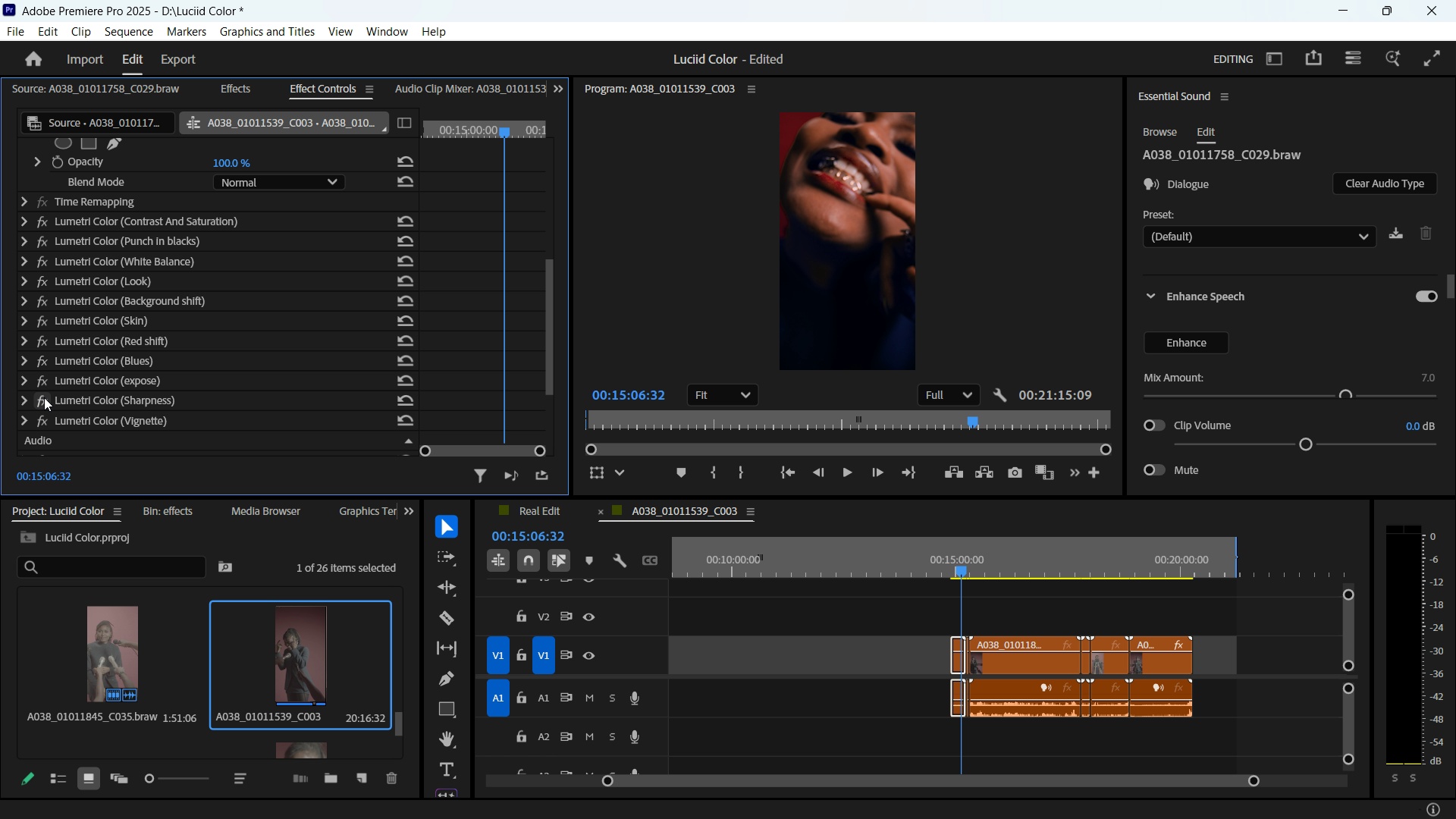 
left_click([44, 397])
 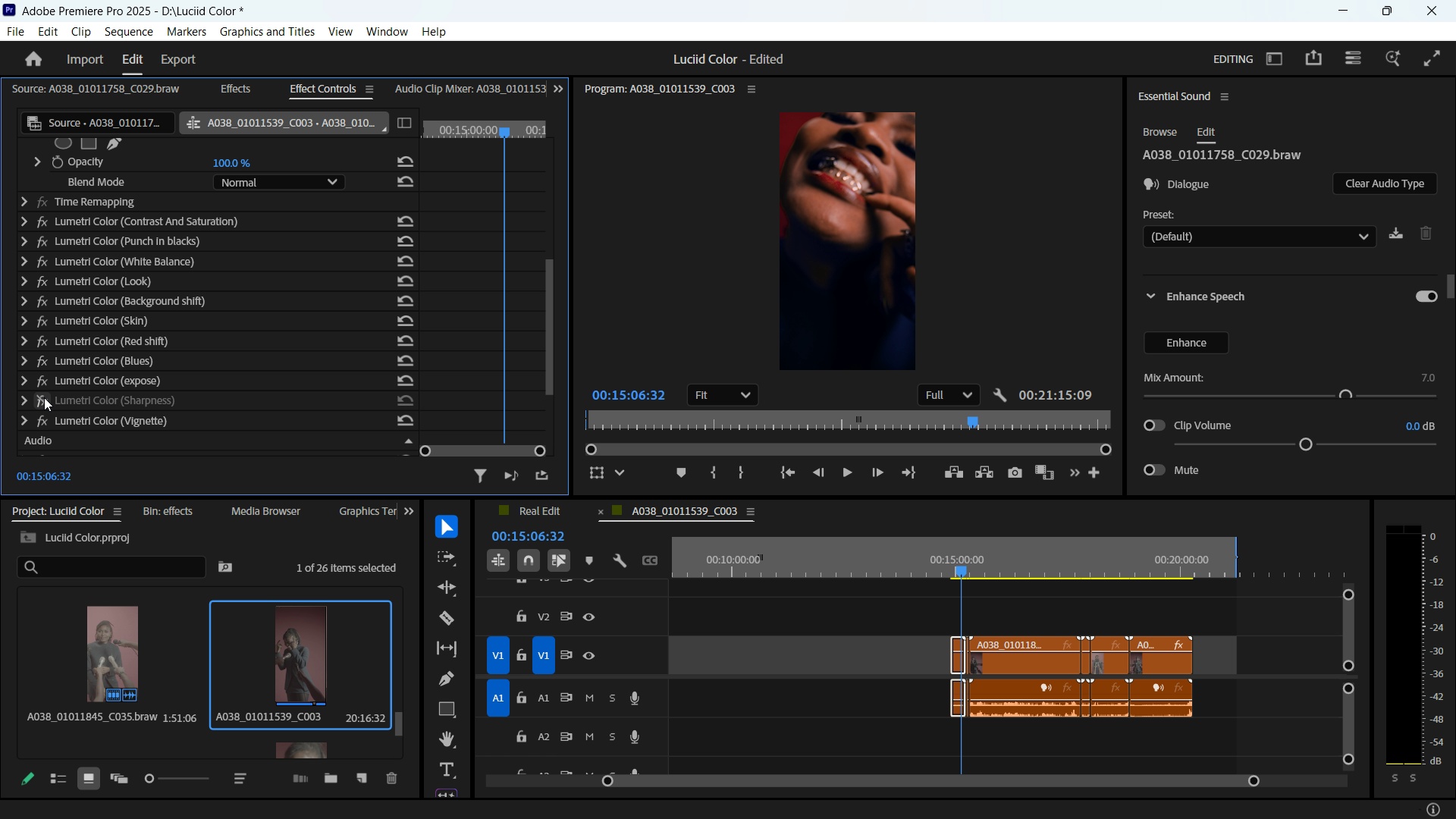 
left_click([44, 397])
 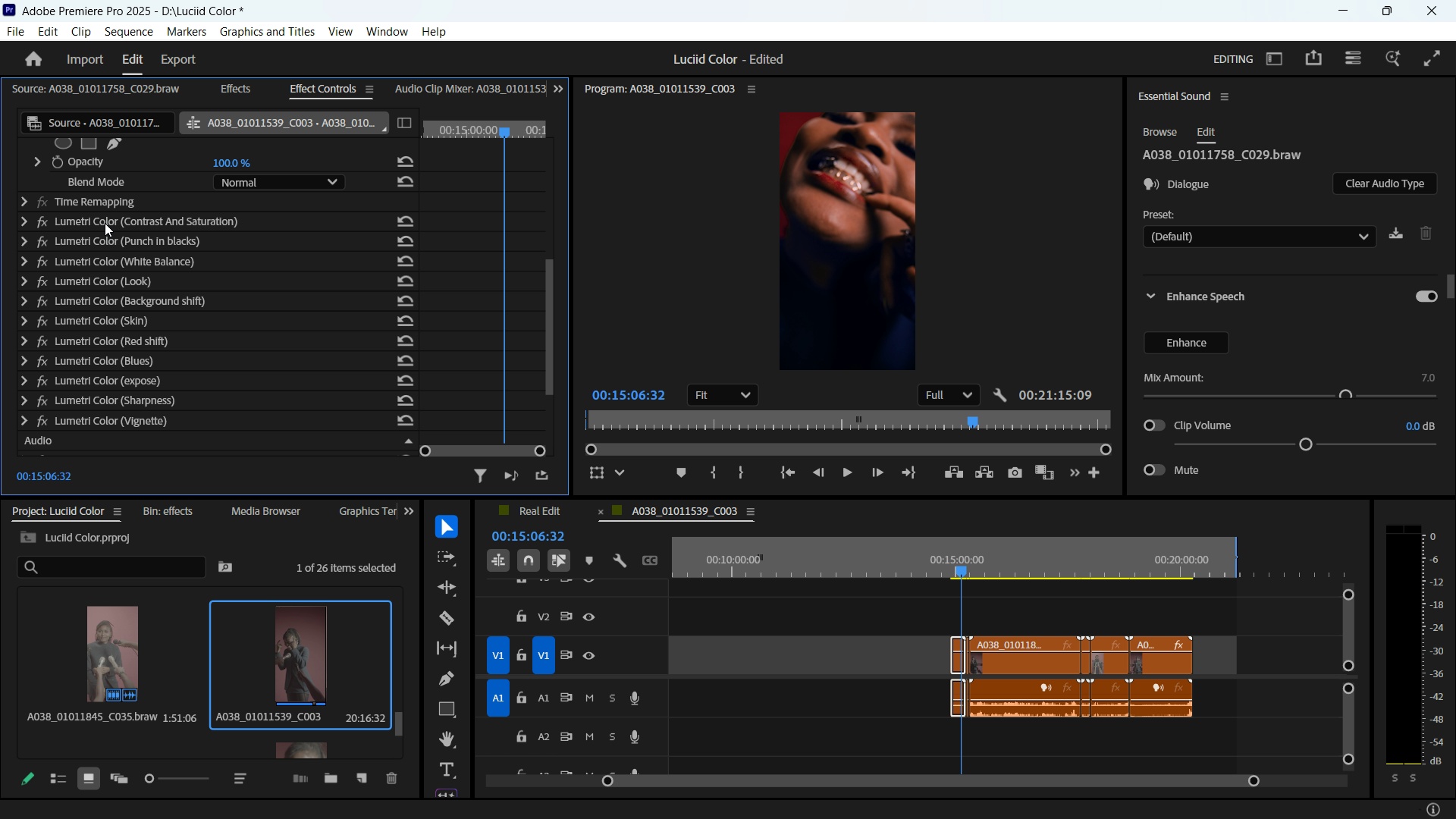 
hold_key(key=ControlLeft, duration=7.01)
left_click([105, 223])
 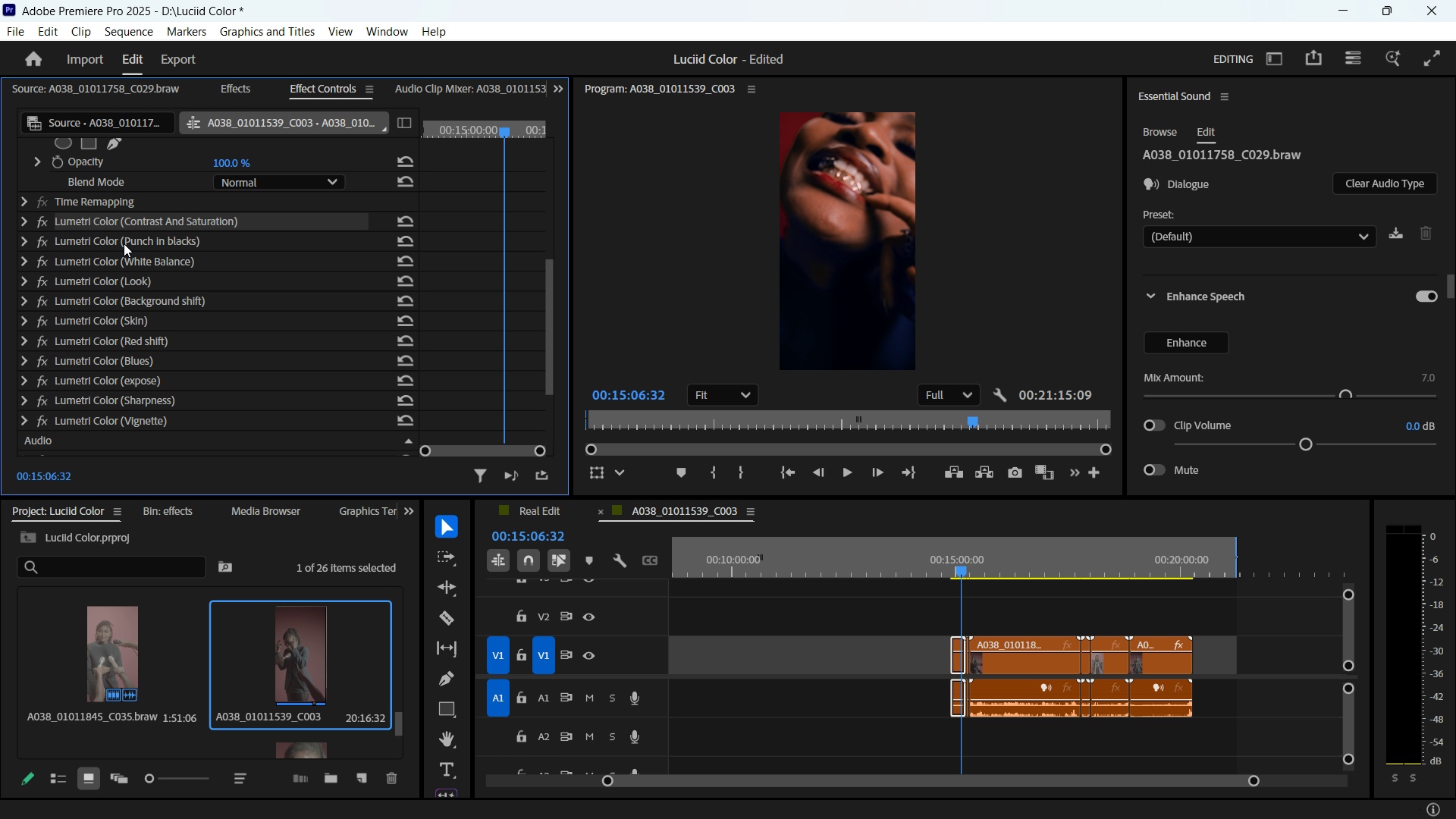 
left_click([124, 243])
 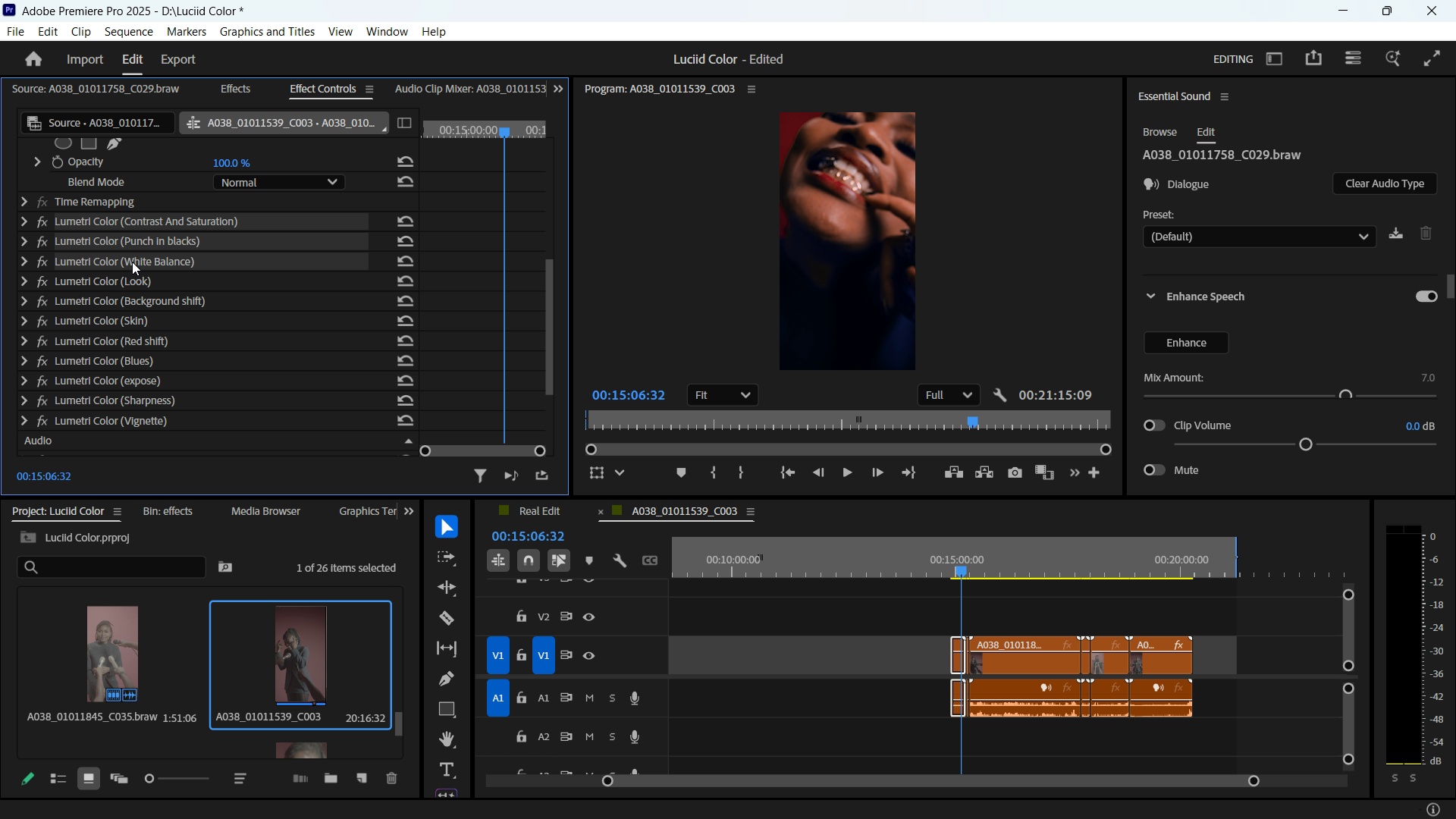 
left_click([132, 262])
 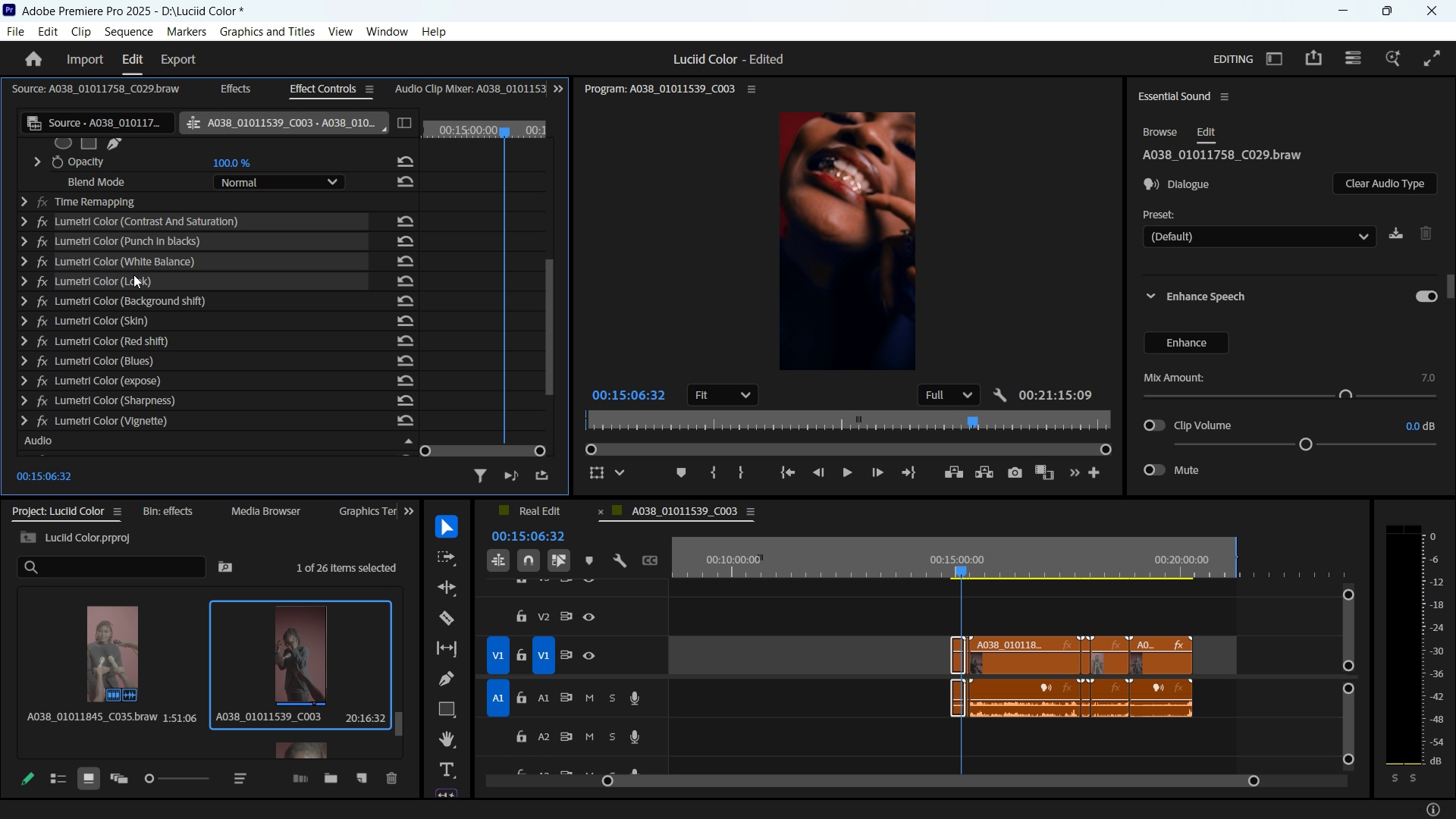 
left_click([133, 275])
 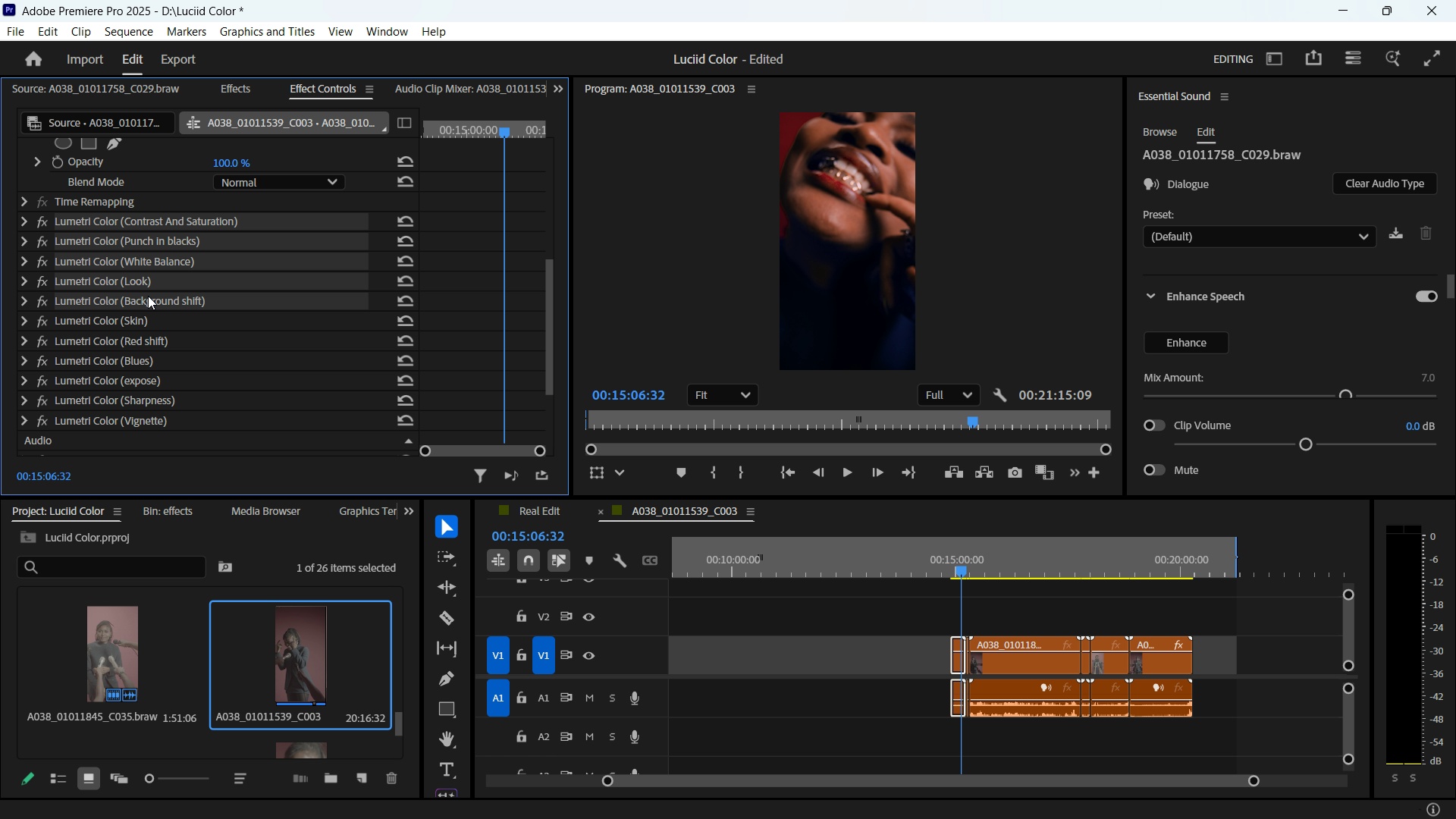 
left_click([148, 296])
 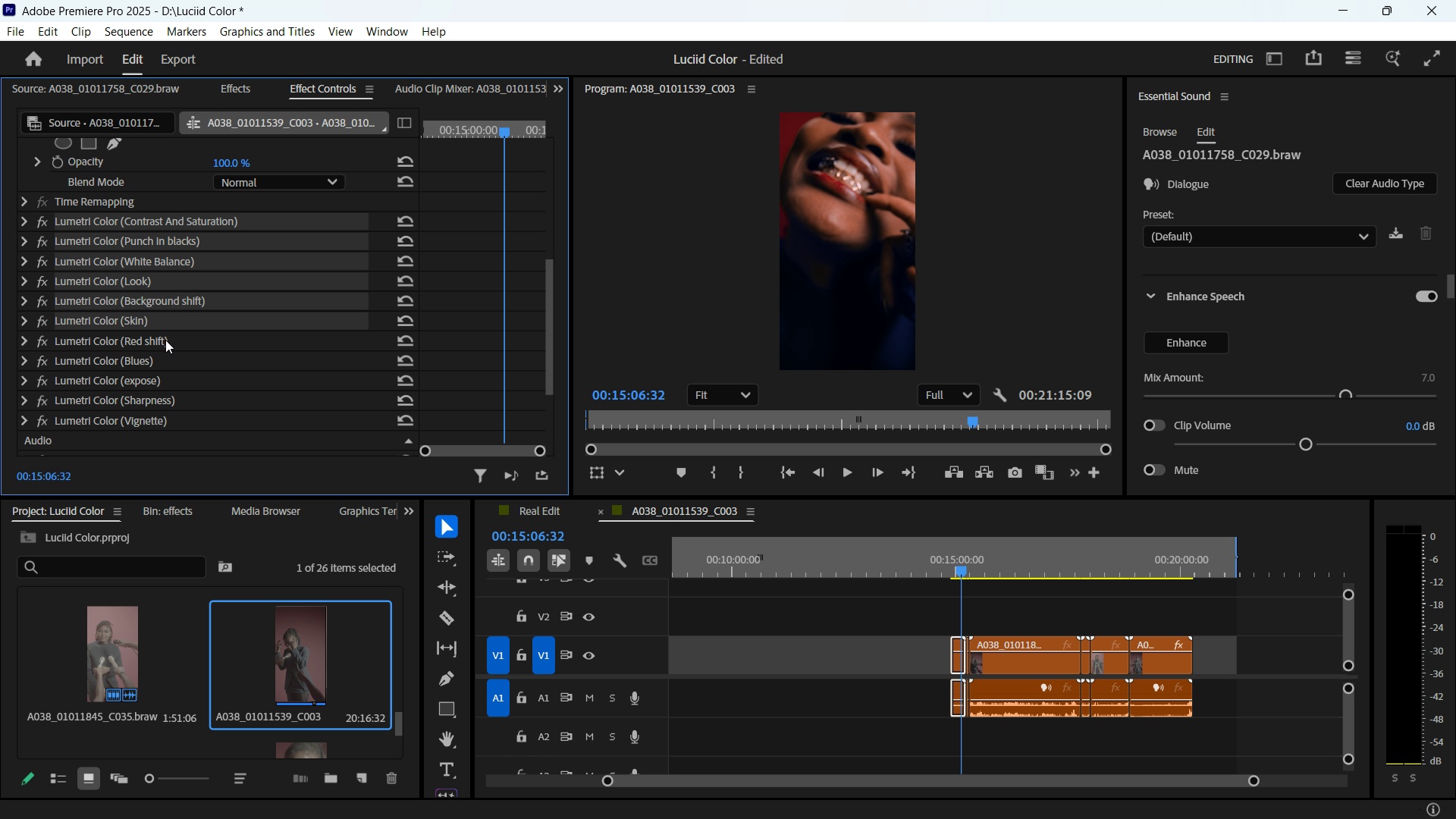 
double_click([165, 340])
 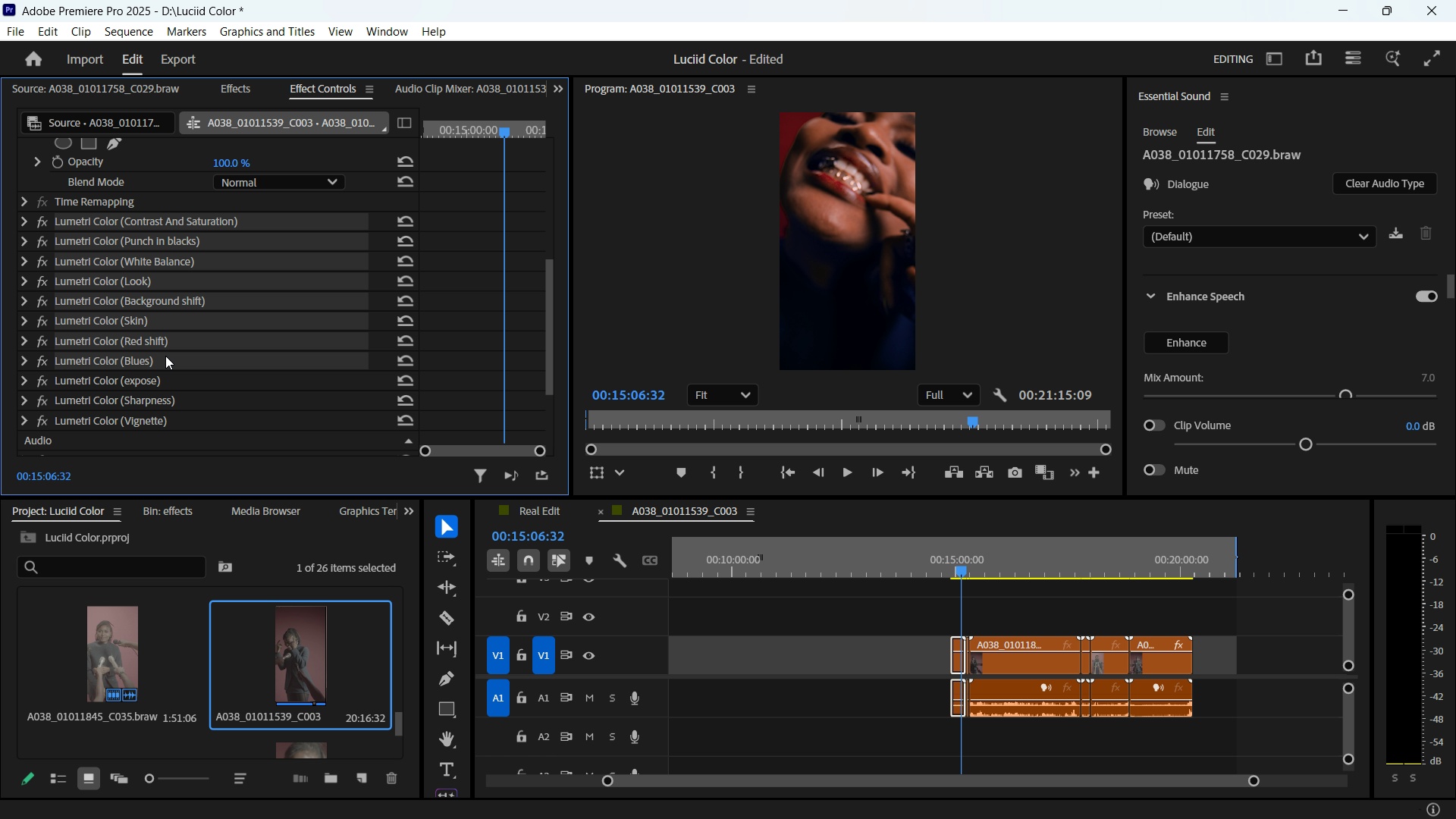 
left_click([165, 356])
 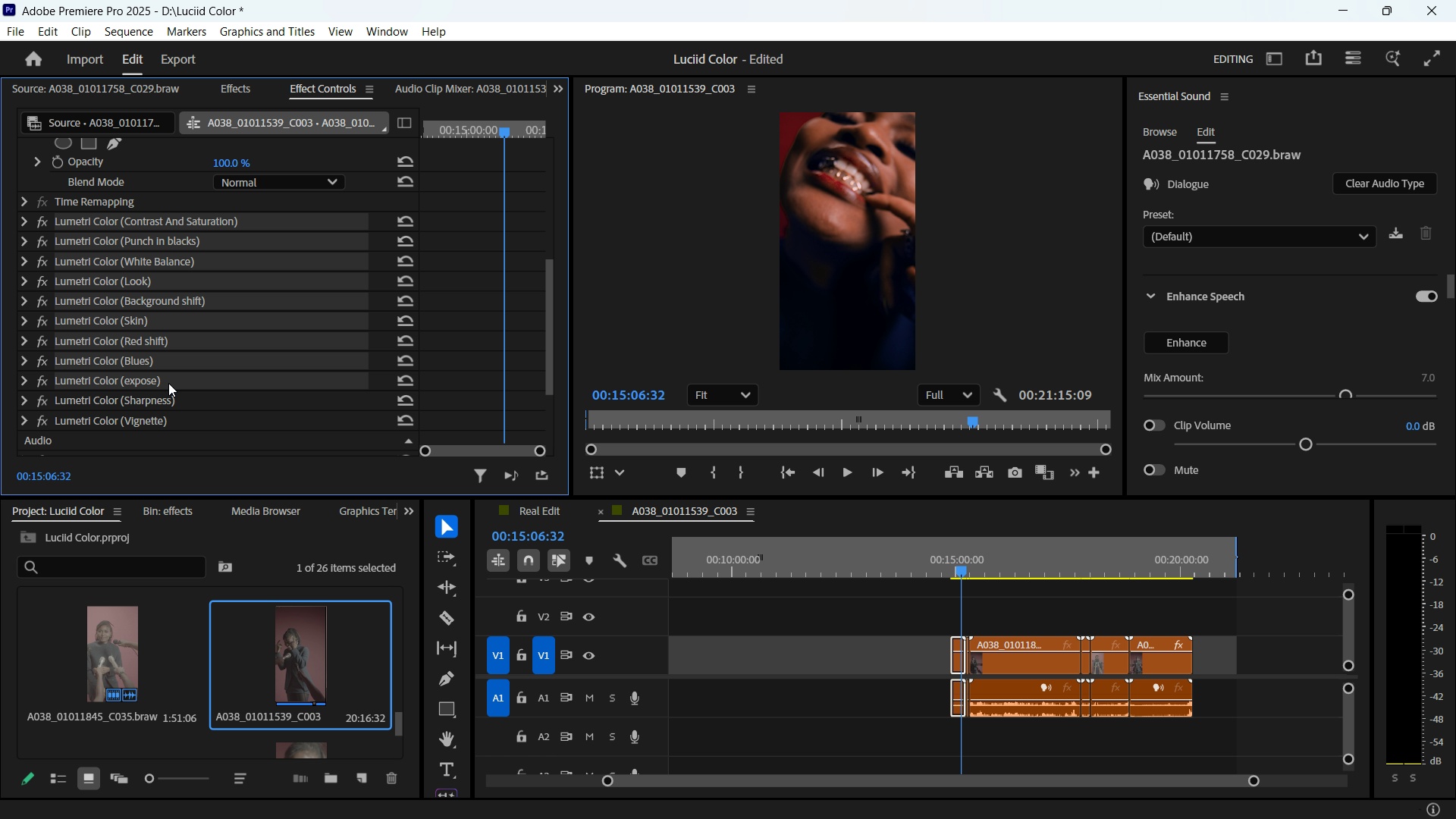 
left_click([168, 383])
 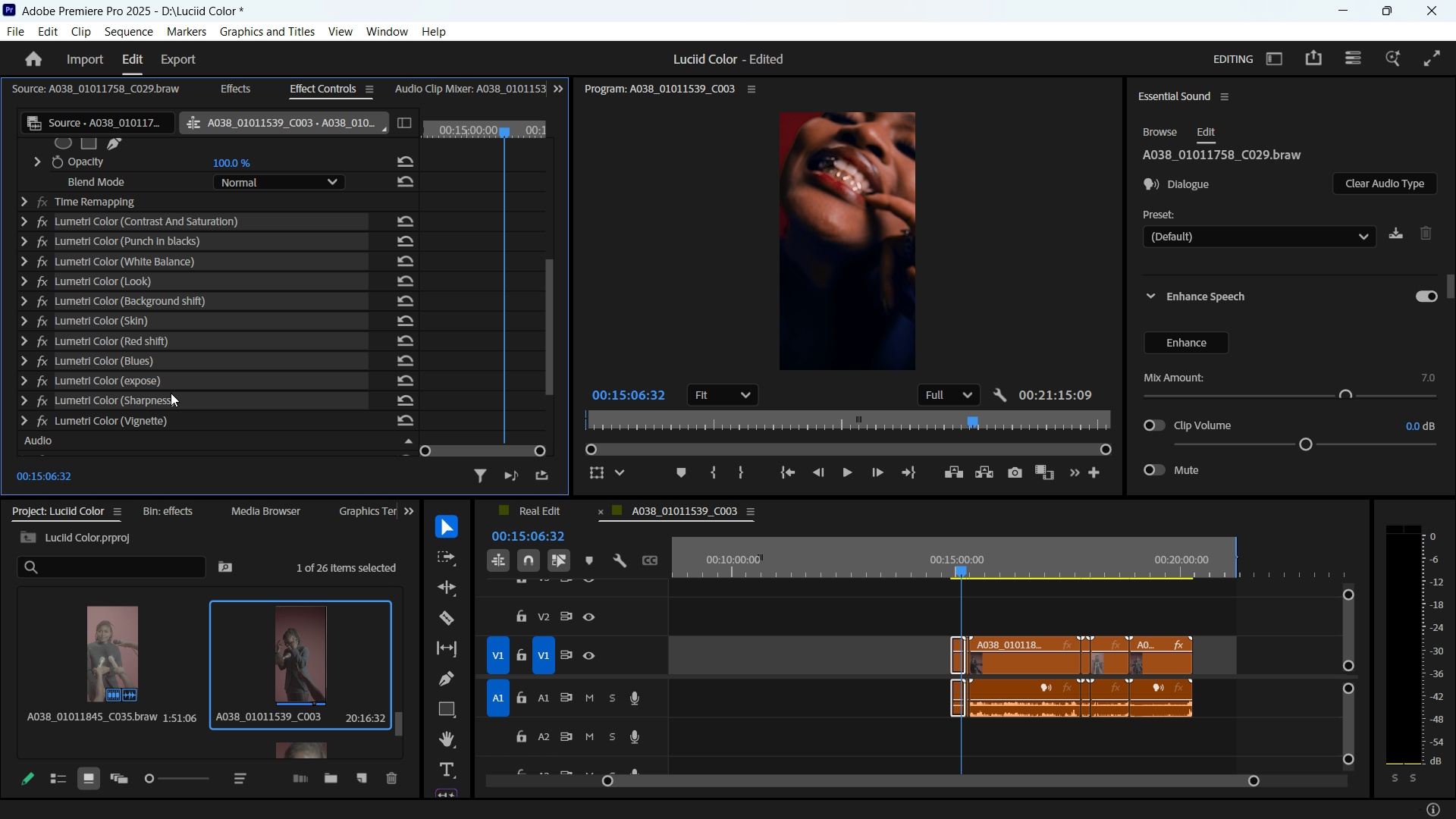 
left_click([171, 393])
 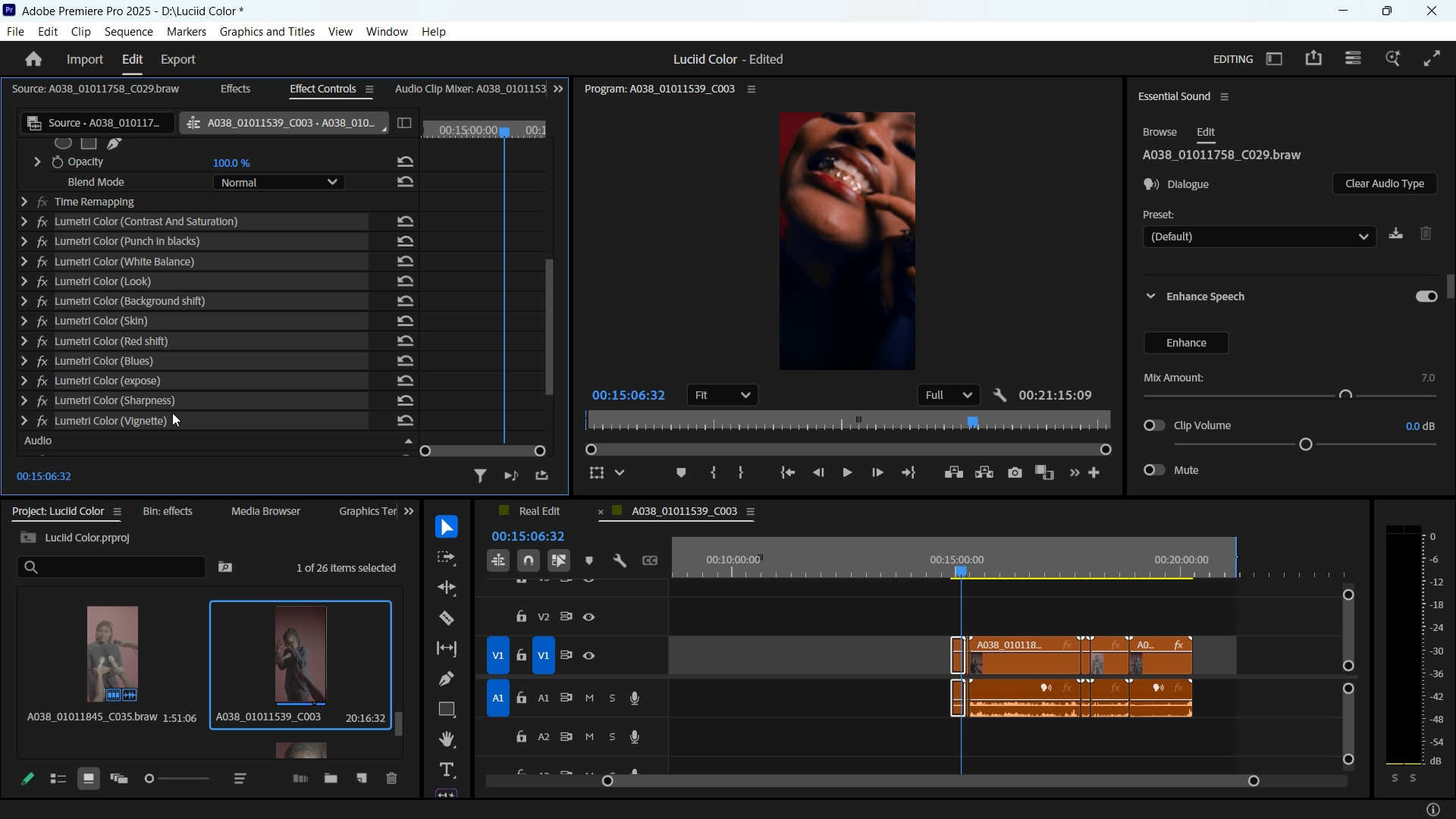 
left_click([172, 413])
 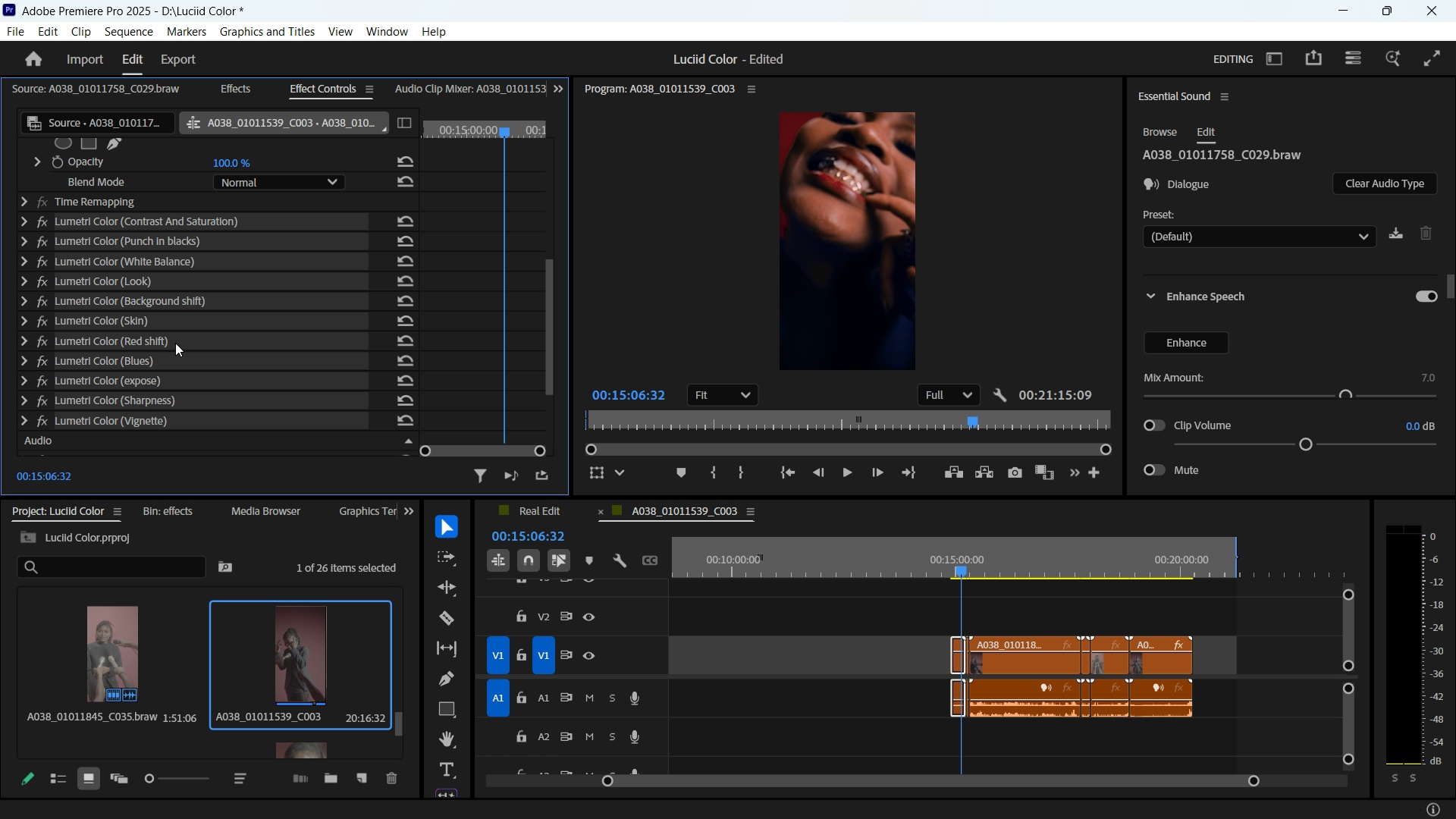 
right_click([175, 343])
 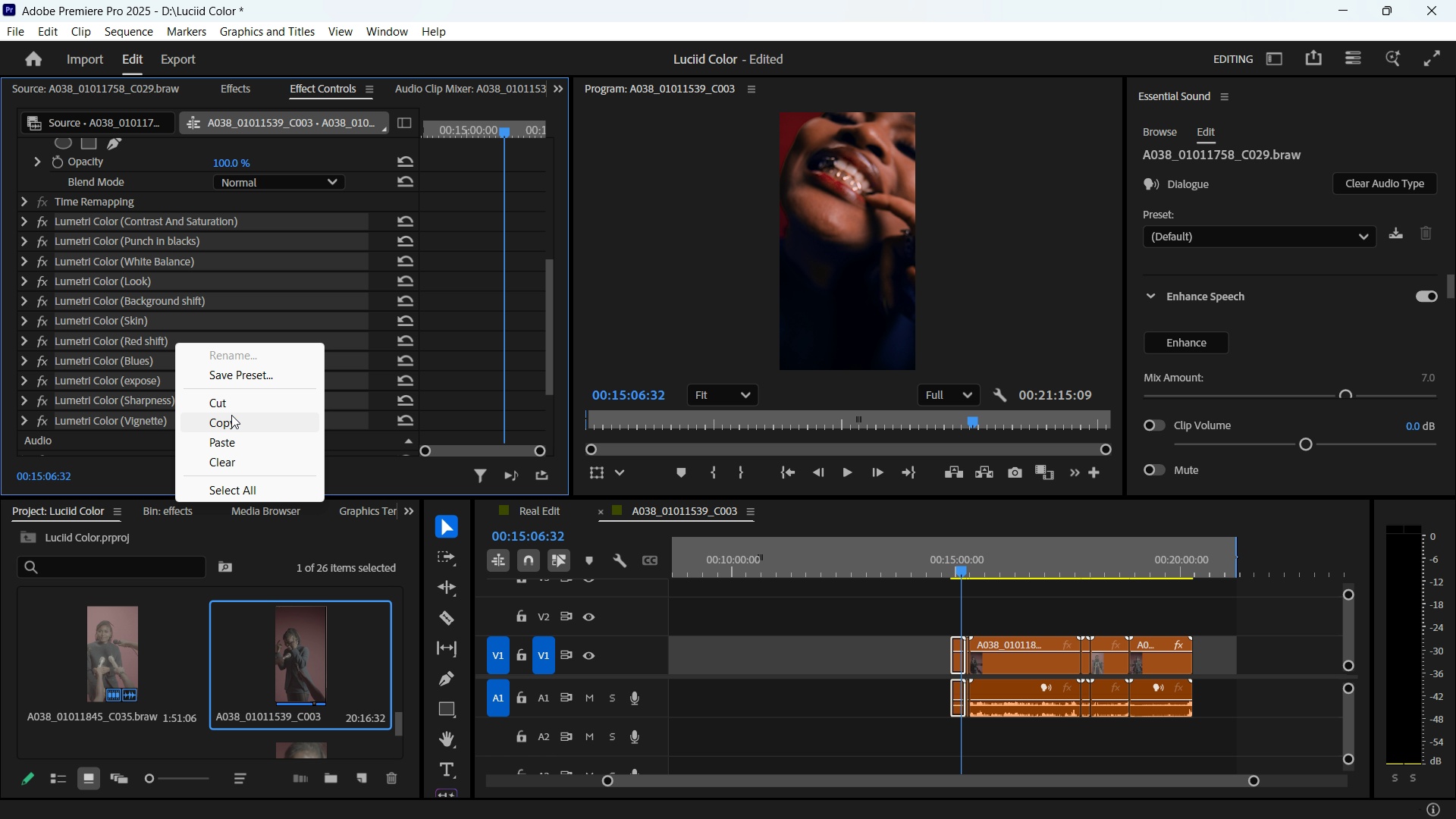 
left_click([231, 415])
 